 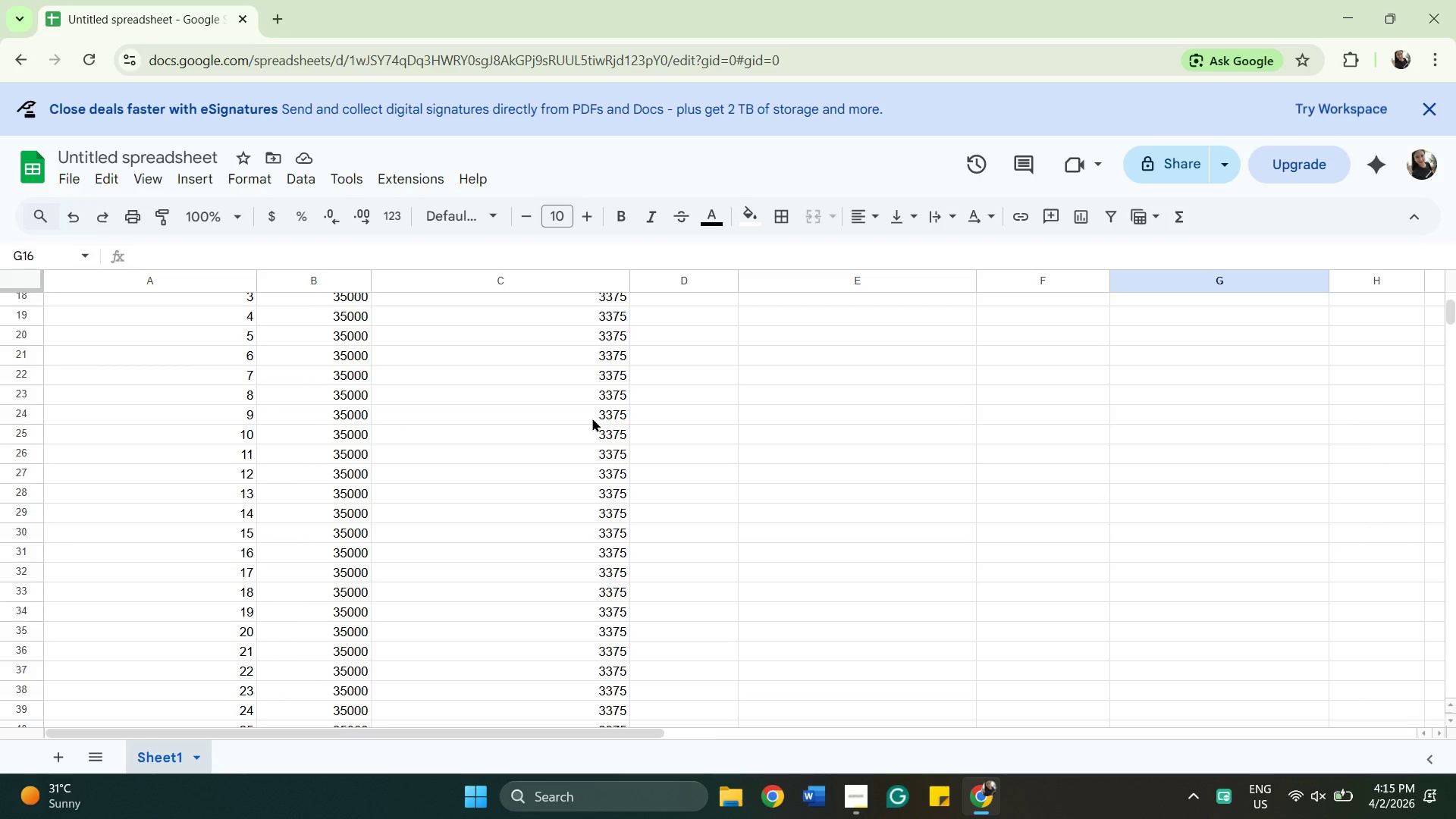 
scroll: coordinate [592, 418], scroll_direction: up, amount: 2.0
 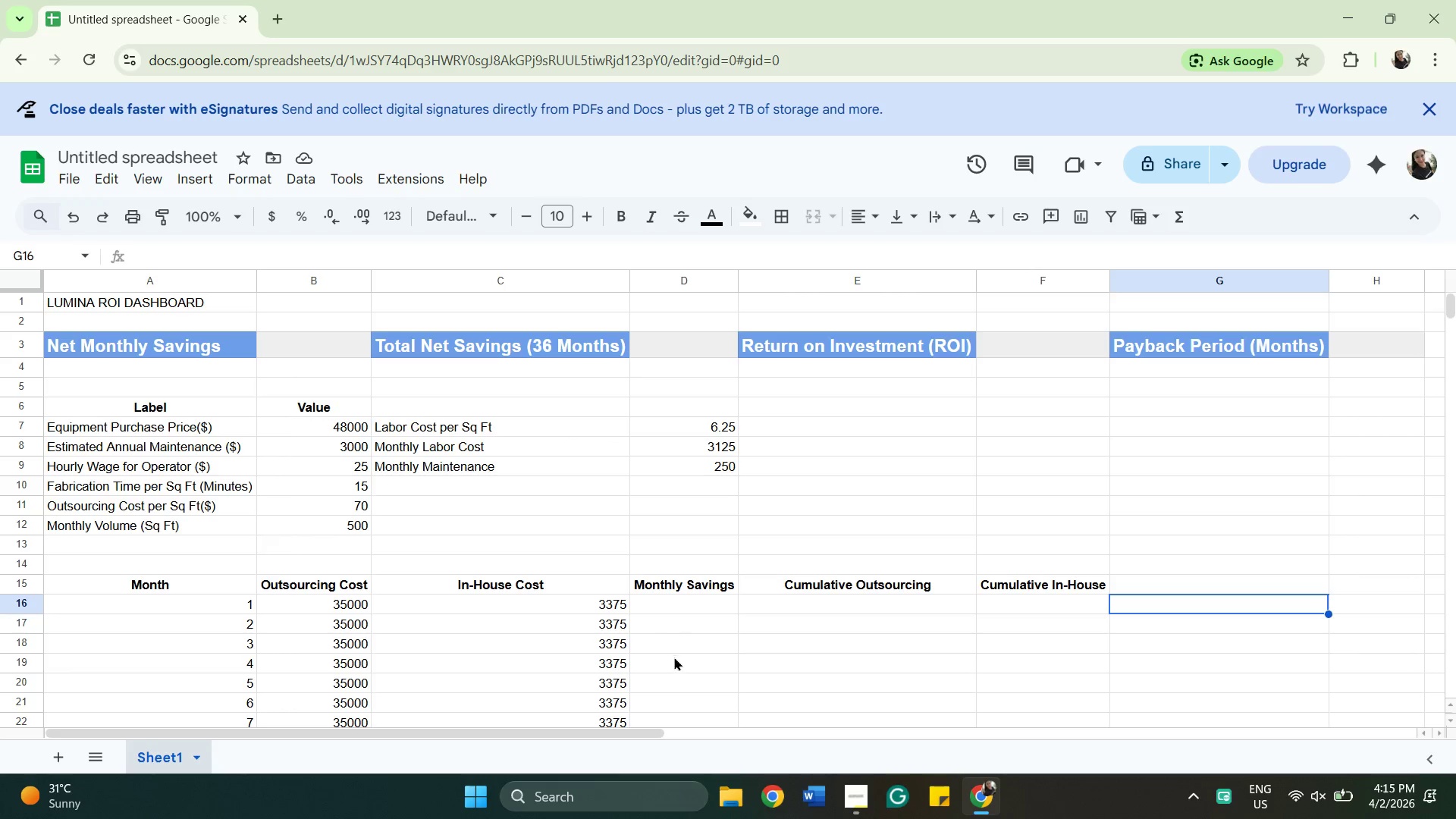 
left_click([689, 598])
 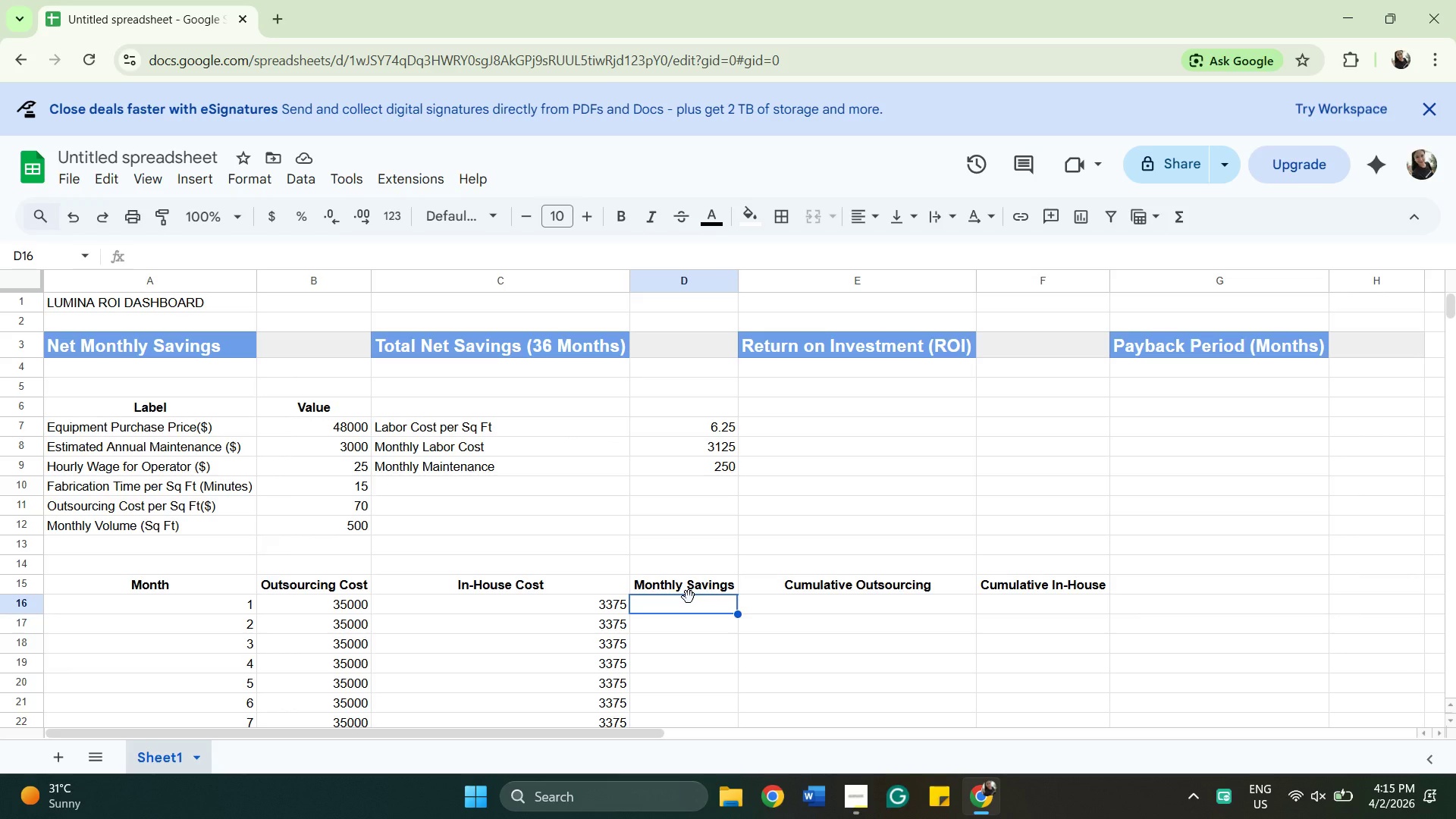 
wait(5.8)
 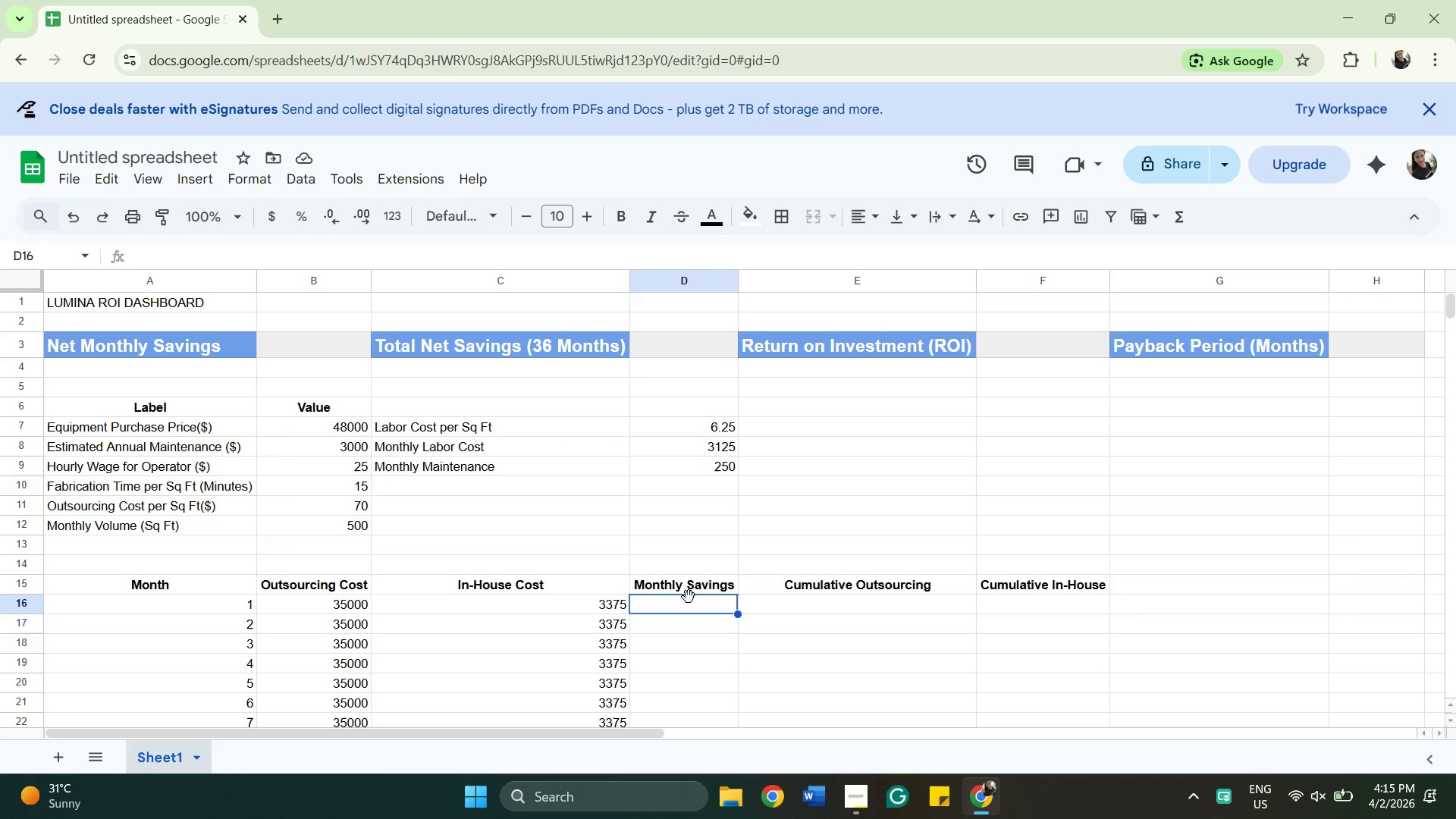 
key(Shift+ShiftLeft)
 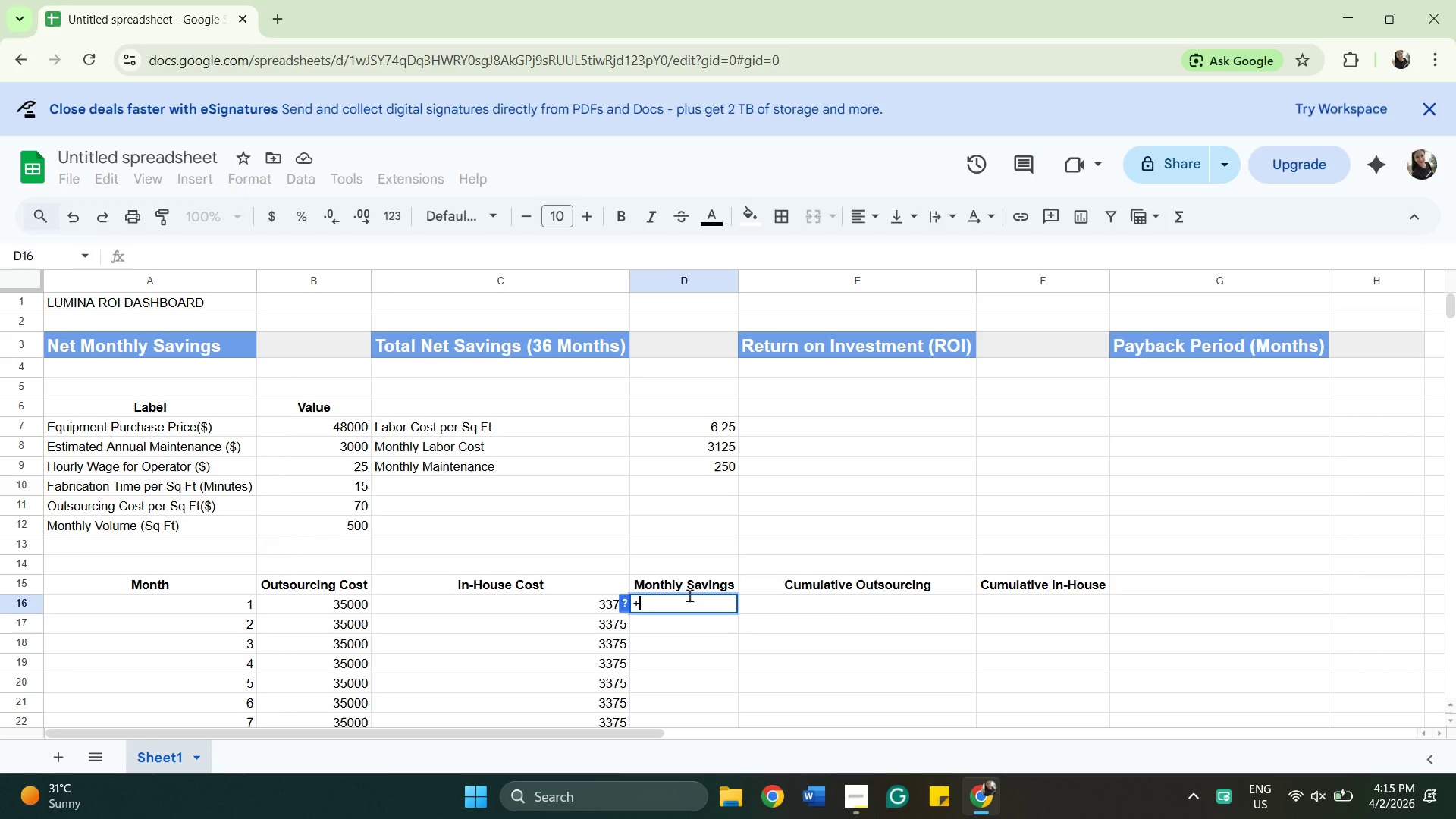 
key(Shift+Equal)
 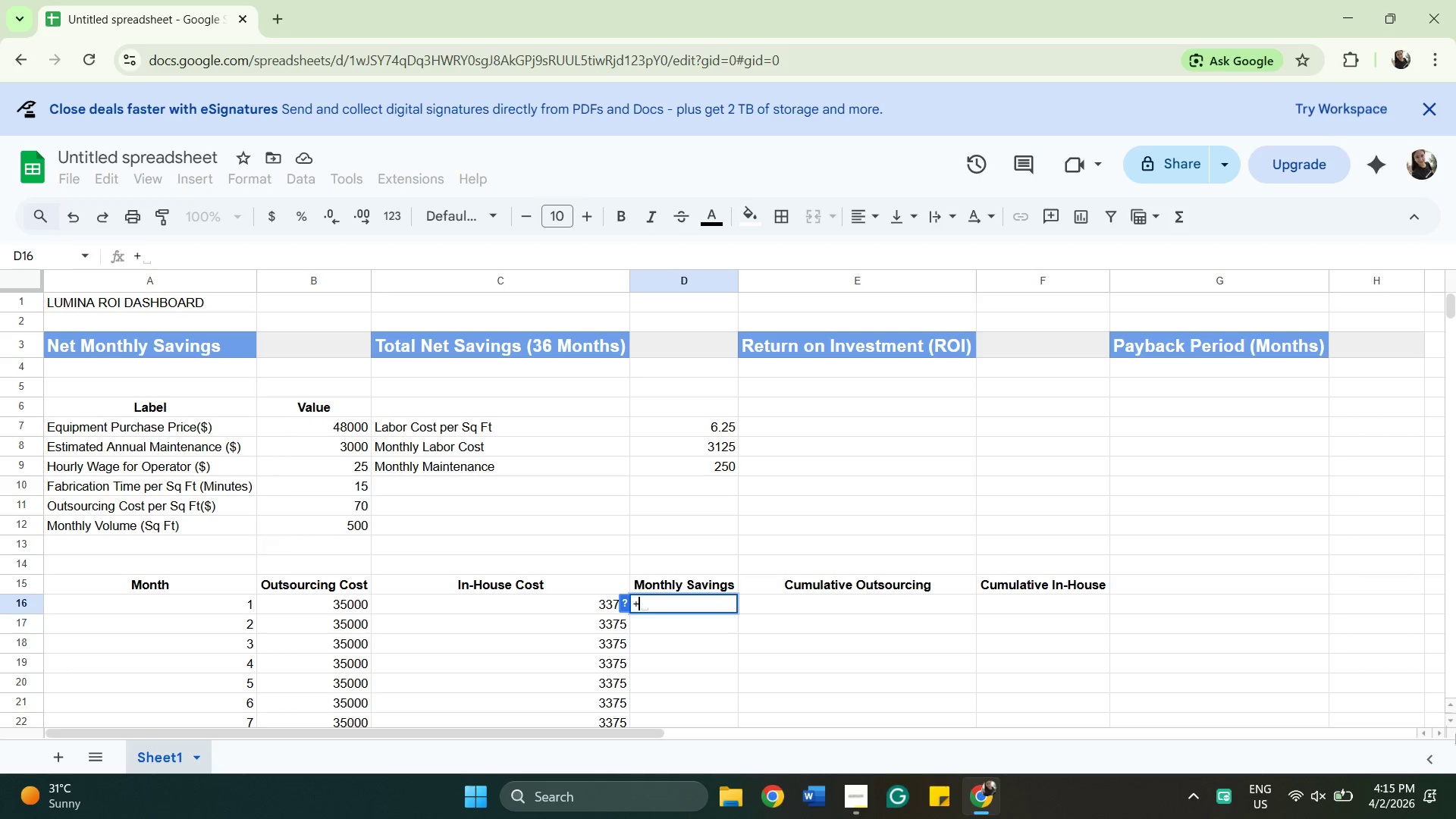 
key(Backspace)
 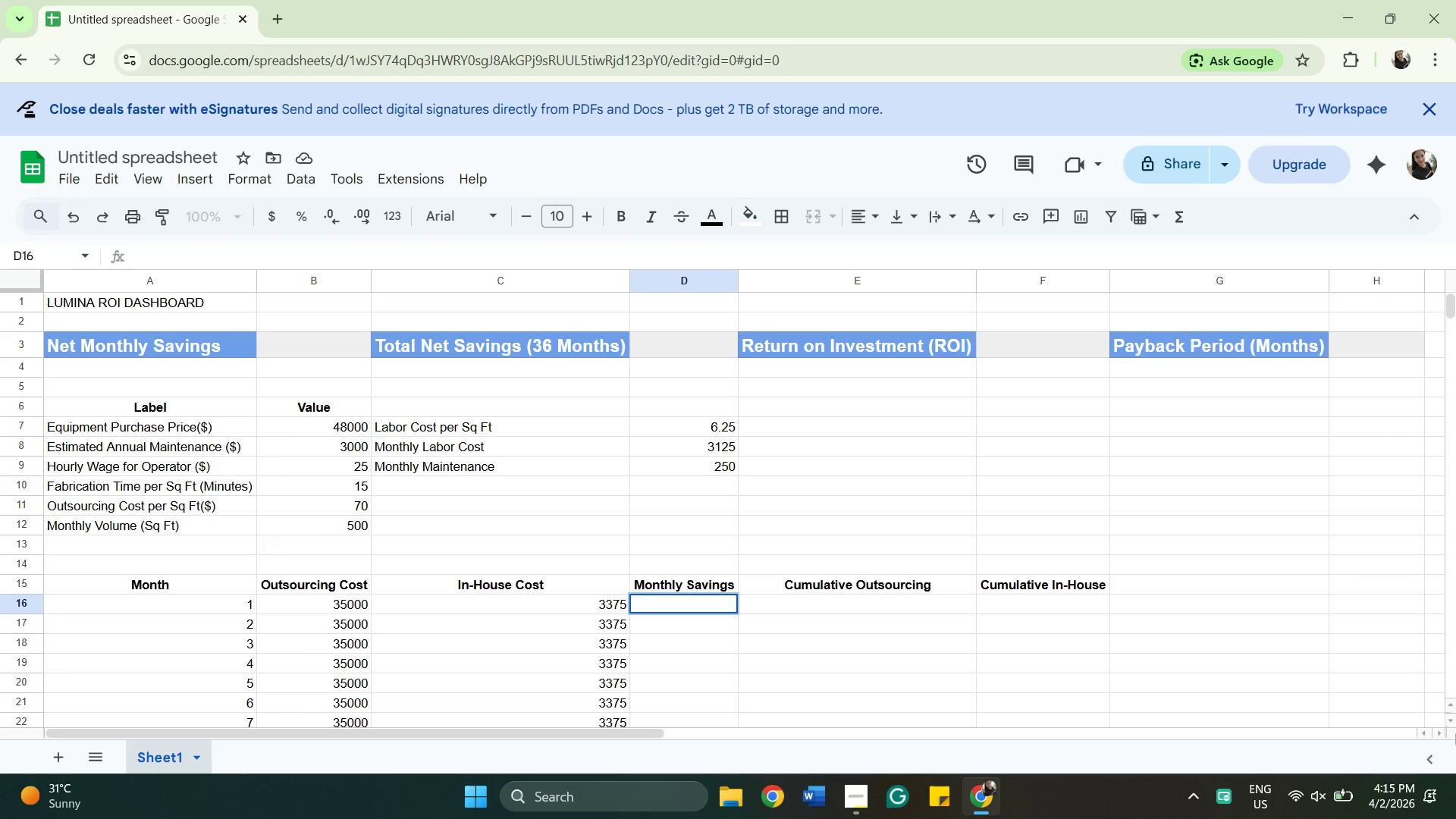 
key(Equal)
 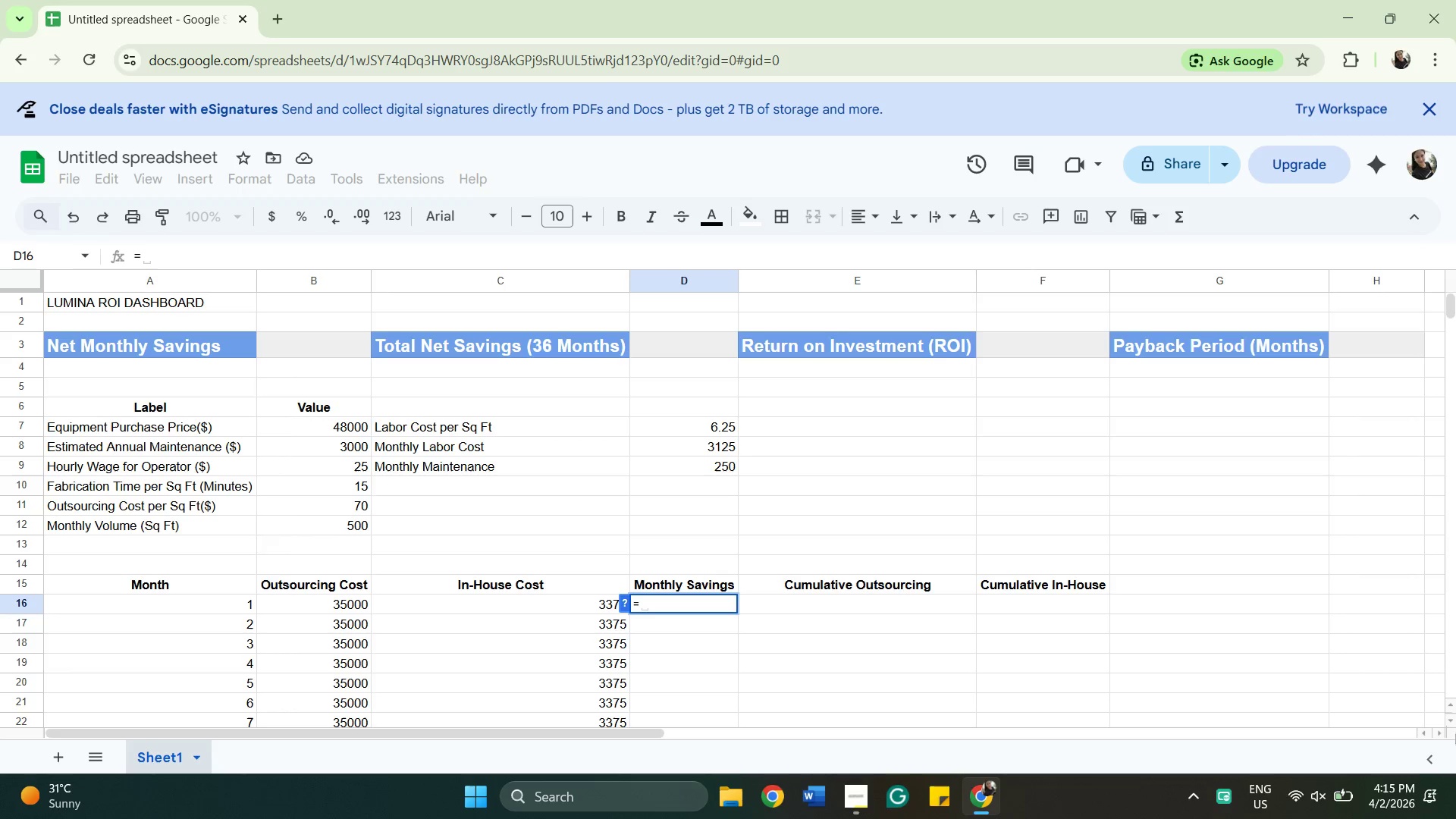 
key(Shift+ShiftLeft)
 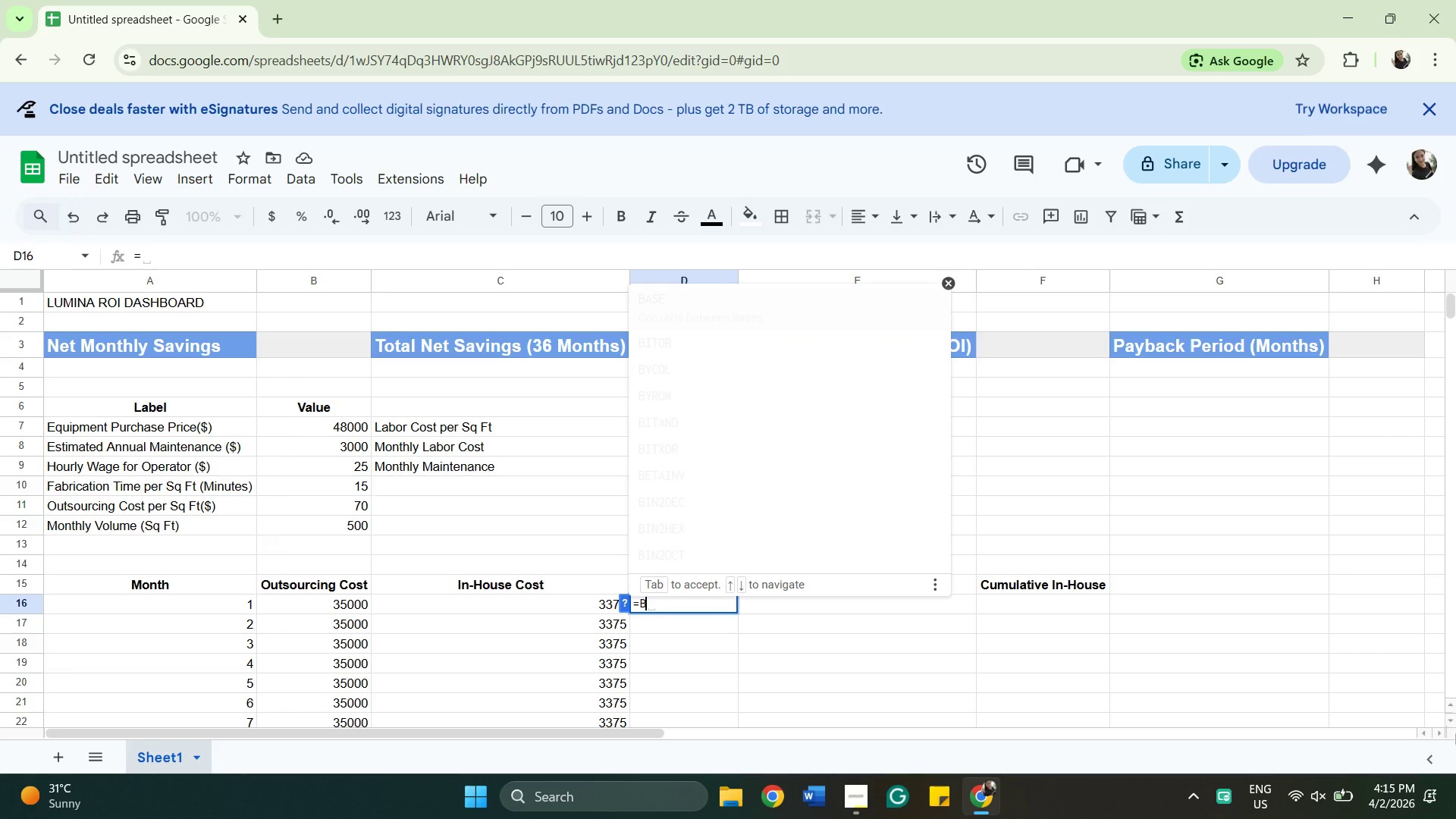 
key(Shift+B)
 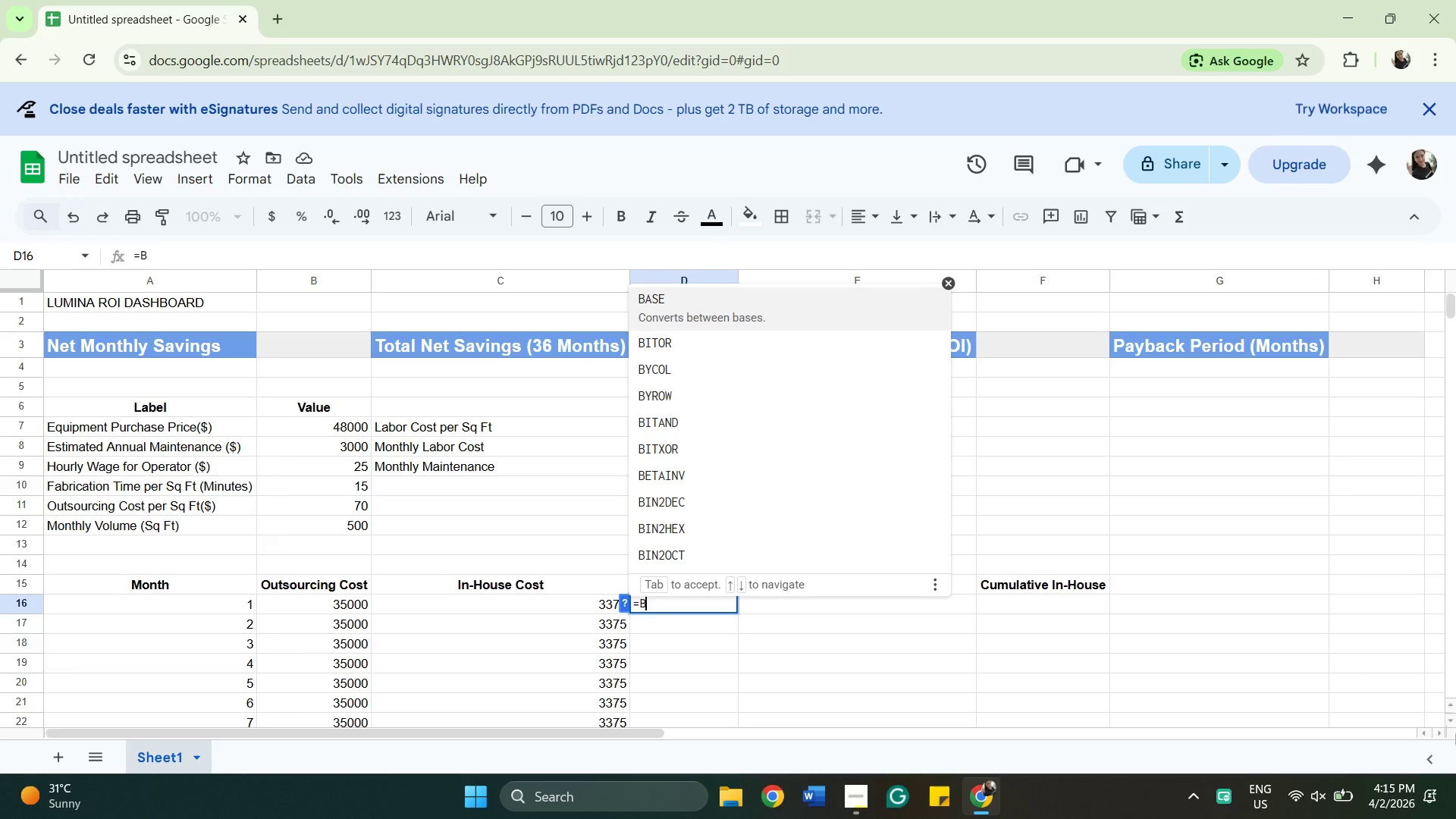 
key(Backspace)
 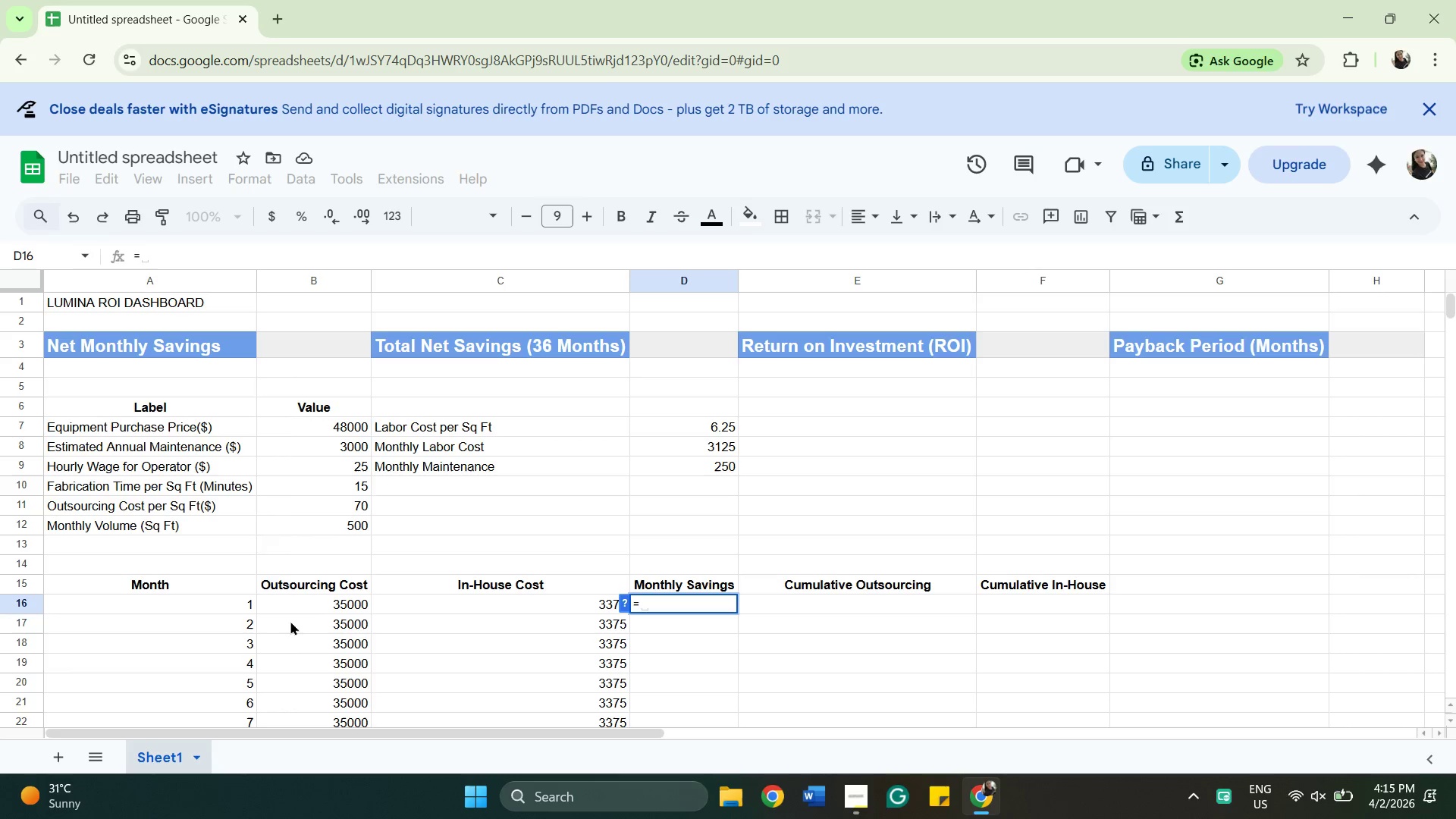 
left_click_drag(start_coordinate=[300, 610], to_coordinate=[304, 629])
 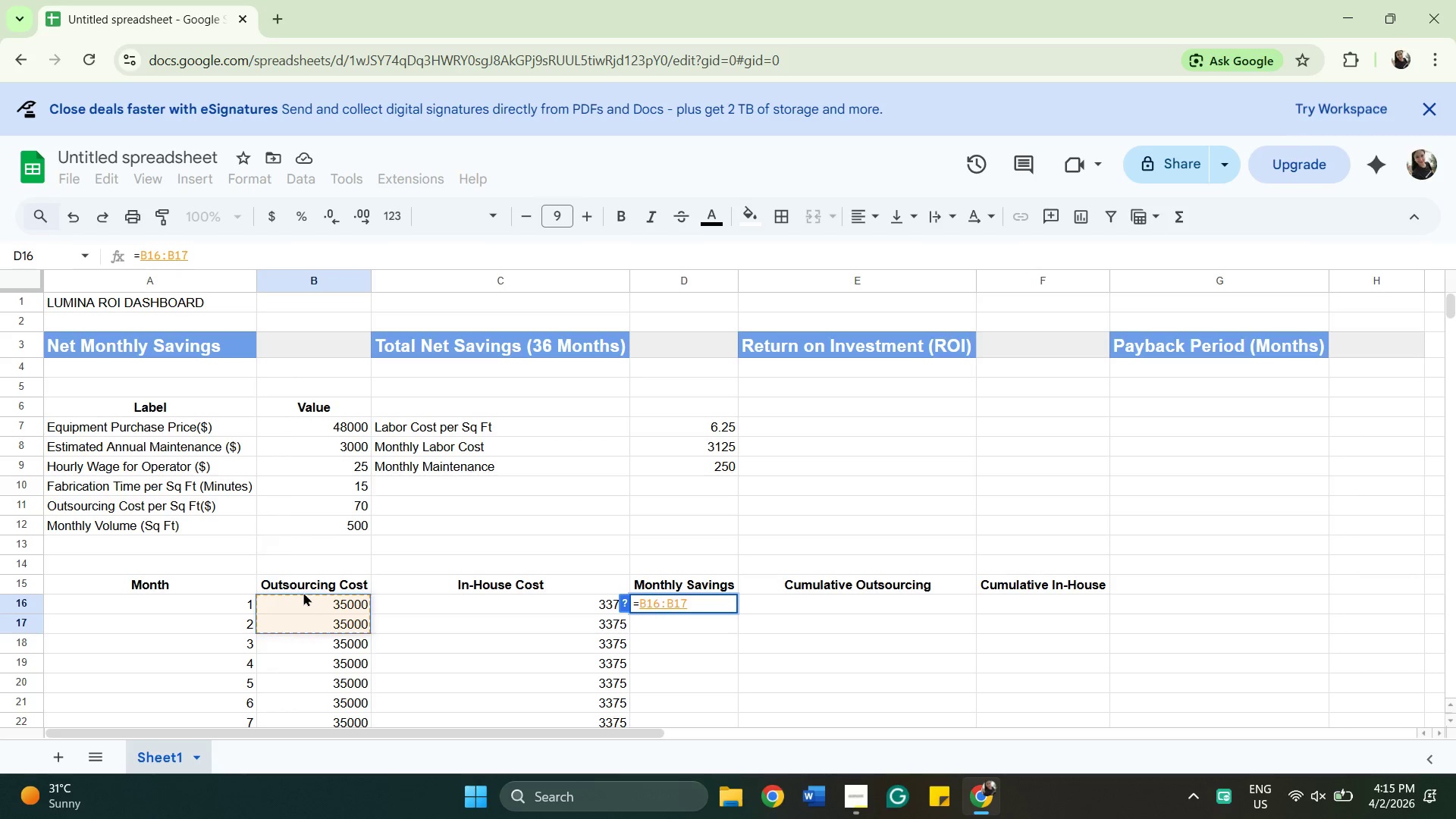 
left_click([303, 592])
 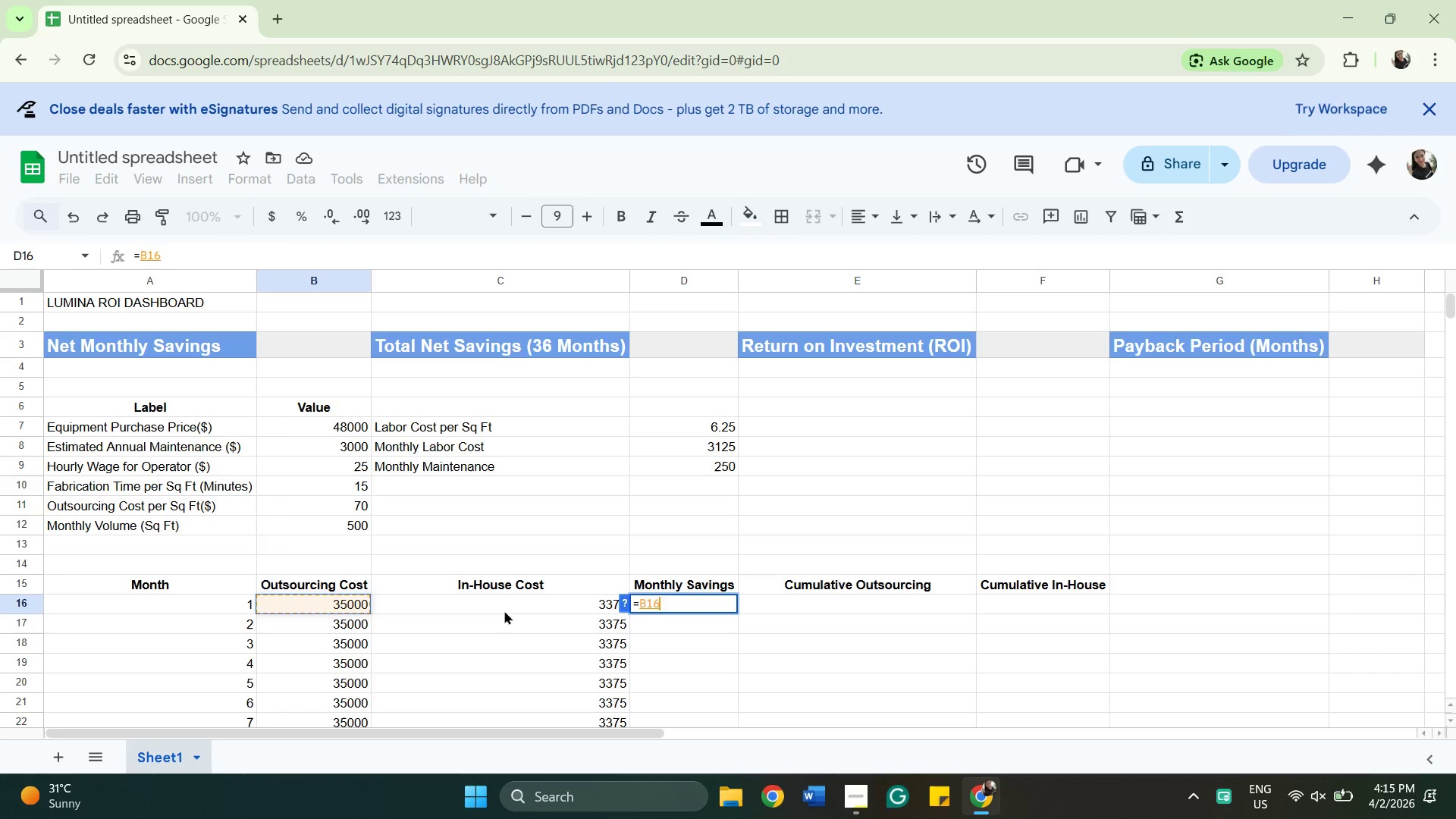 
wait(5.44)
 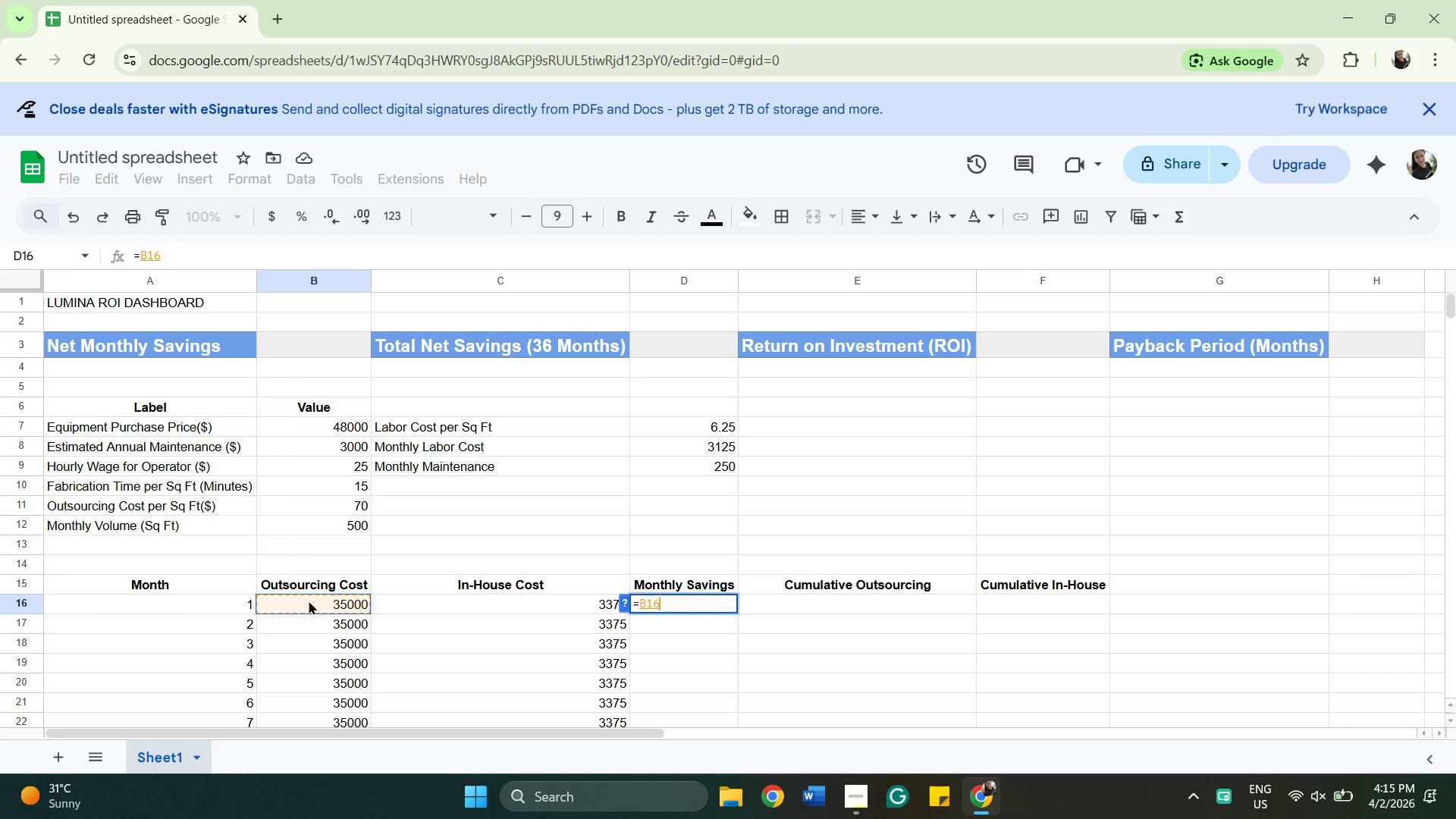 
key(Minus)
 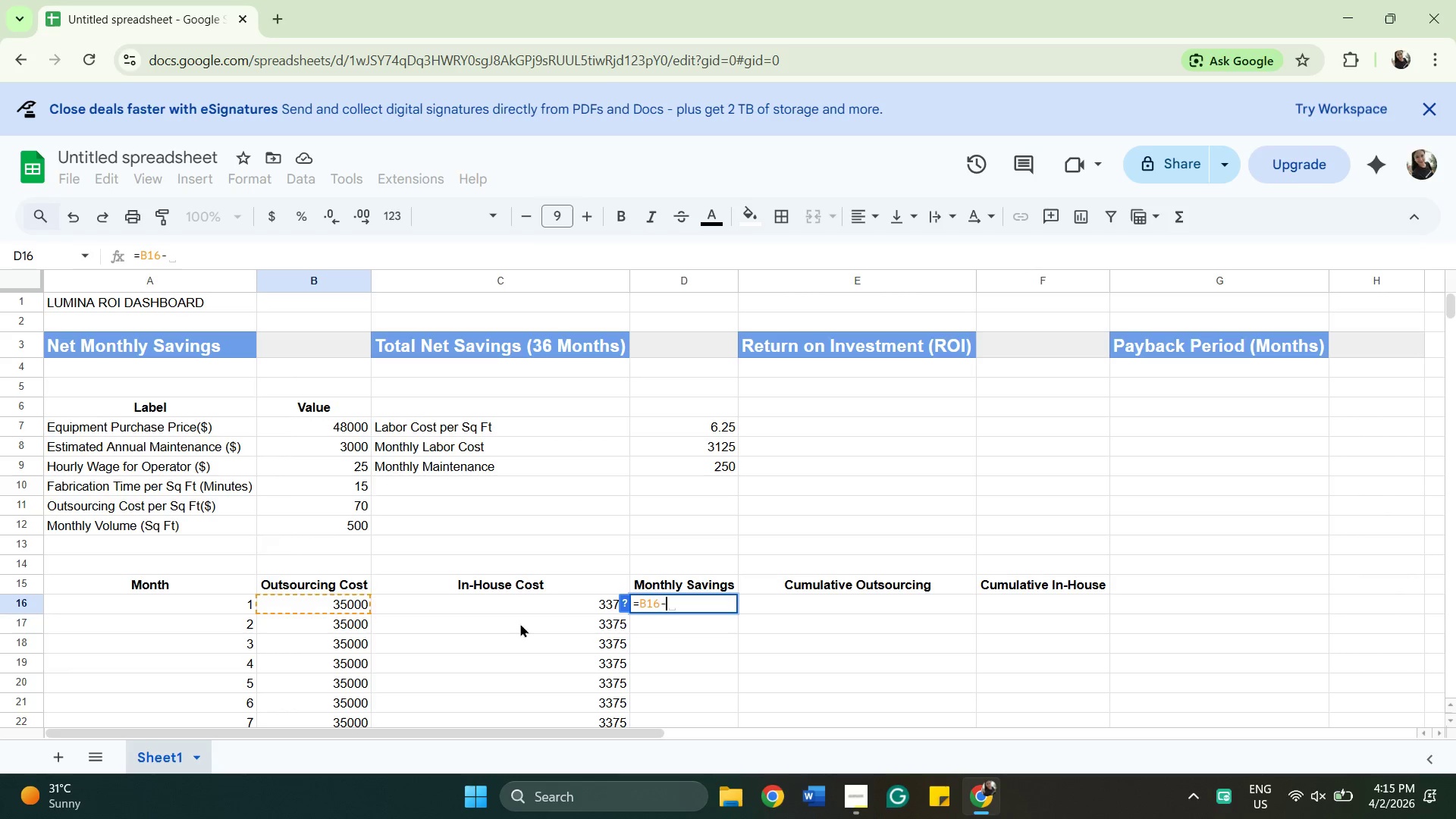 
left_click([526, 598])
 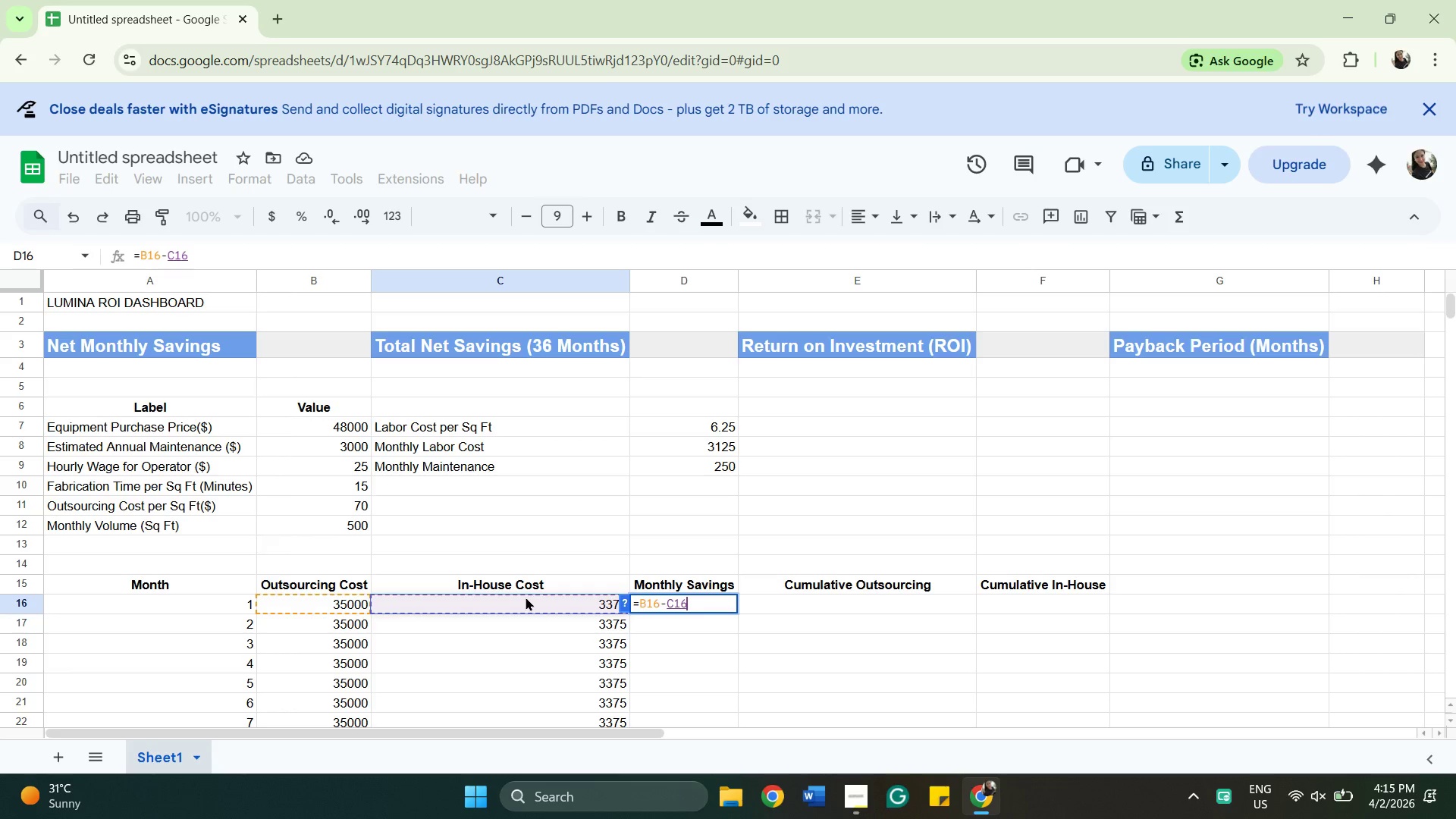 
key(Enter)
 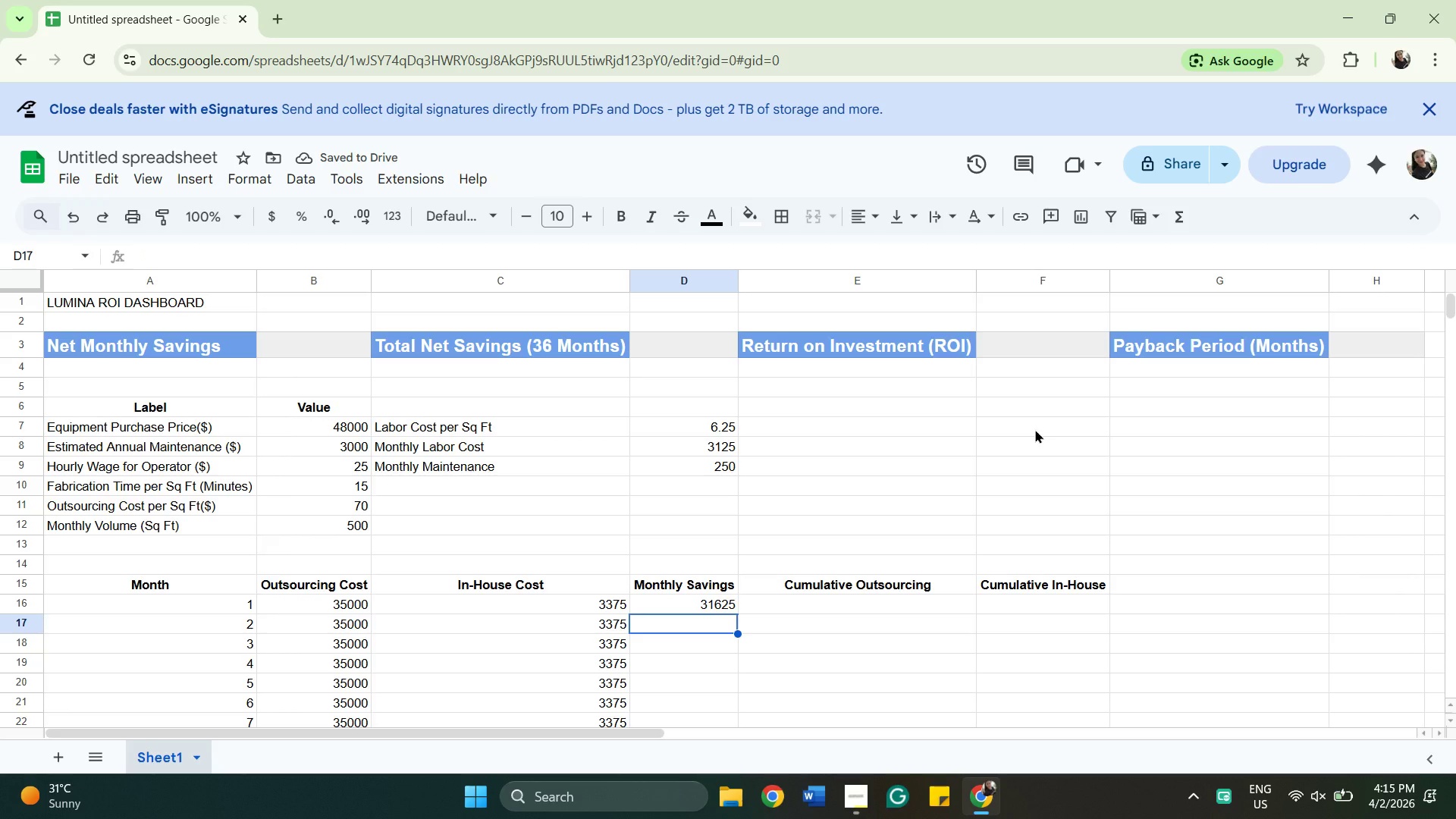 
wait(9.83)
 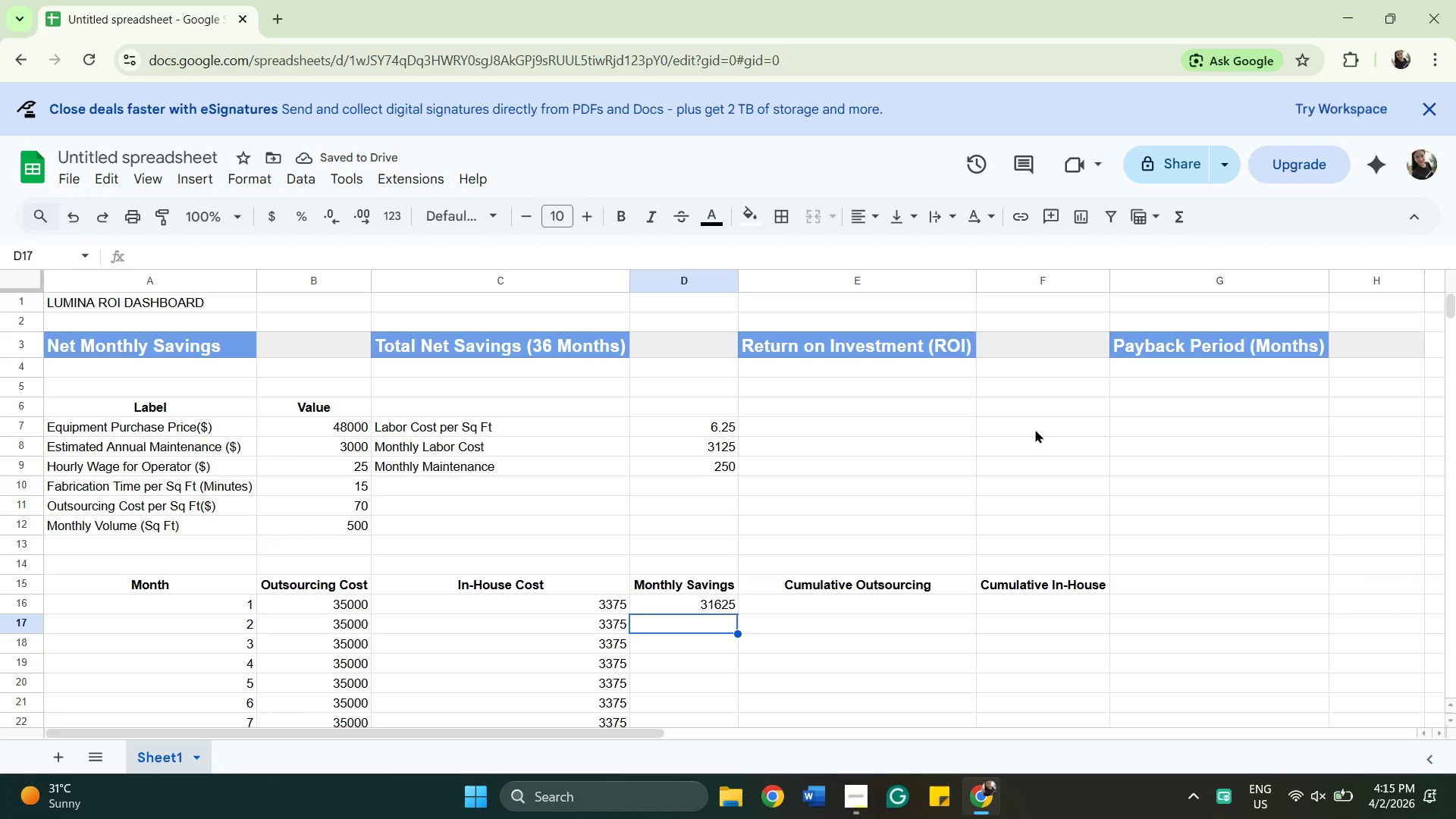 
left_click([695, 626])
 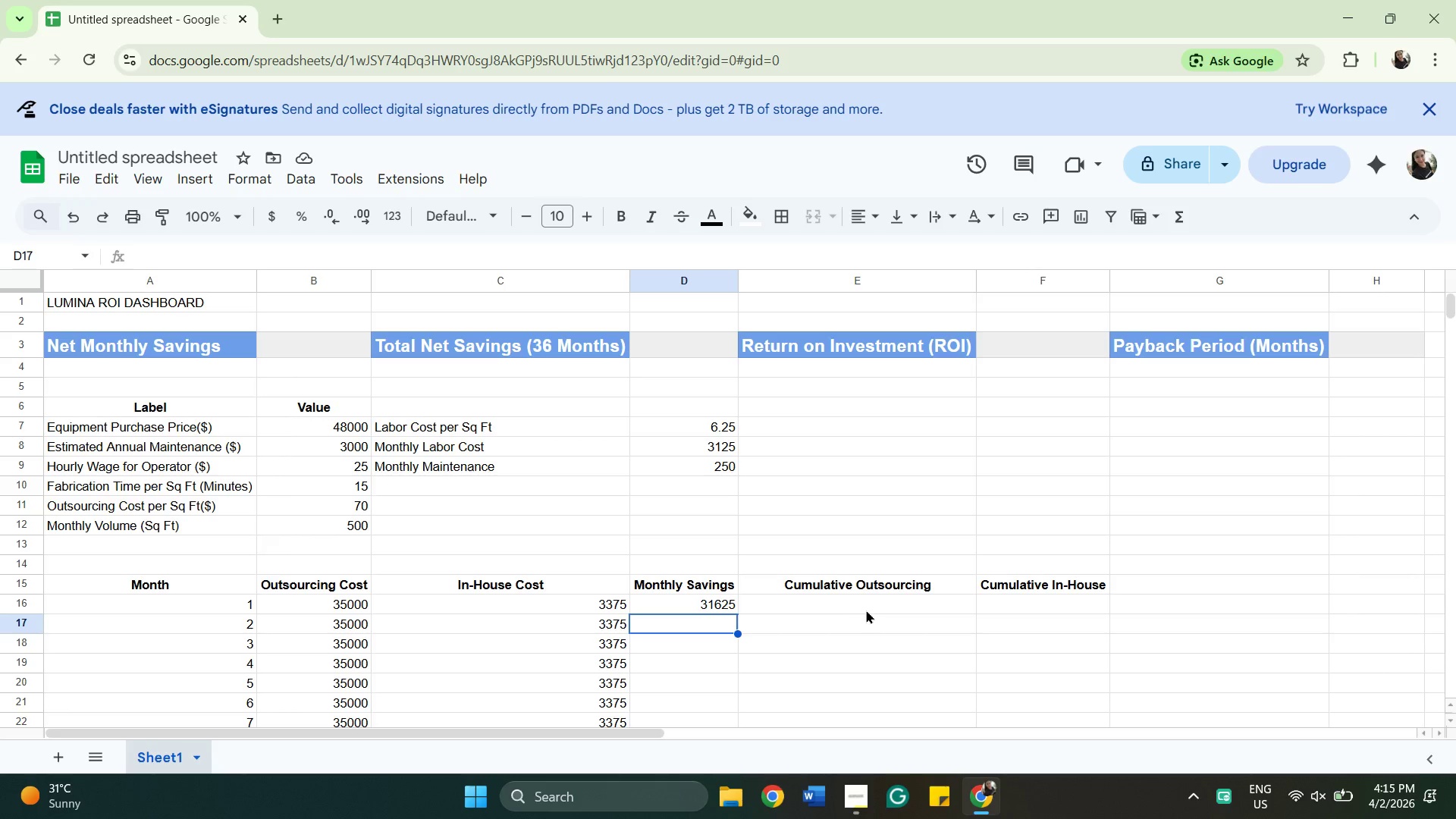 
scroll: coordinate [872, 604], scroll_direction: down, amount: 1.0
 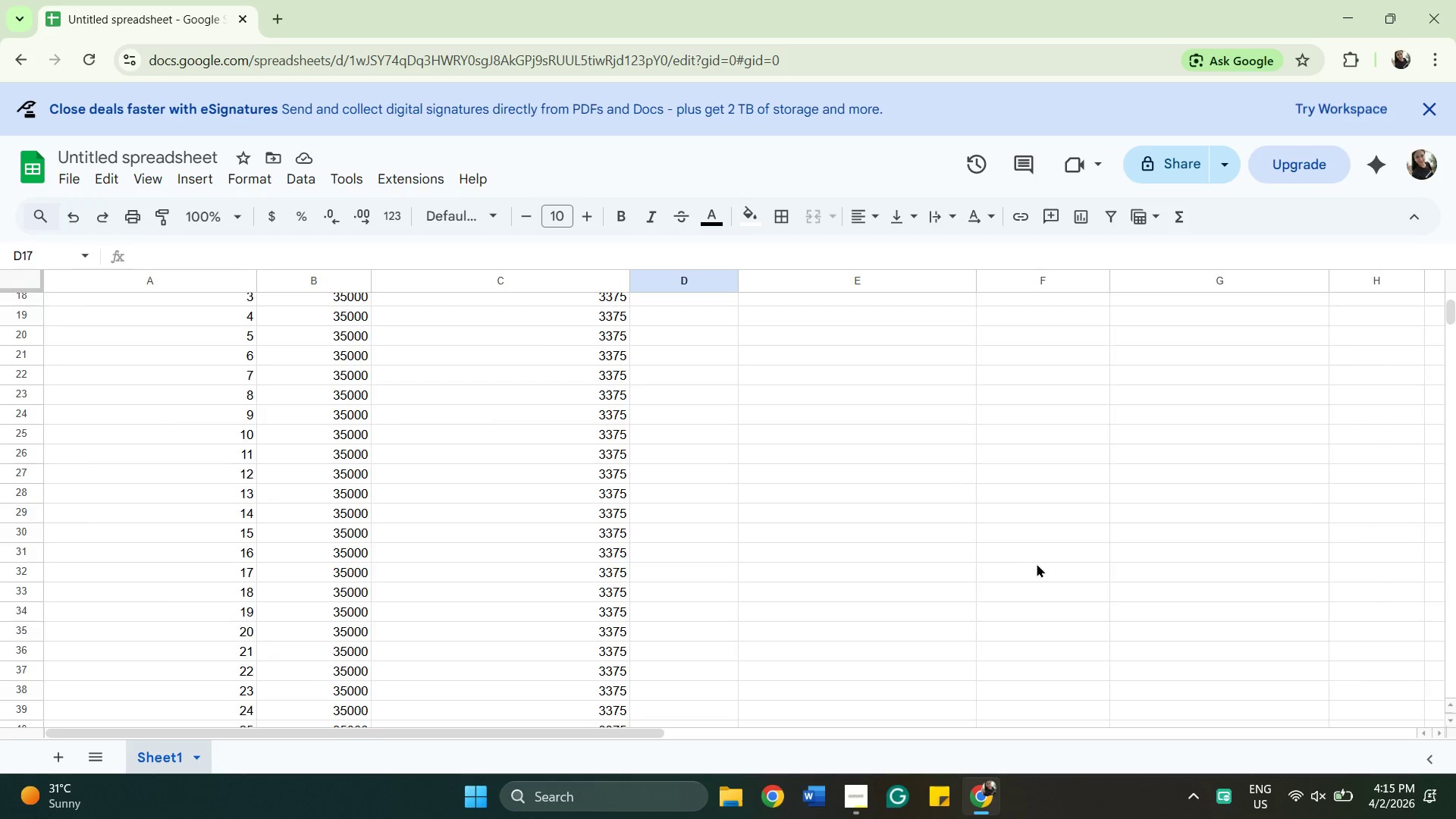 
scroll: coordinate [1039, 563], scroll_direction: up, amount: 1.0
 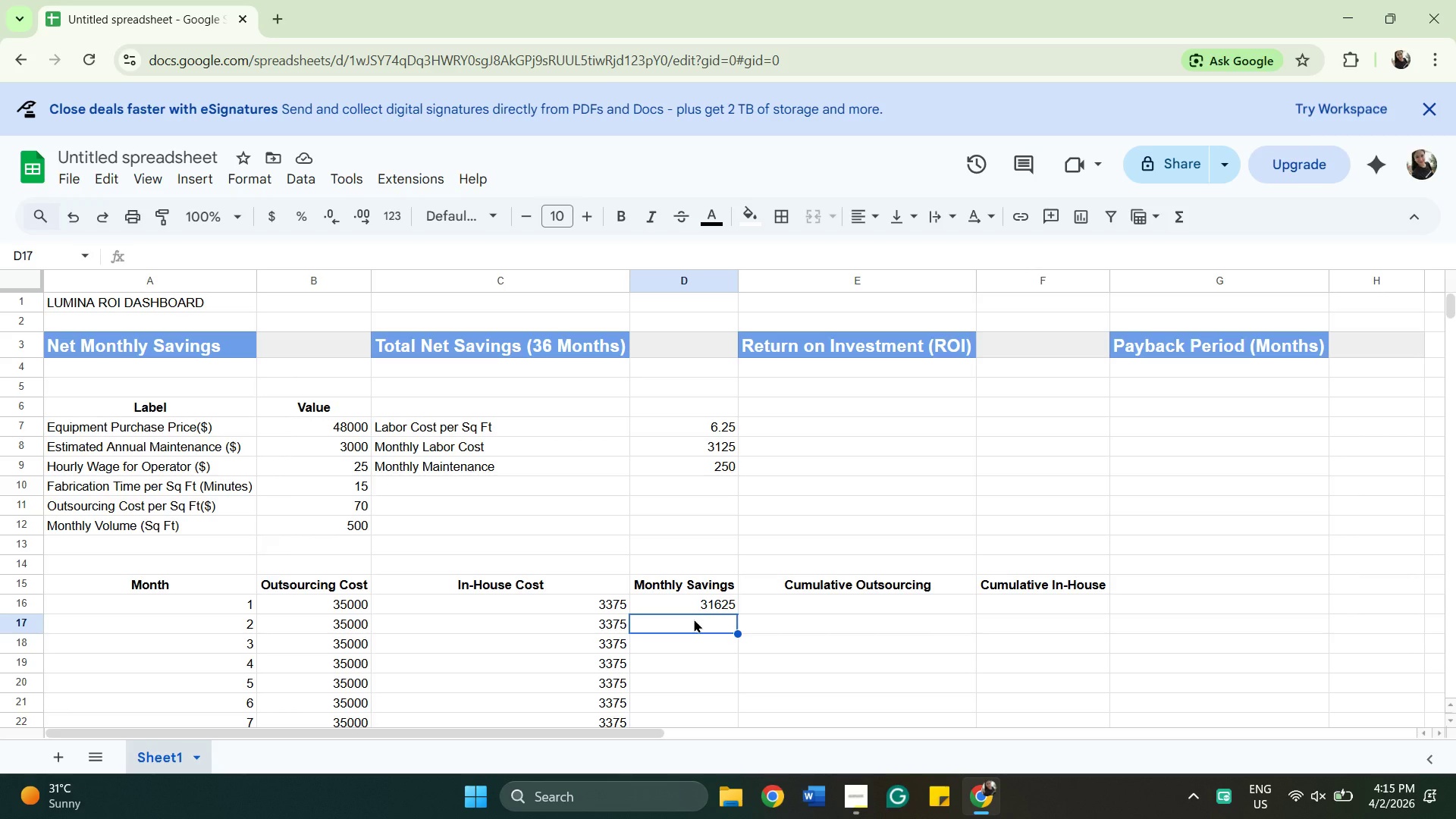 
left_click([694, 619])
 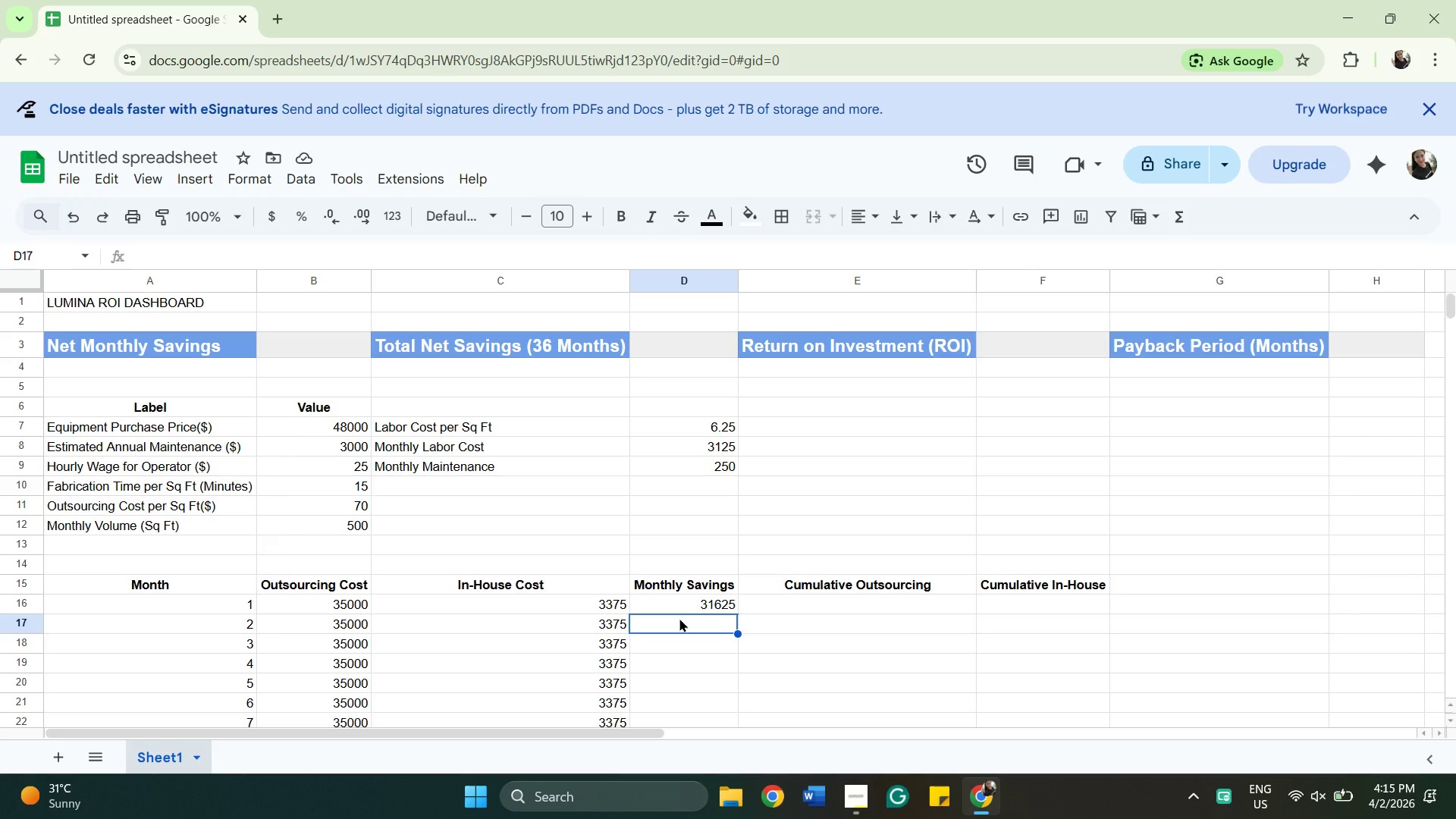 
key(Equal)
 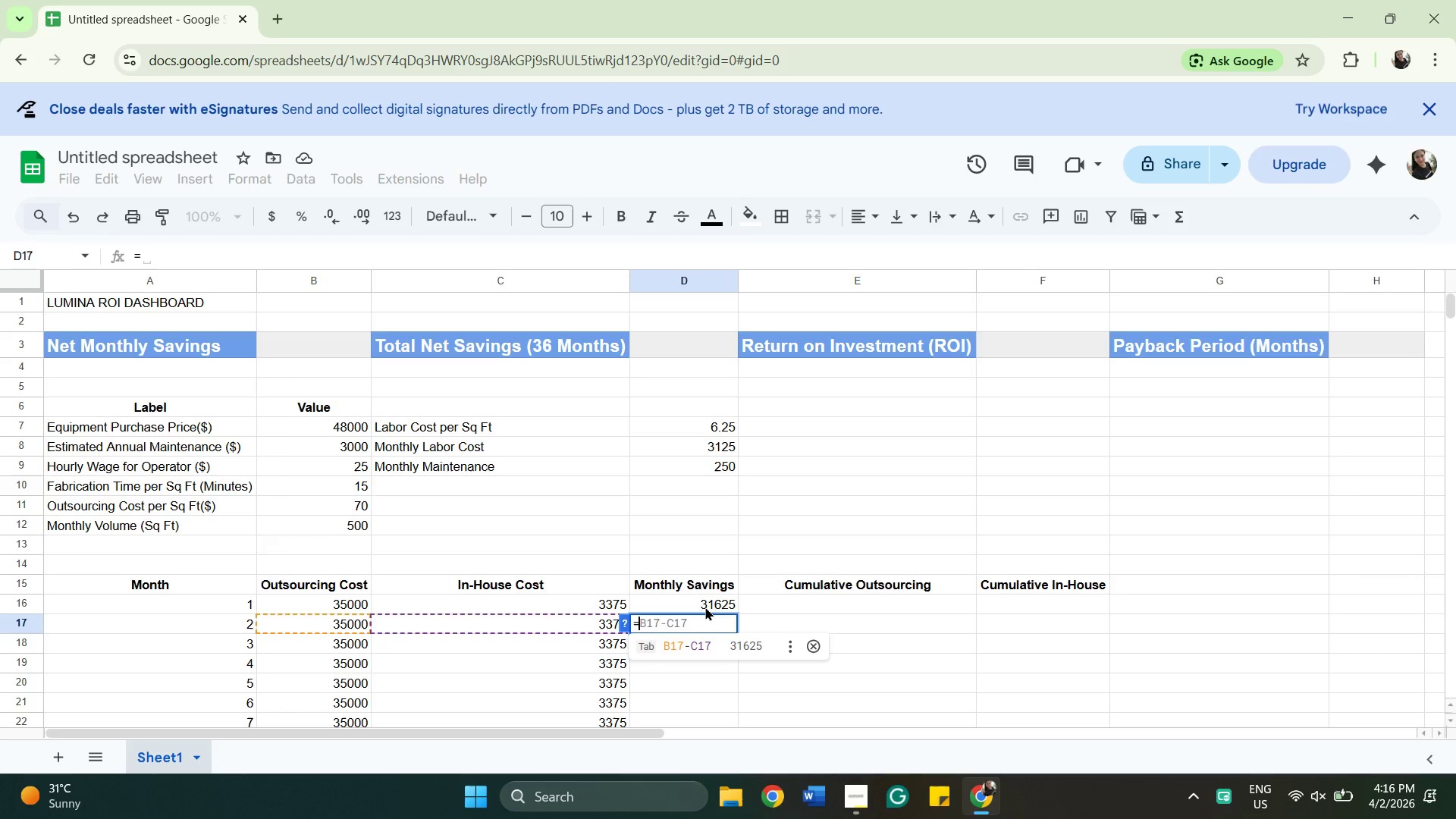 
wait(6.48)
 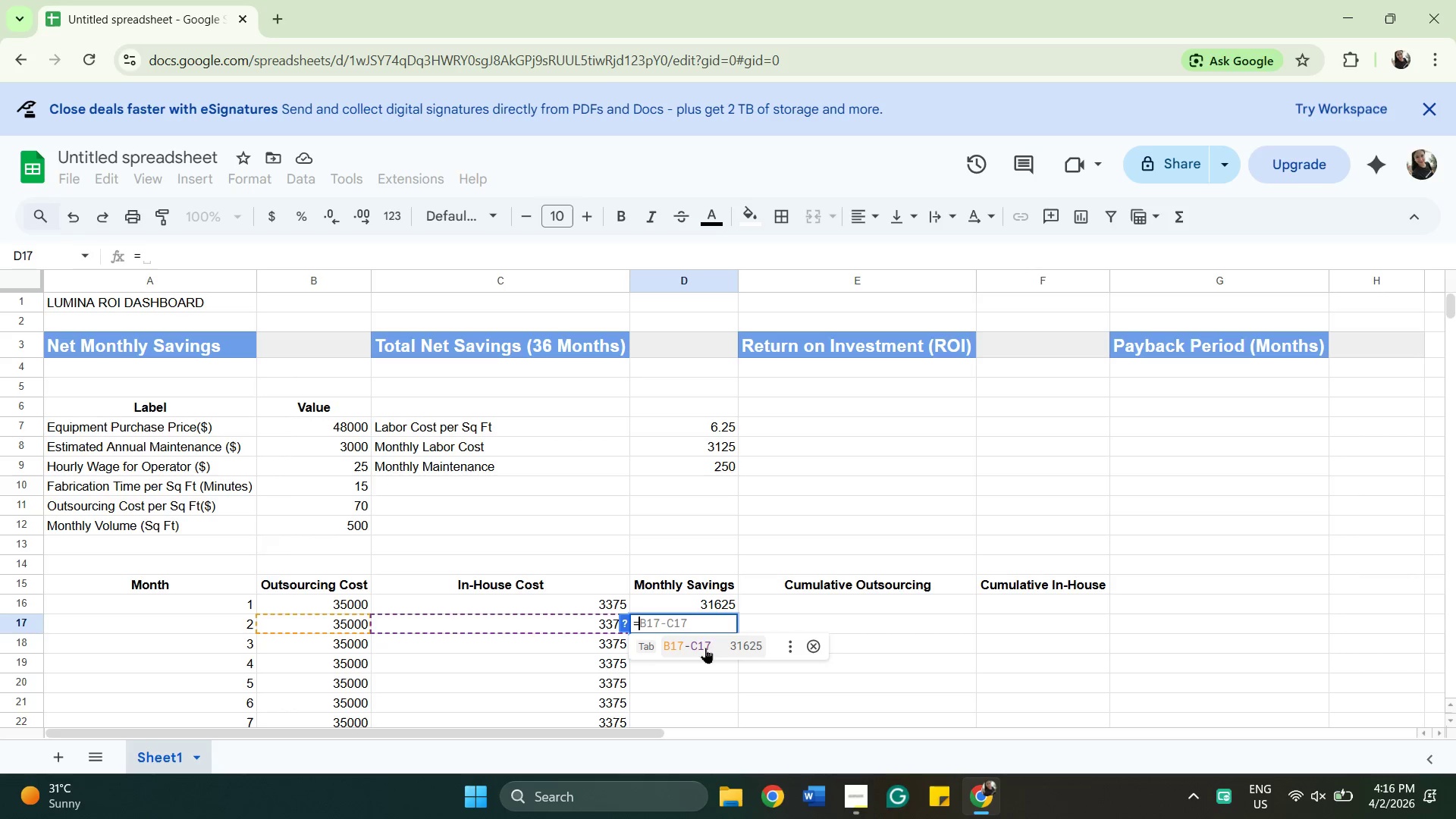 
left_click([724, 647])
 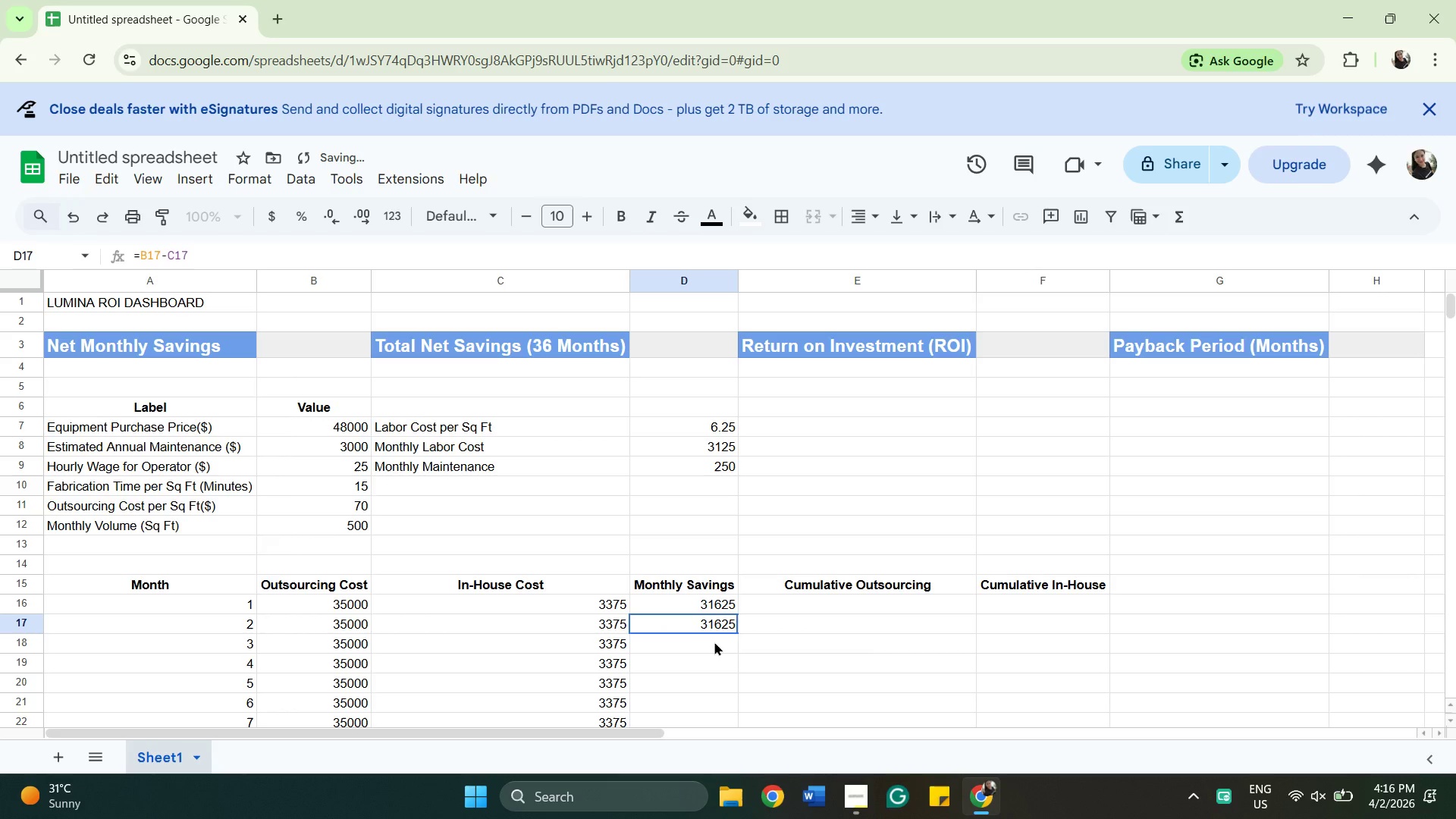 
left_click([714, 642])
 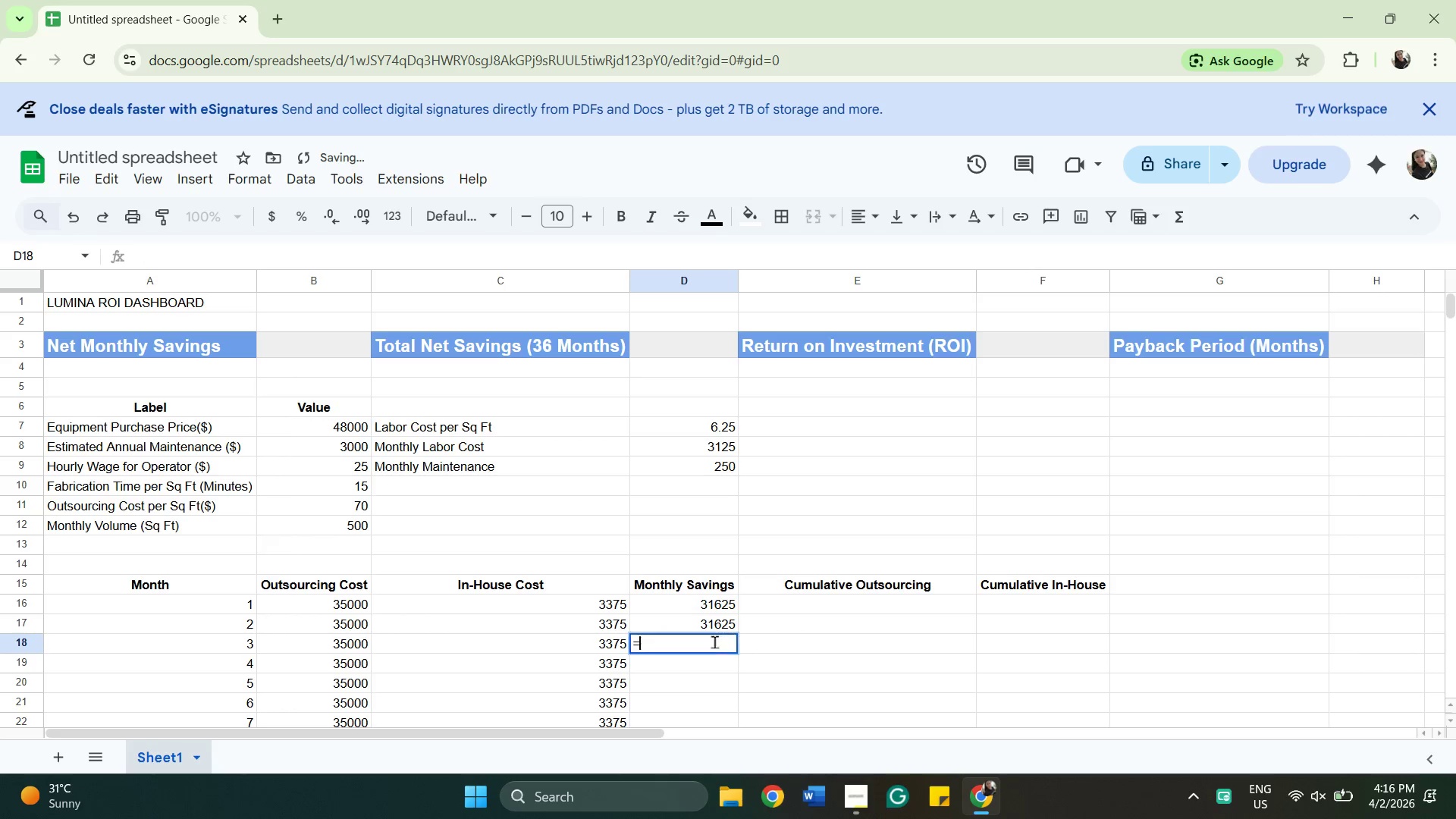 
key(Equal)
 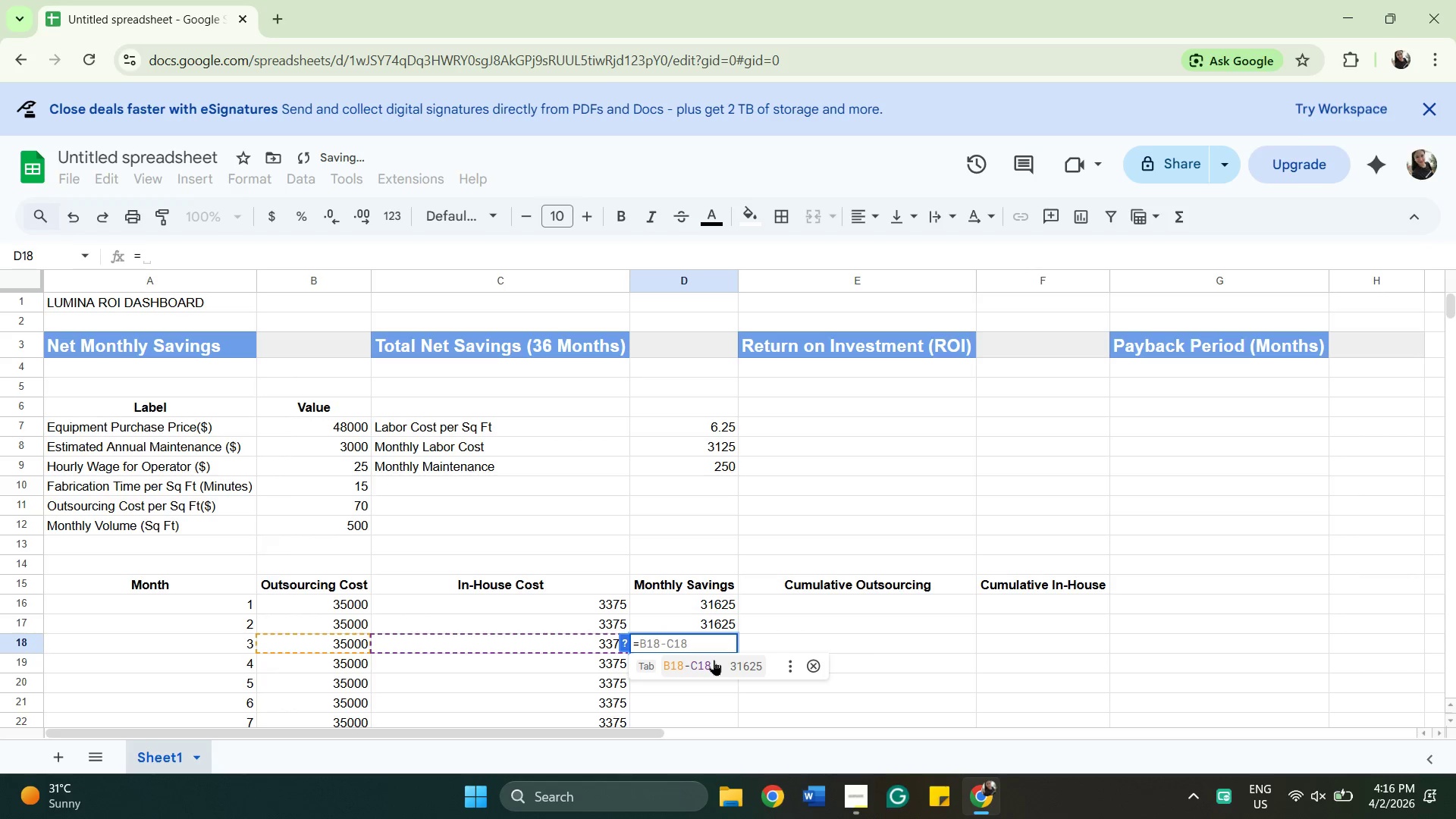 
left_click([714, 660])
 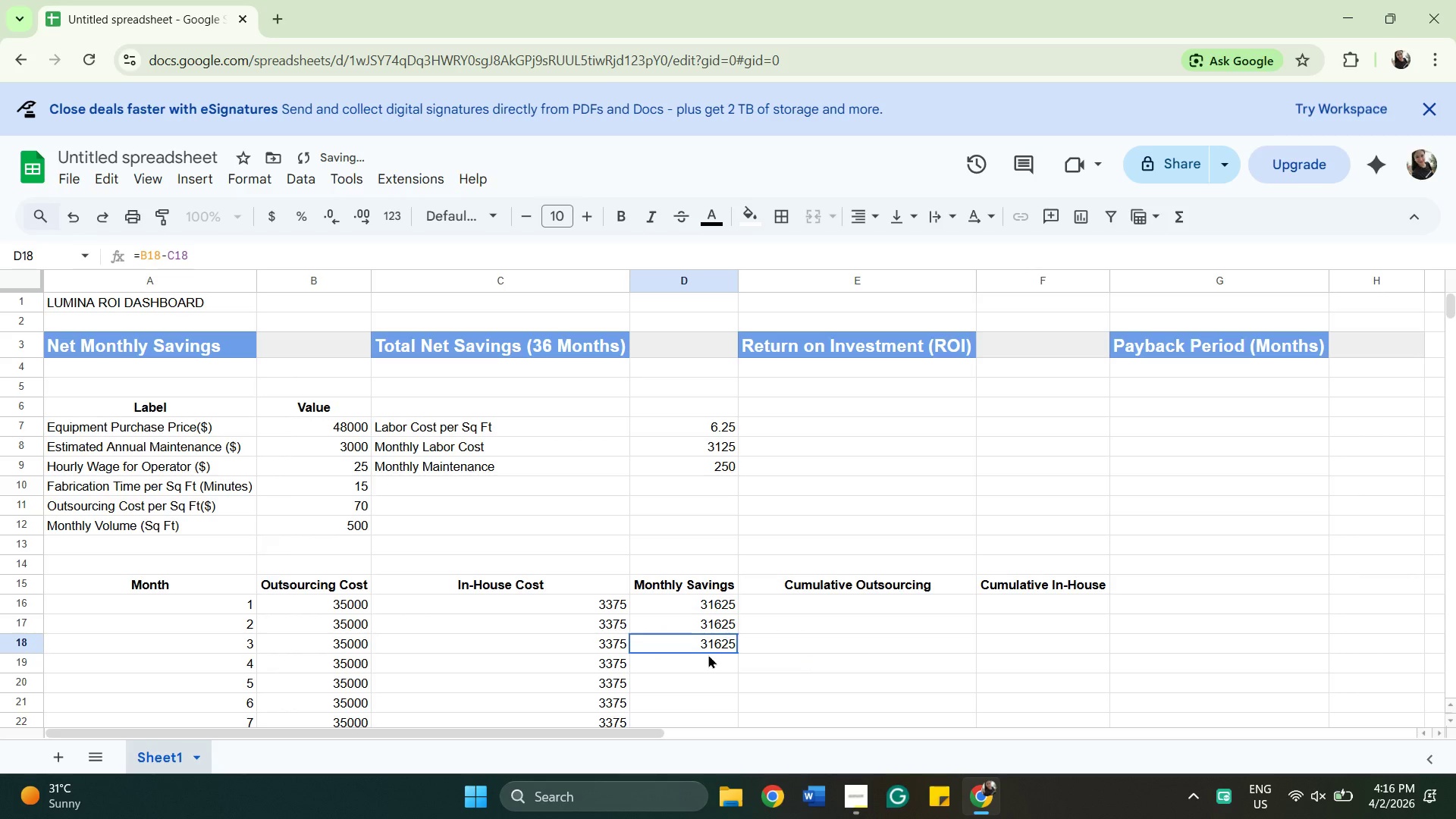 
scroll: coordinate [710, 654], scroll_direction: down, amount: 1.0
 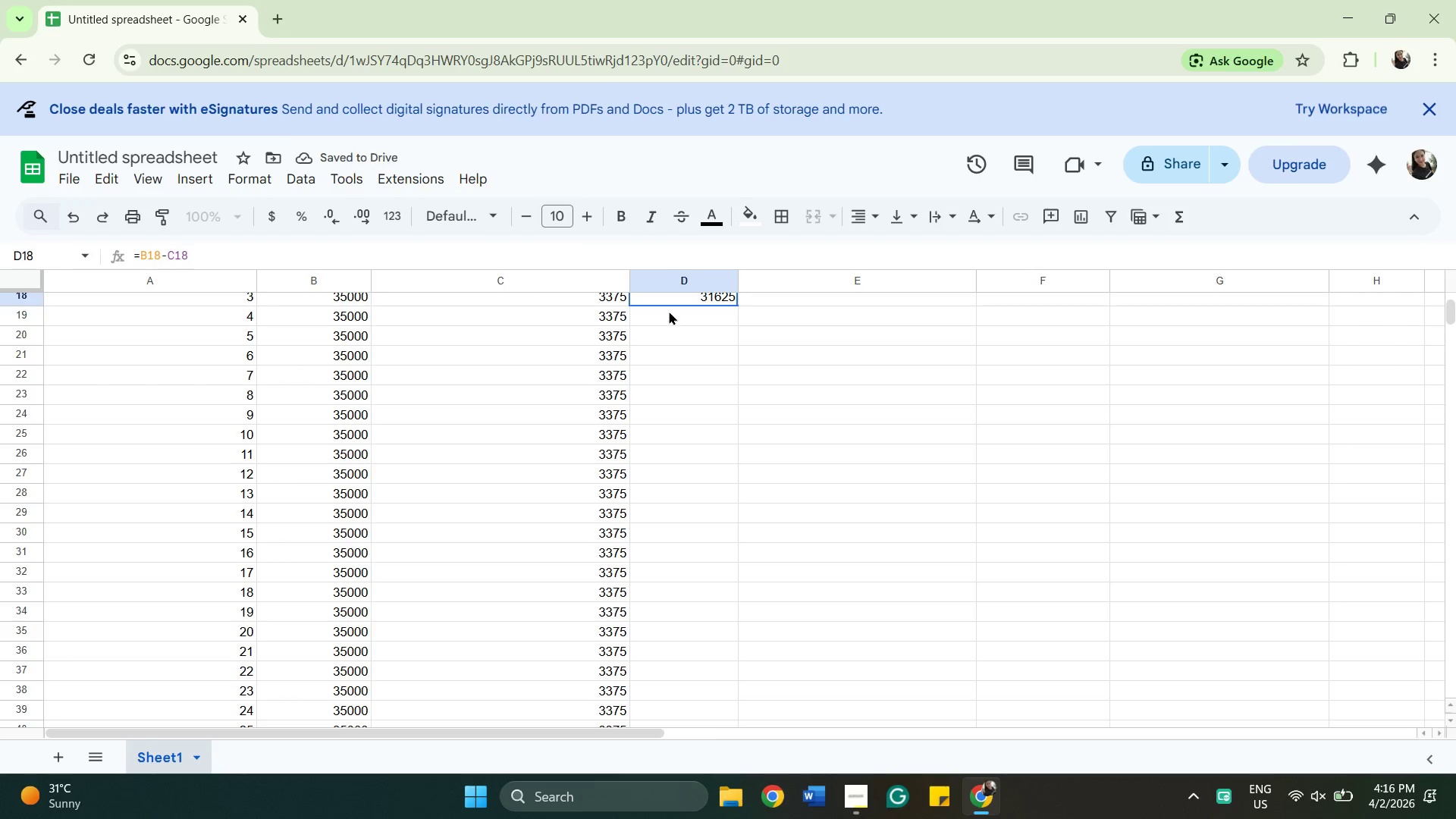 
left_click([669, 311])
 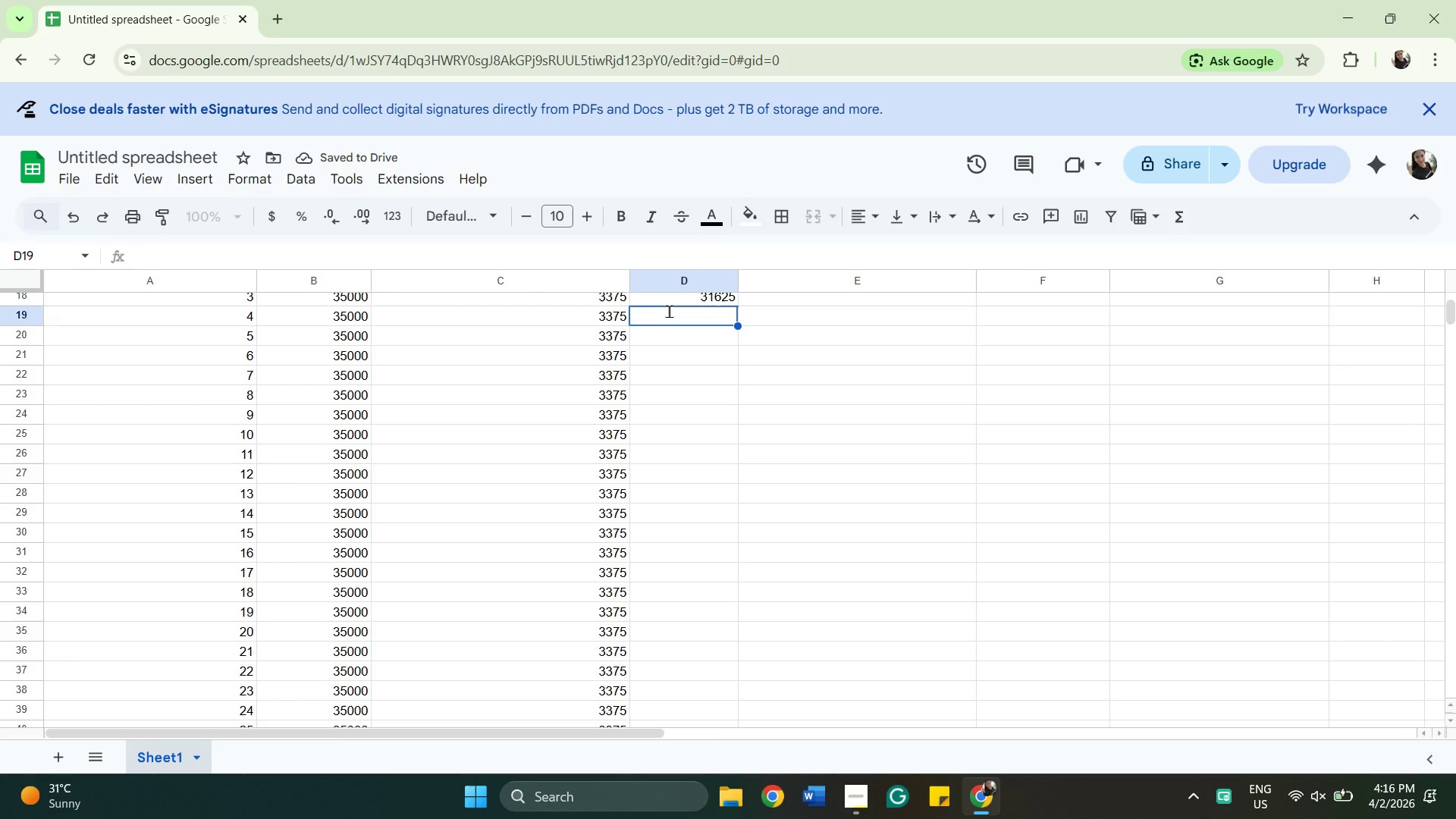 
key(Equal)
 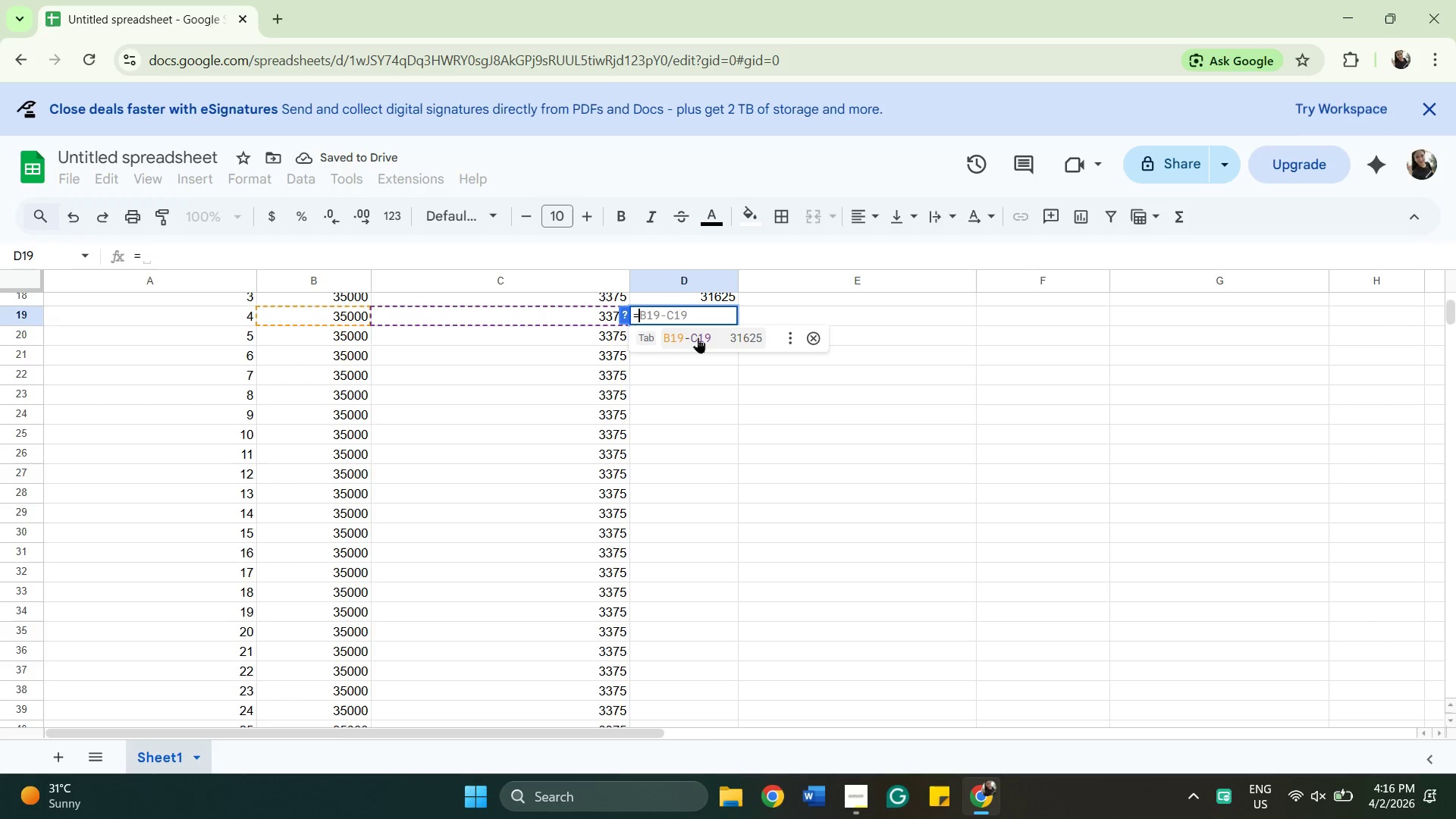 
left_click([698, 337])
 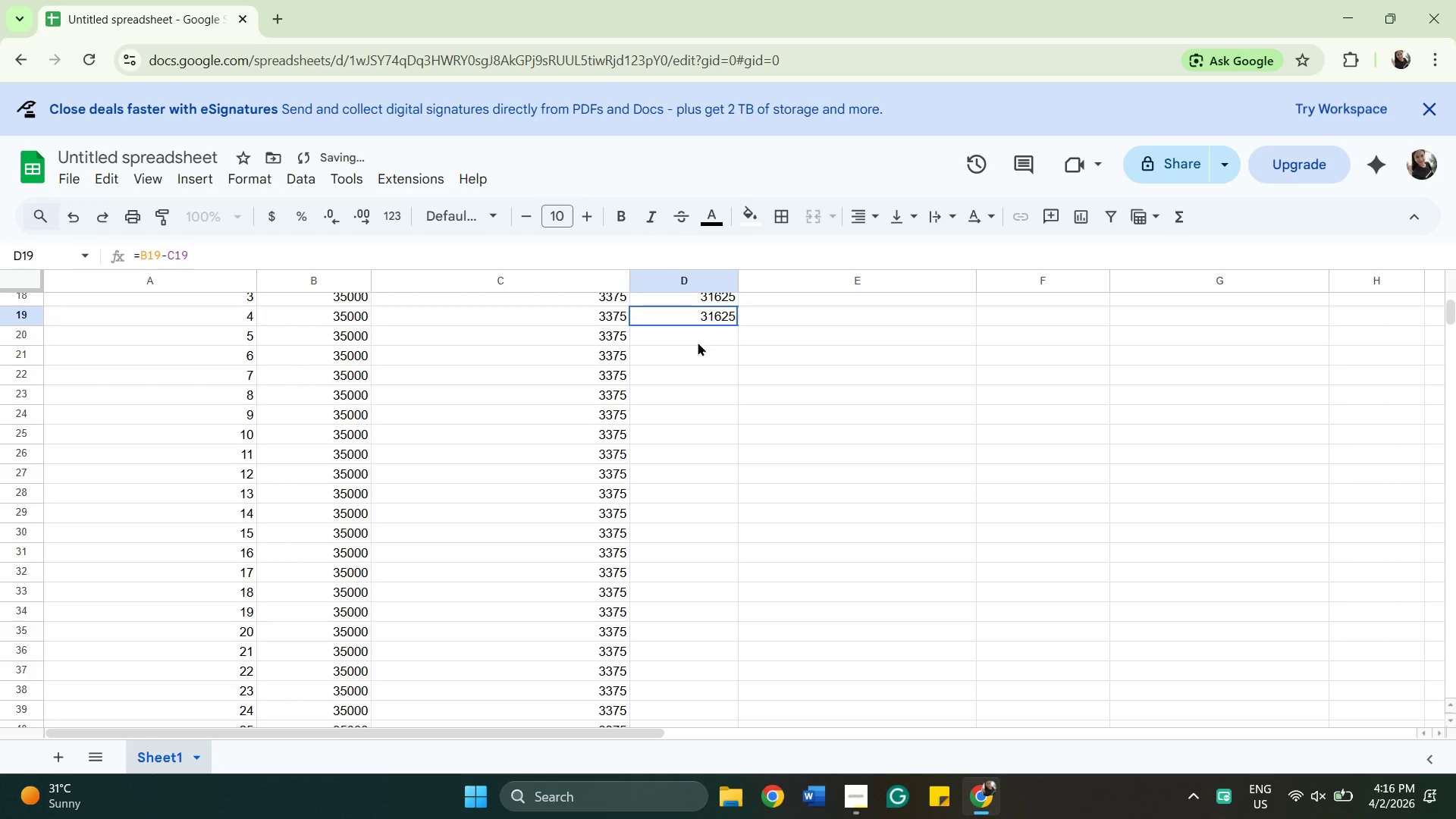 
left_click([698, 342])
 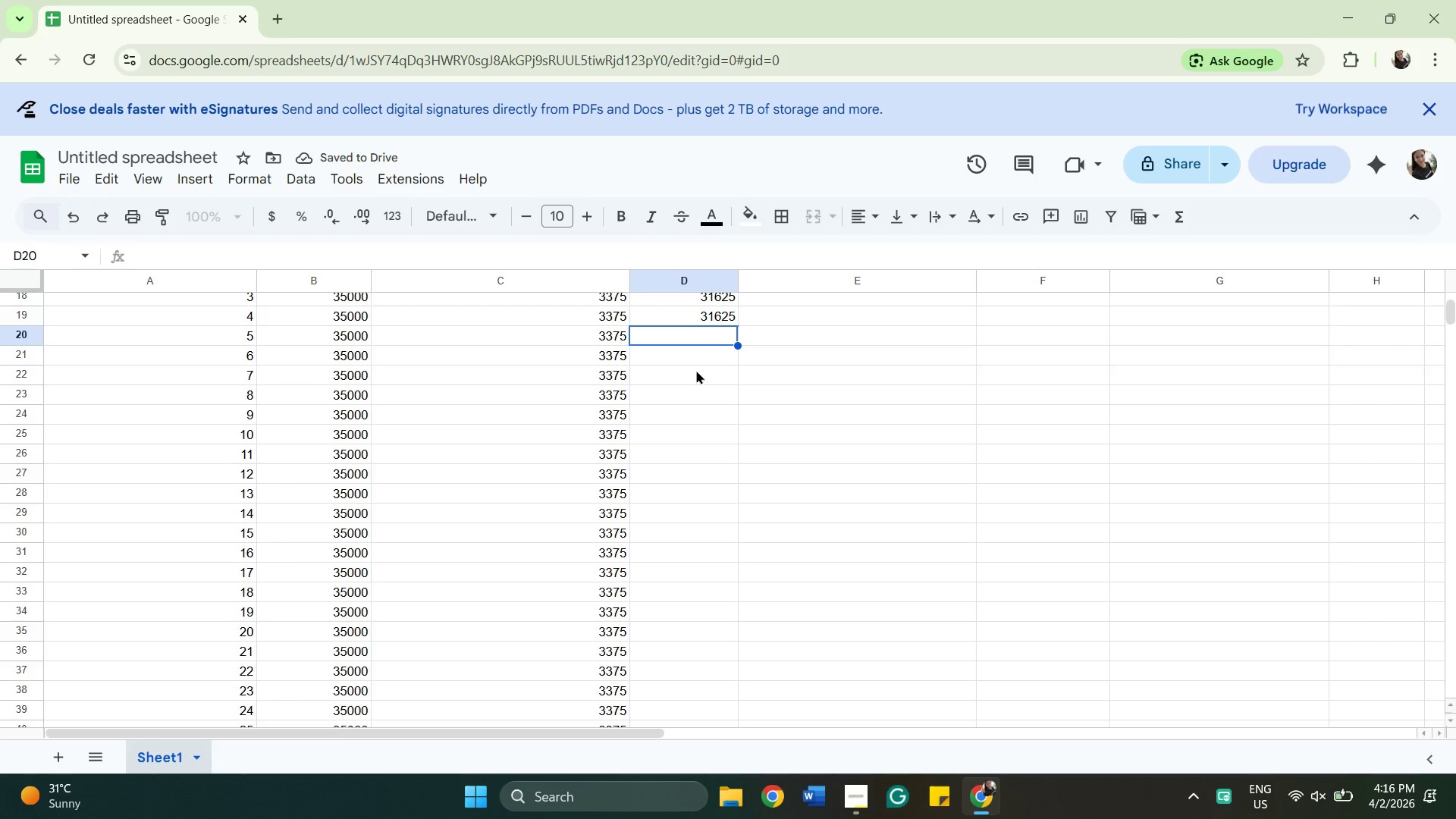 
key(Equal)
 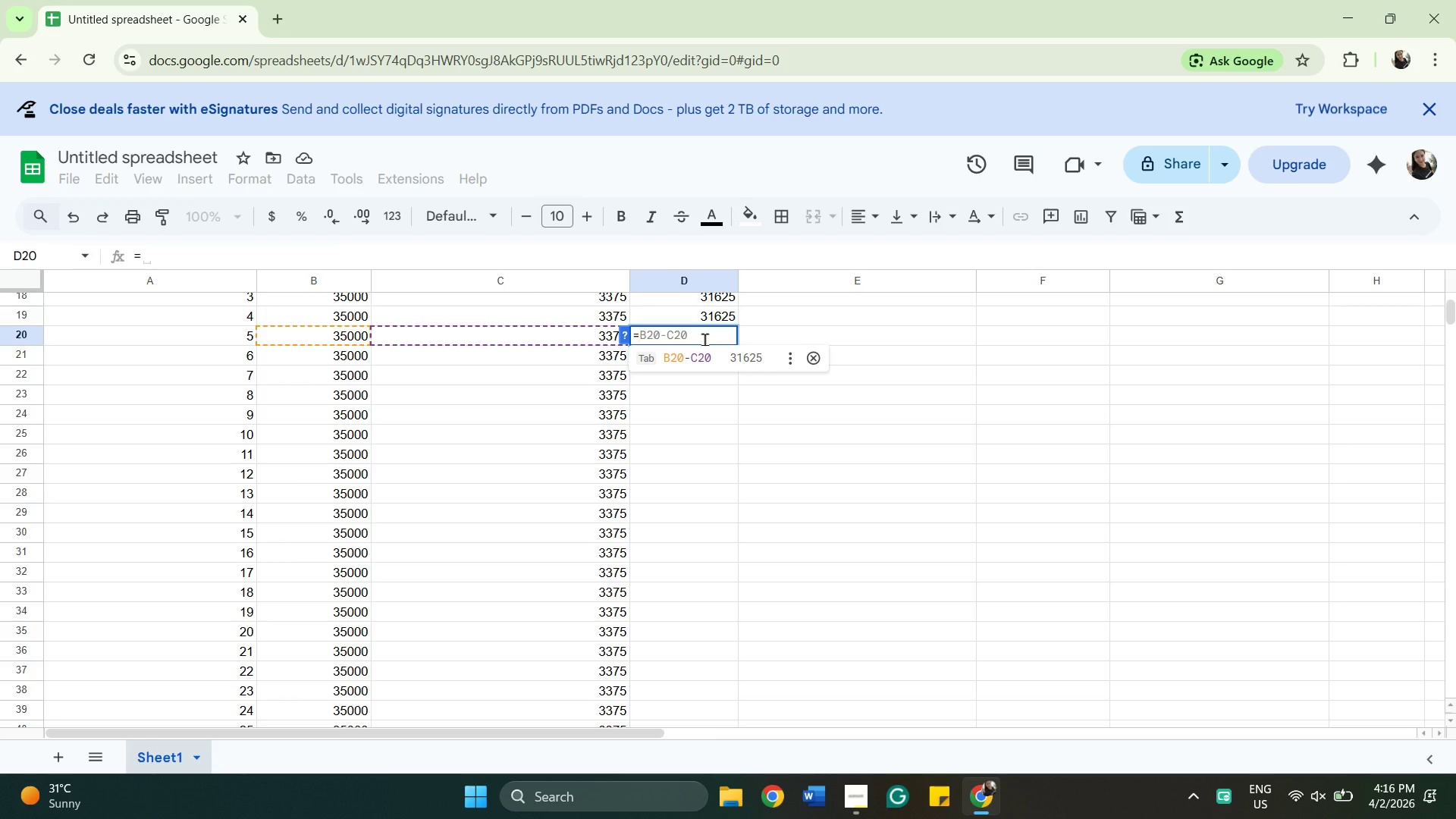 
wait(8.03)
 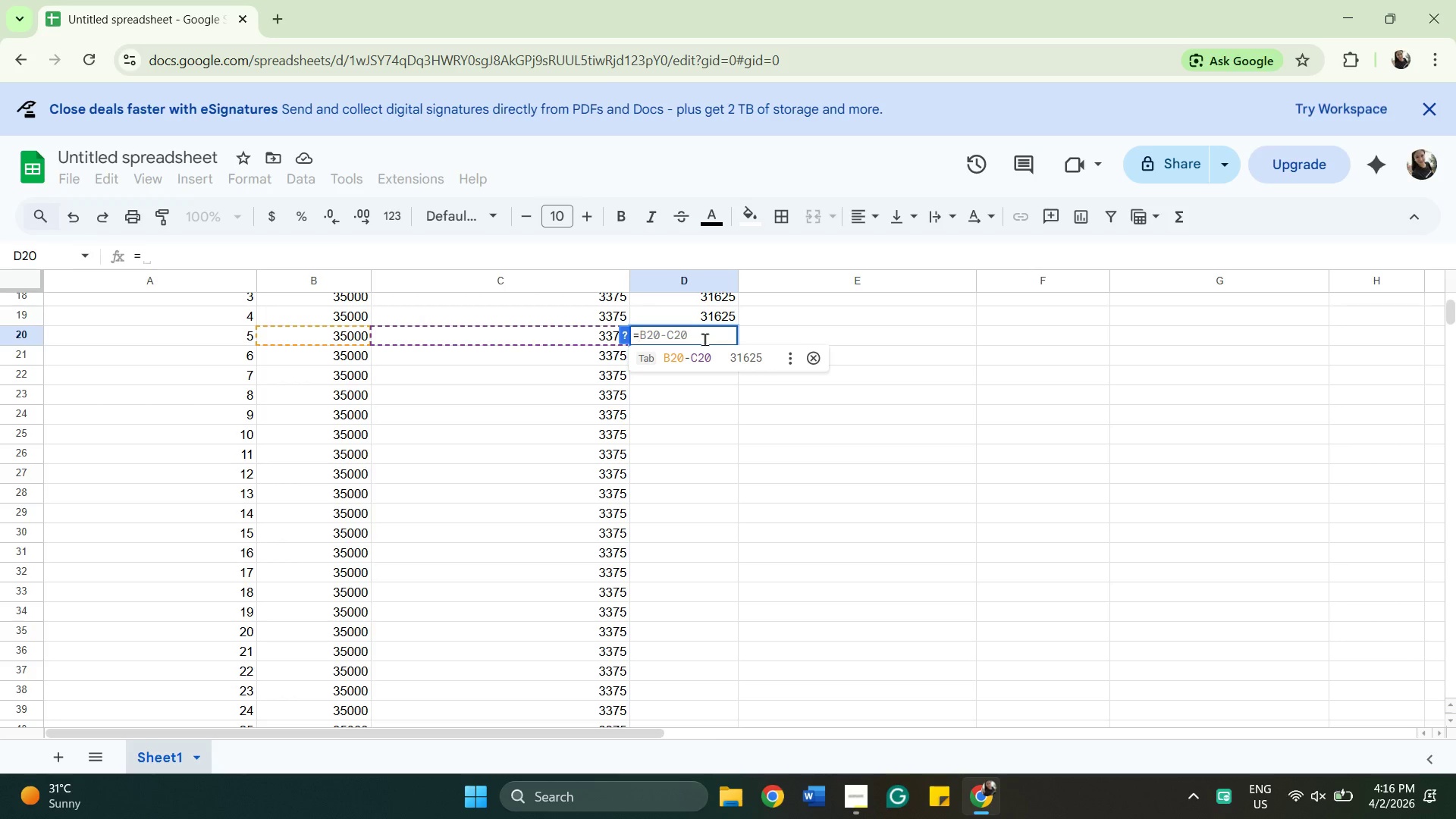 
left_click([323, 338])
 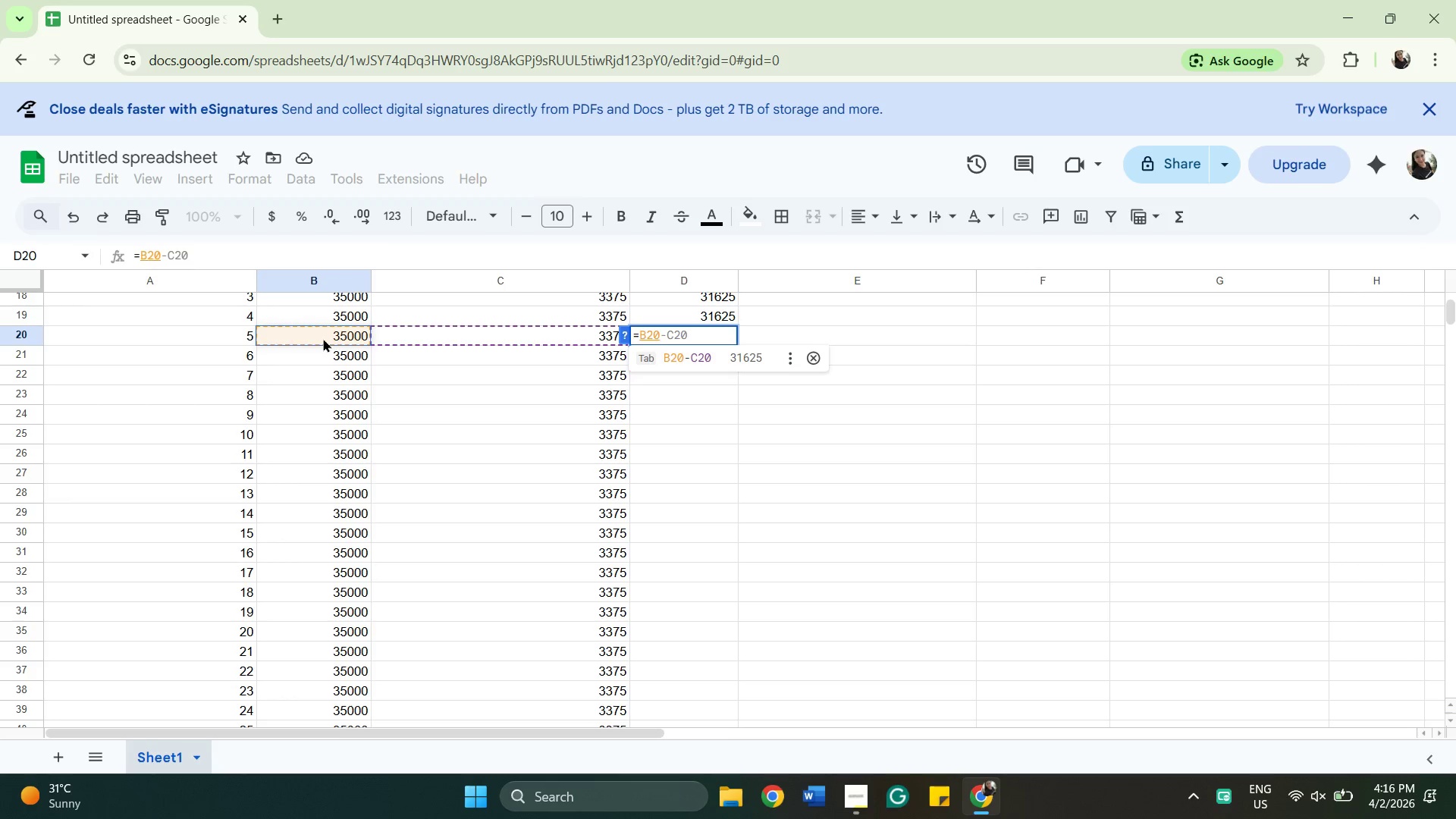 
key(Minus)
 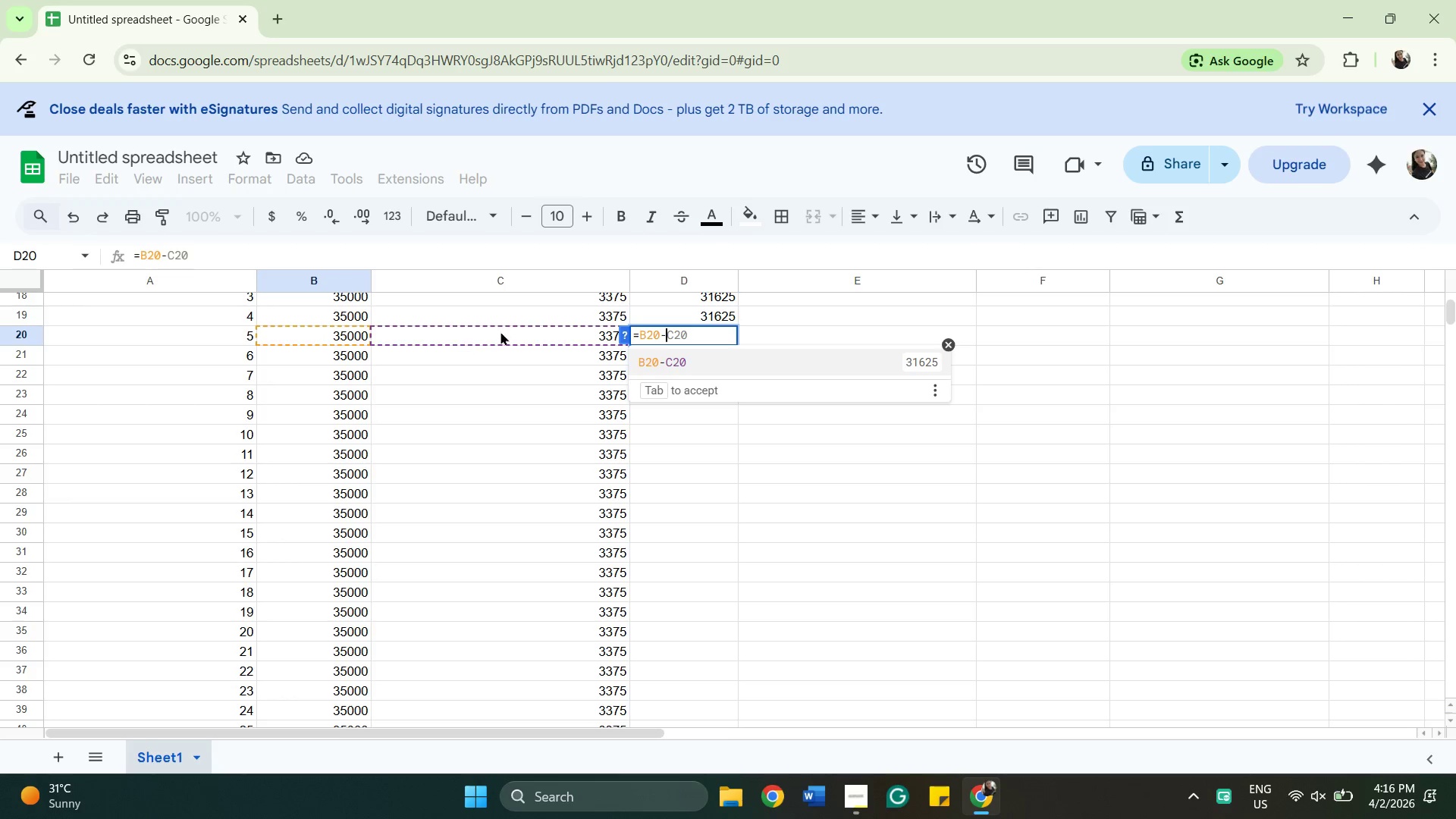 
left_click([500, 331])
 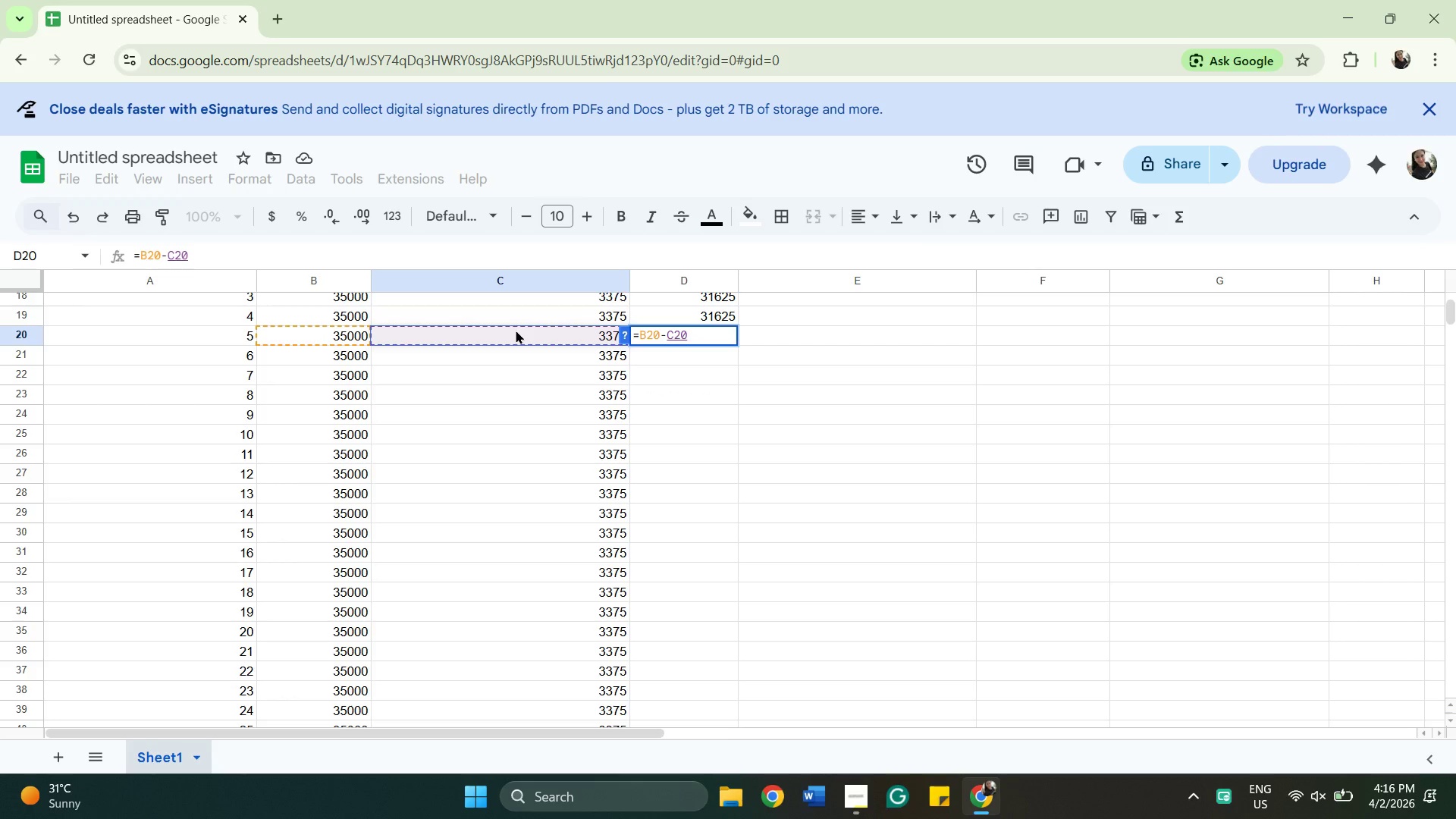 
key(Enter)
 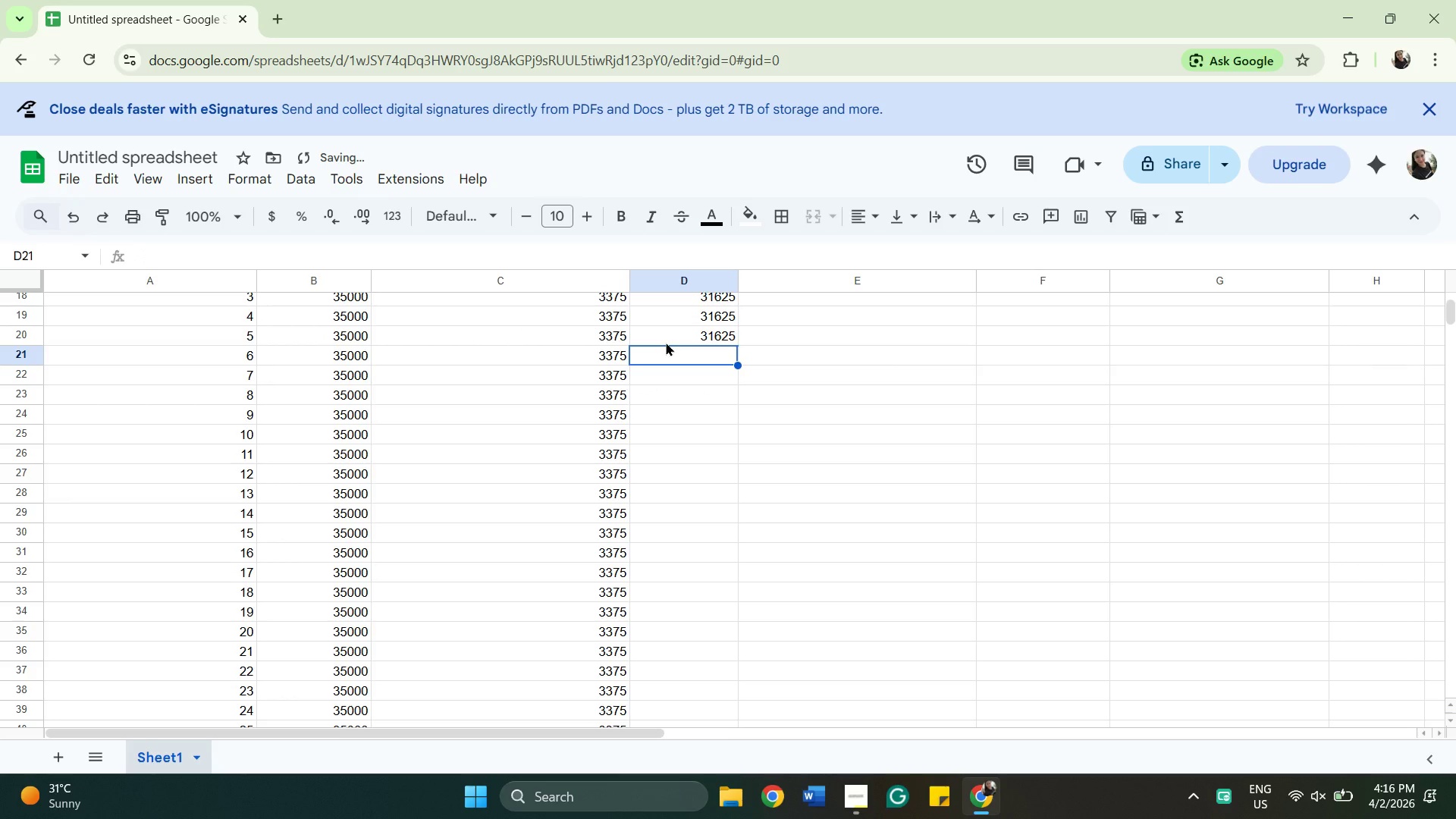 
key(Equal)
 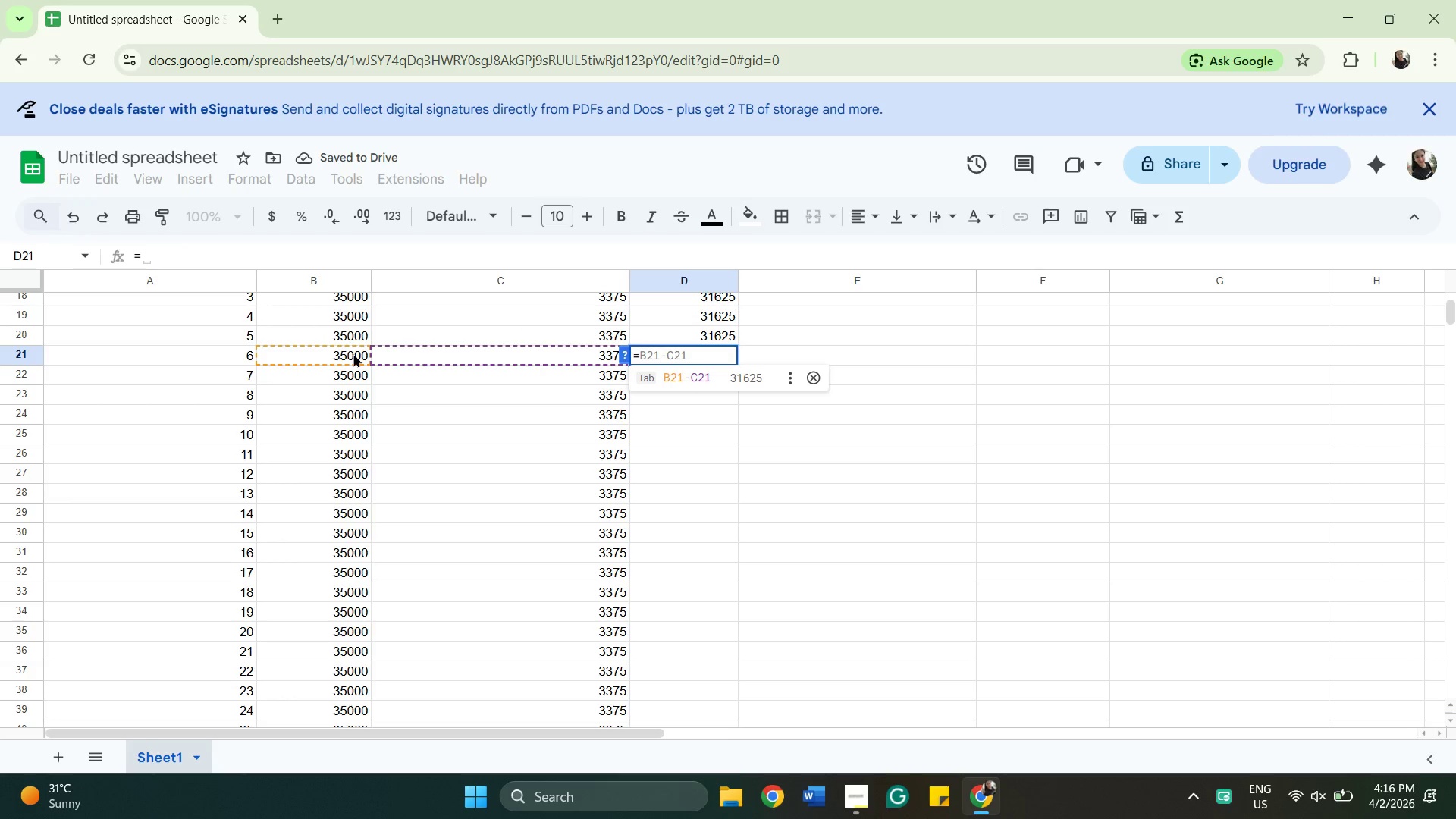 
left_click([353, 353])
 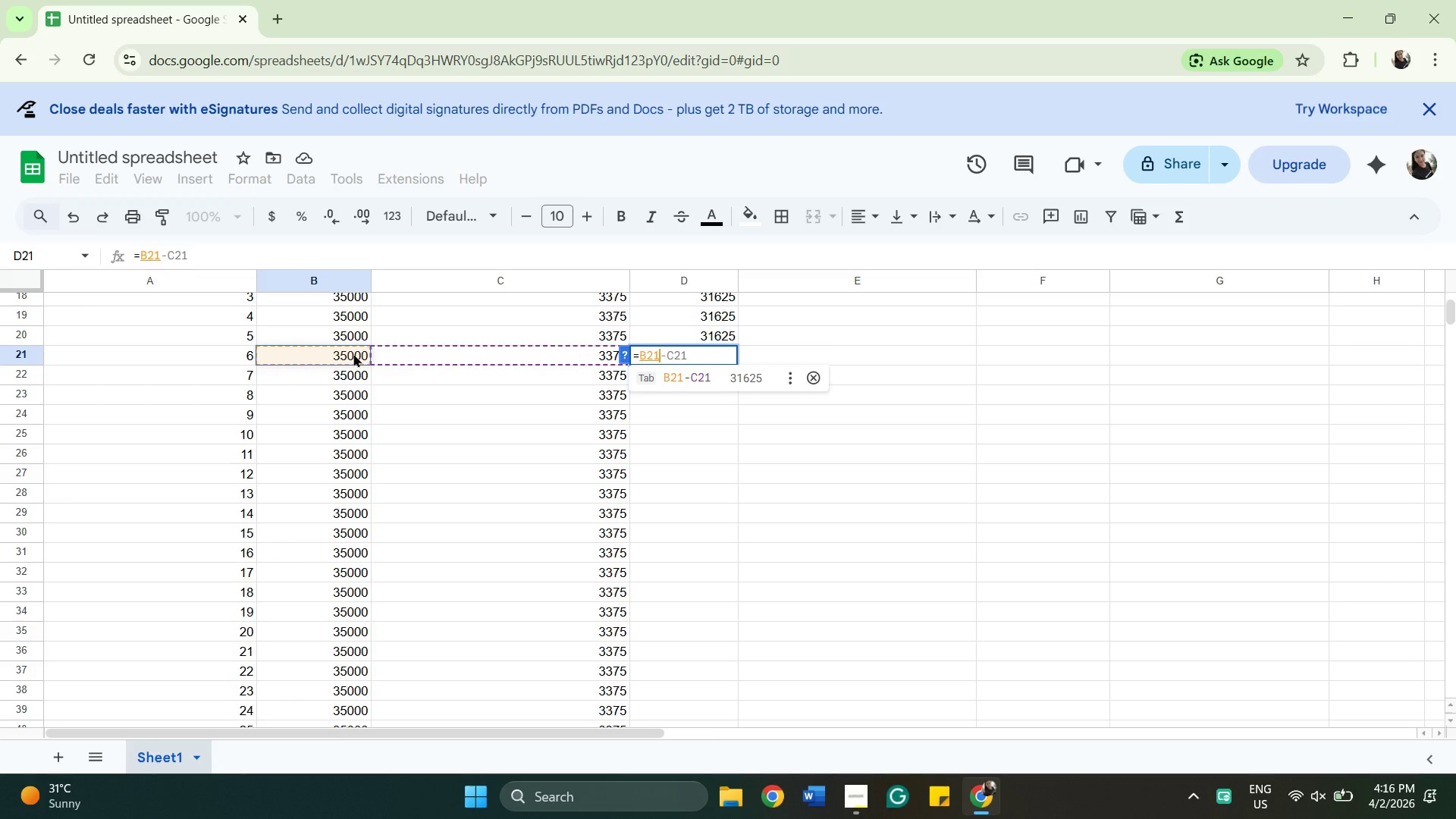 
key(Minus)
 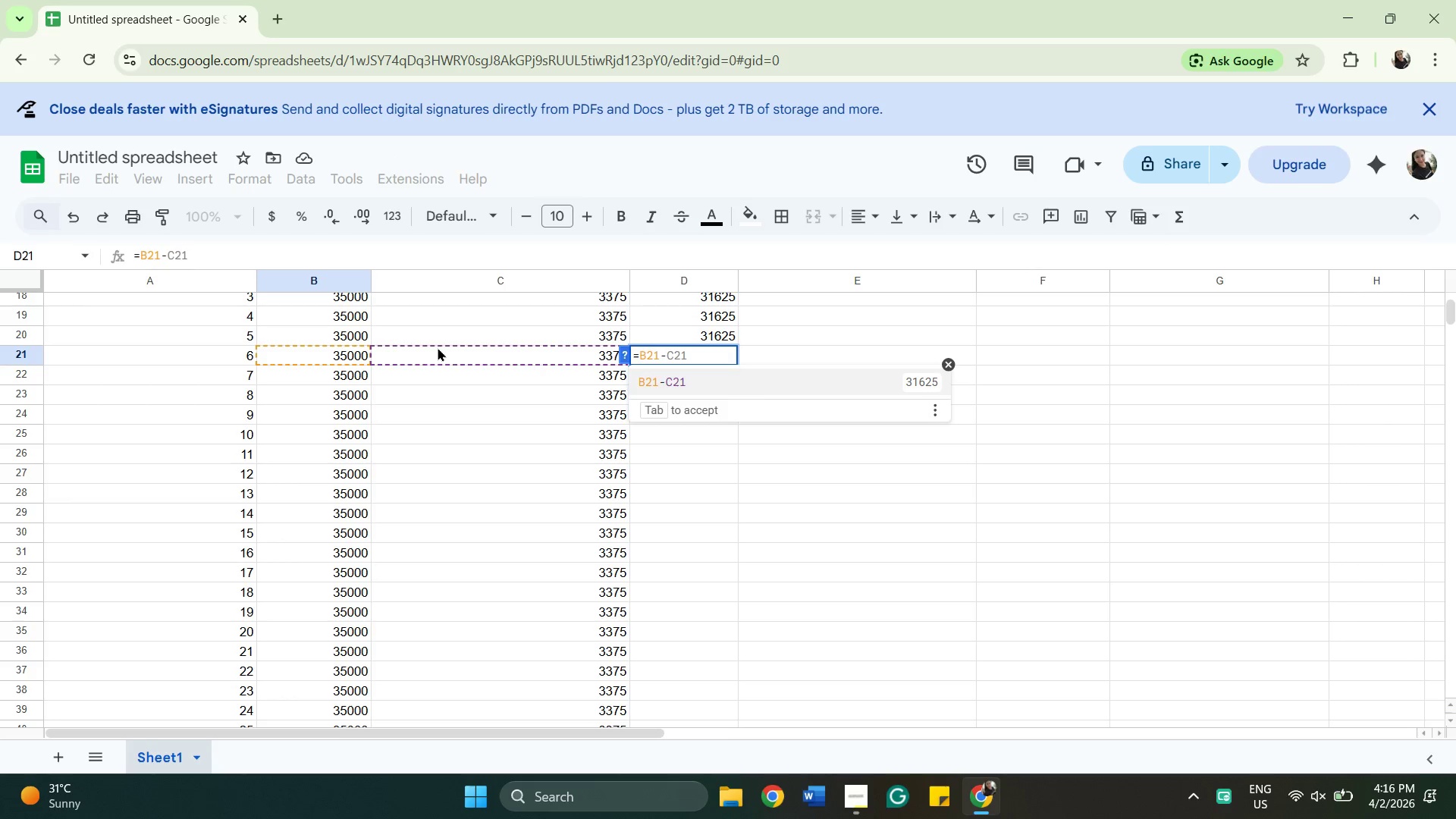 
left_click([438, 347])
 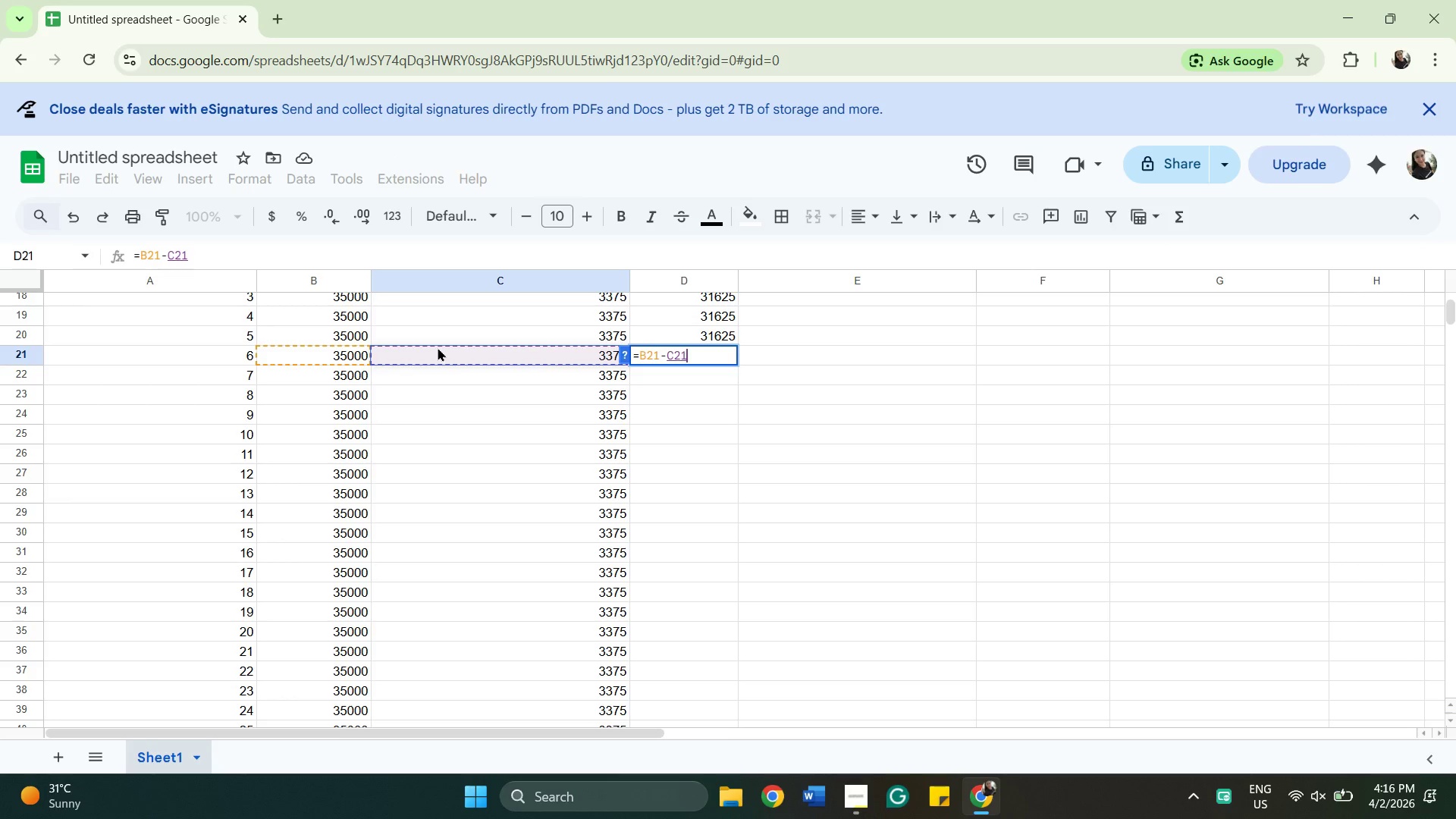 
key(Enter)
 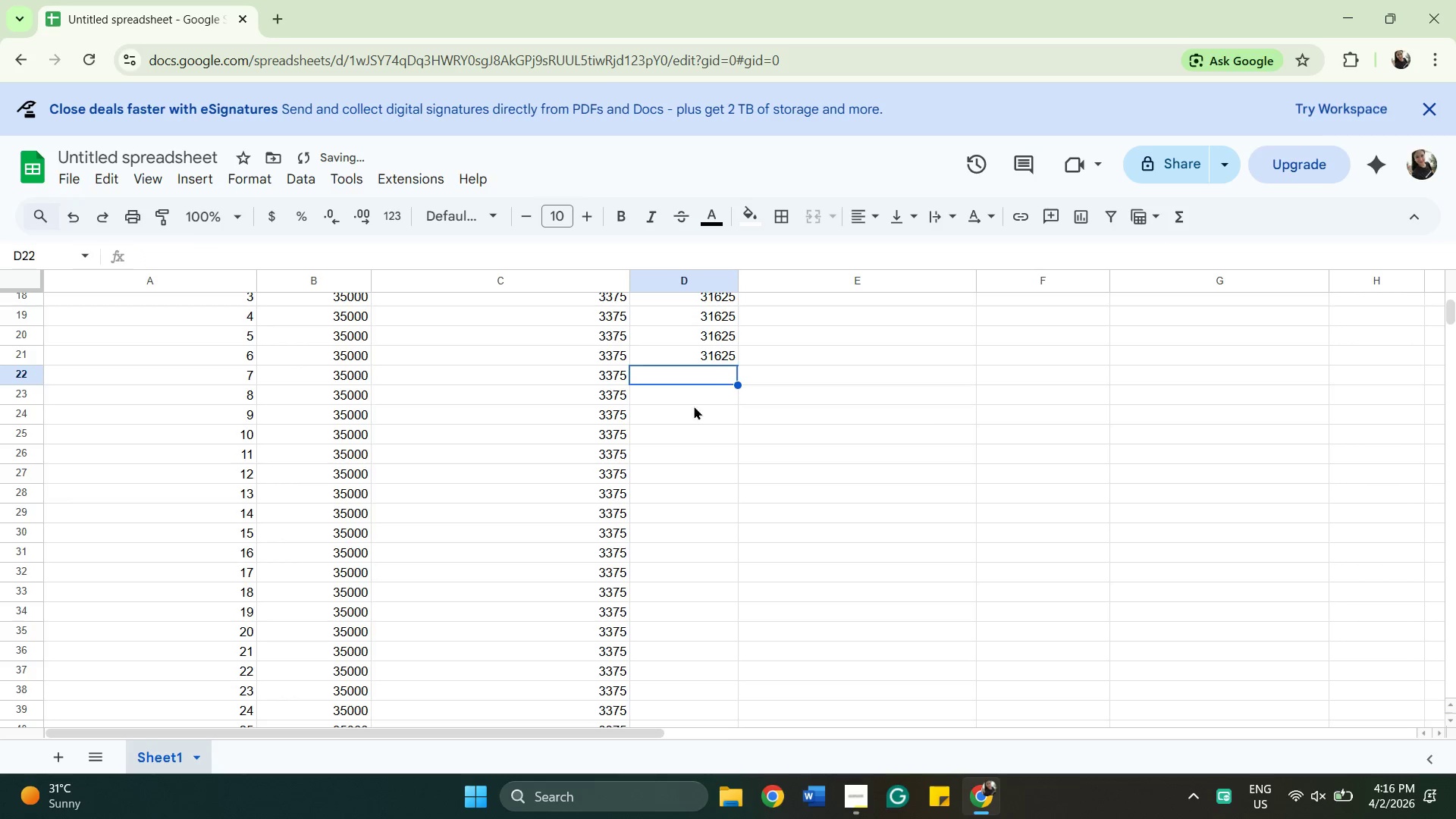 
scroll: coordinate [694, 406], scroll_direction: up, amount: 1.0
 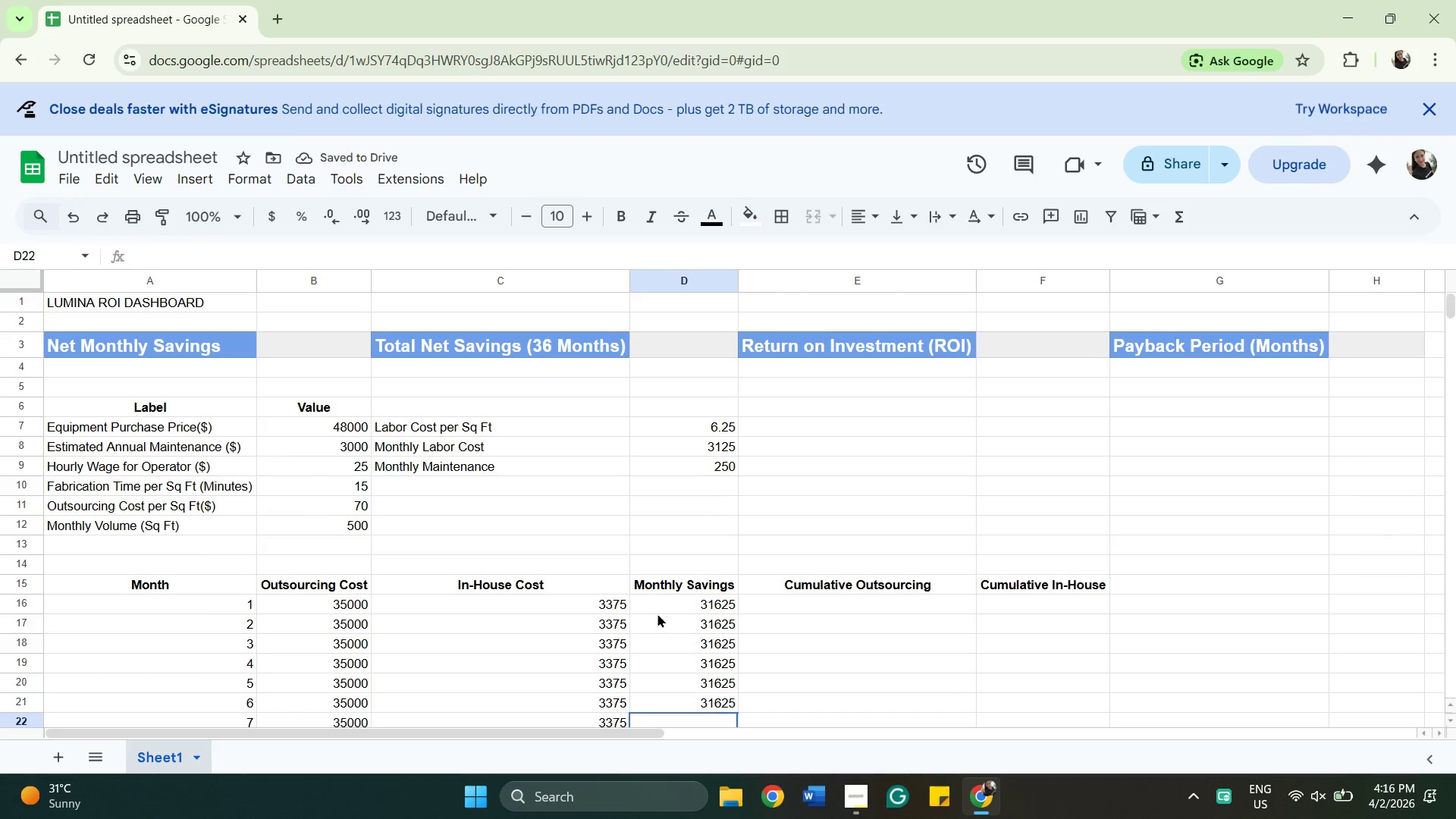 
scroll: coordinate [660, 610], scroll_direction: down, amount: 1.0
 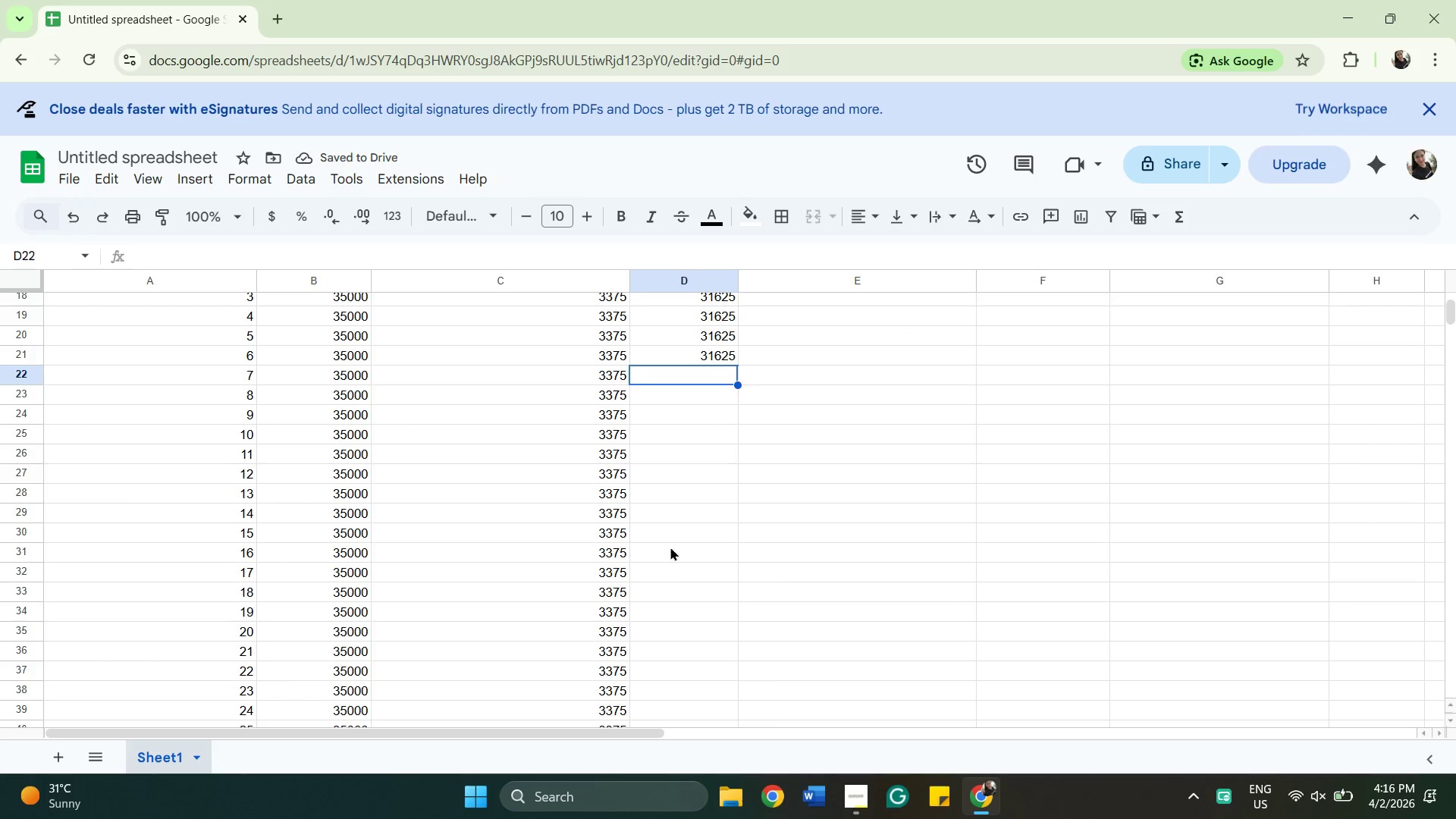 
scroll: coordinate [671, 507], scroll_direction: up, amount: 1.0
 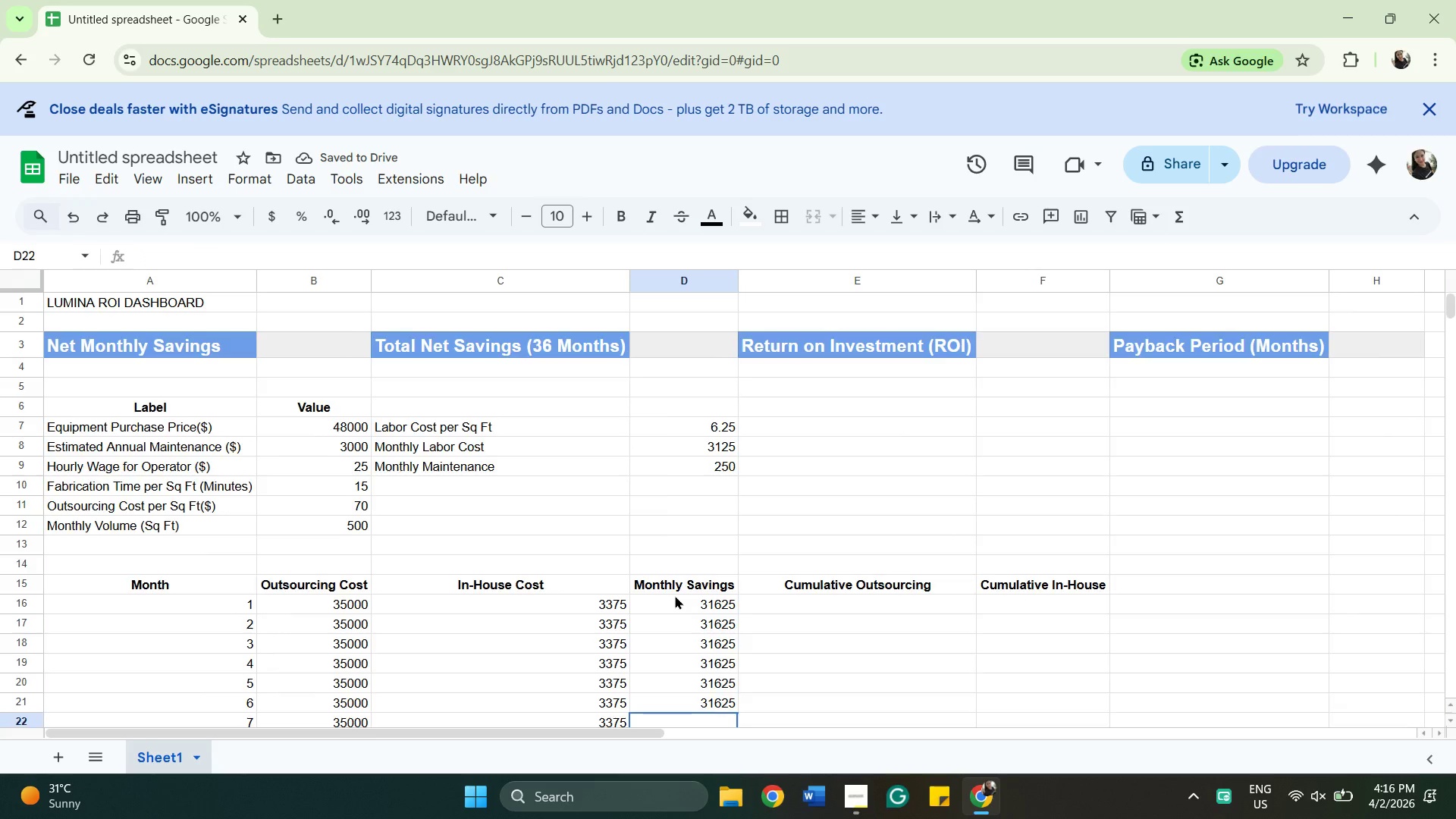 
scroll: coordinate [675, 595], scroll_direction: down, amount: 1.0
 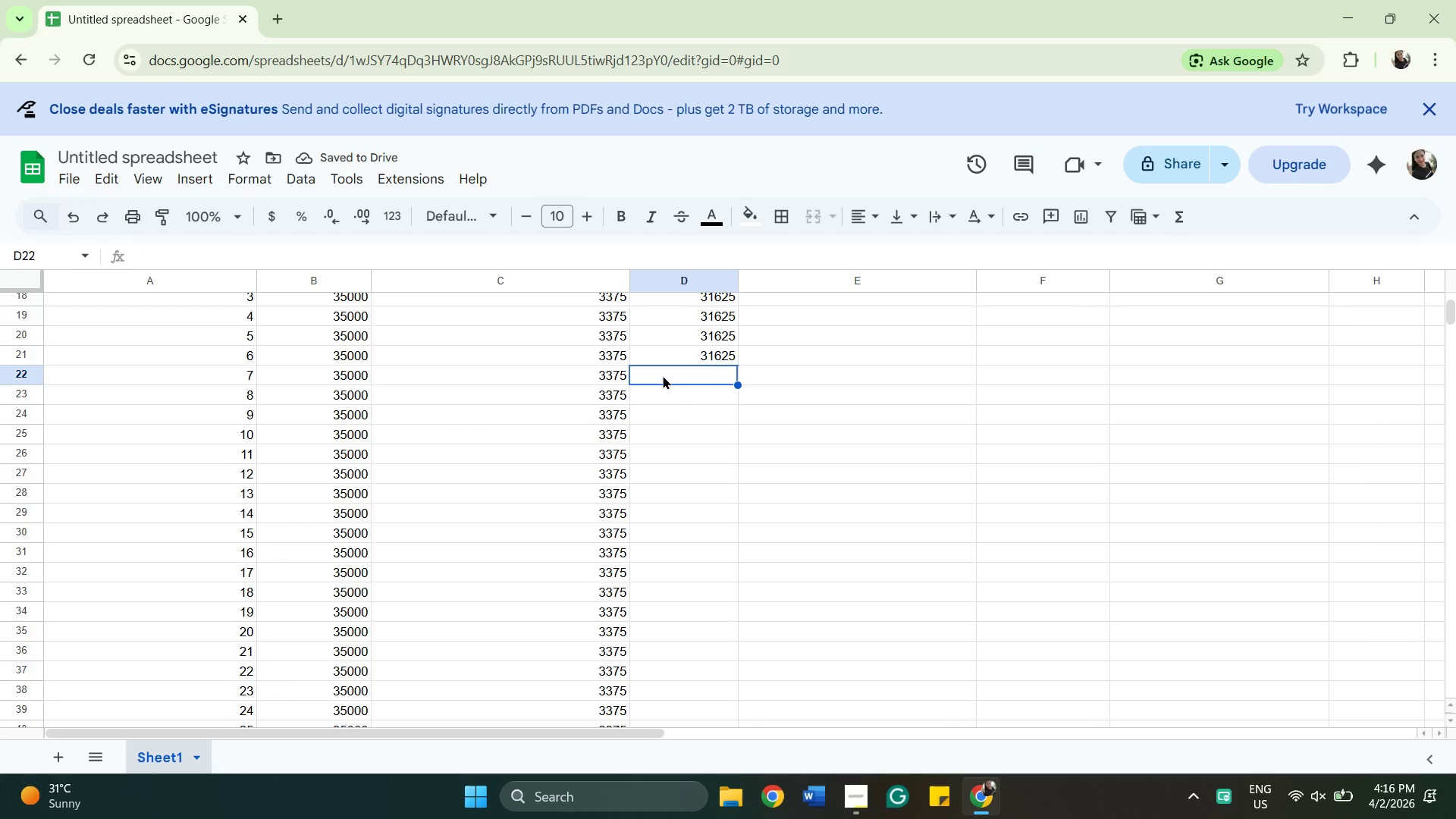 
left_click([663, 375])
 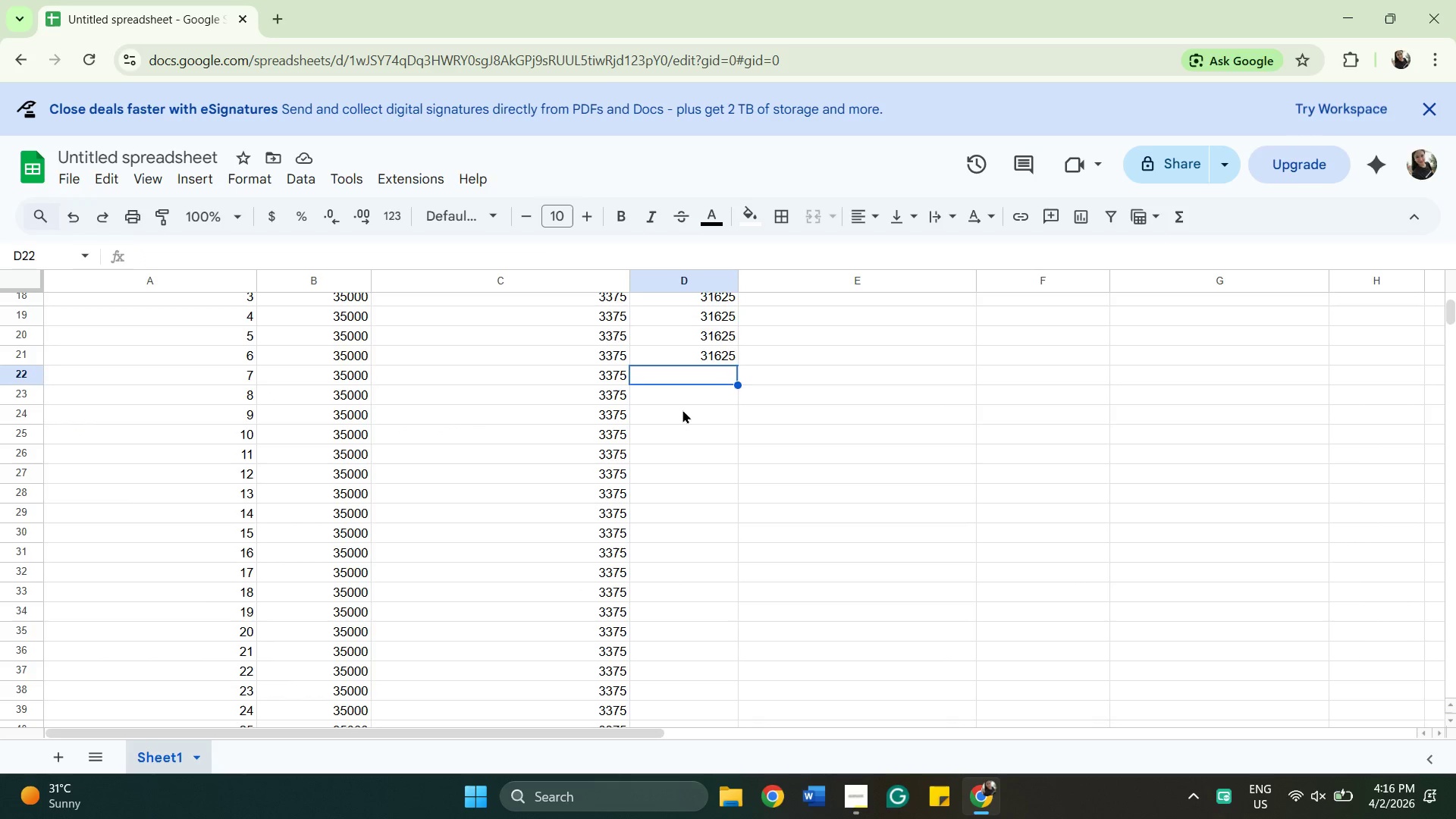 
left_click([682, 410])
 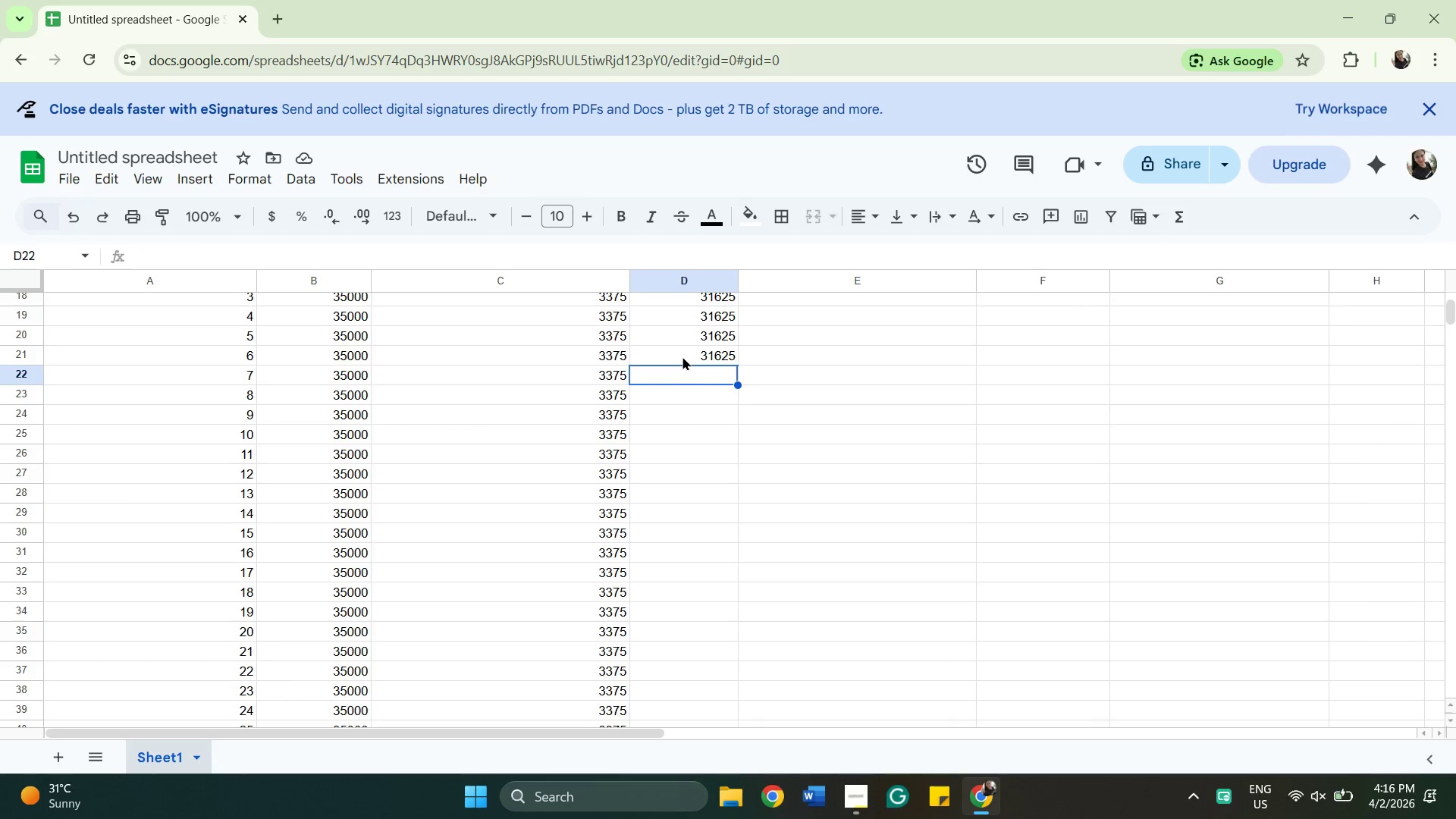 
double_click([681, 352])
 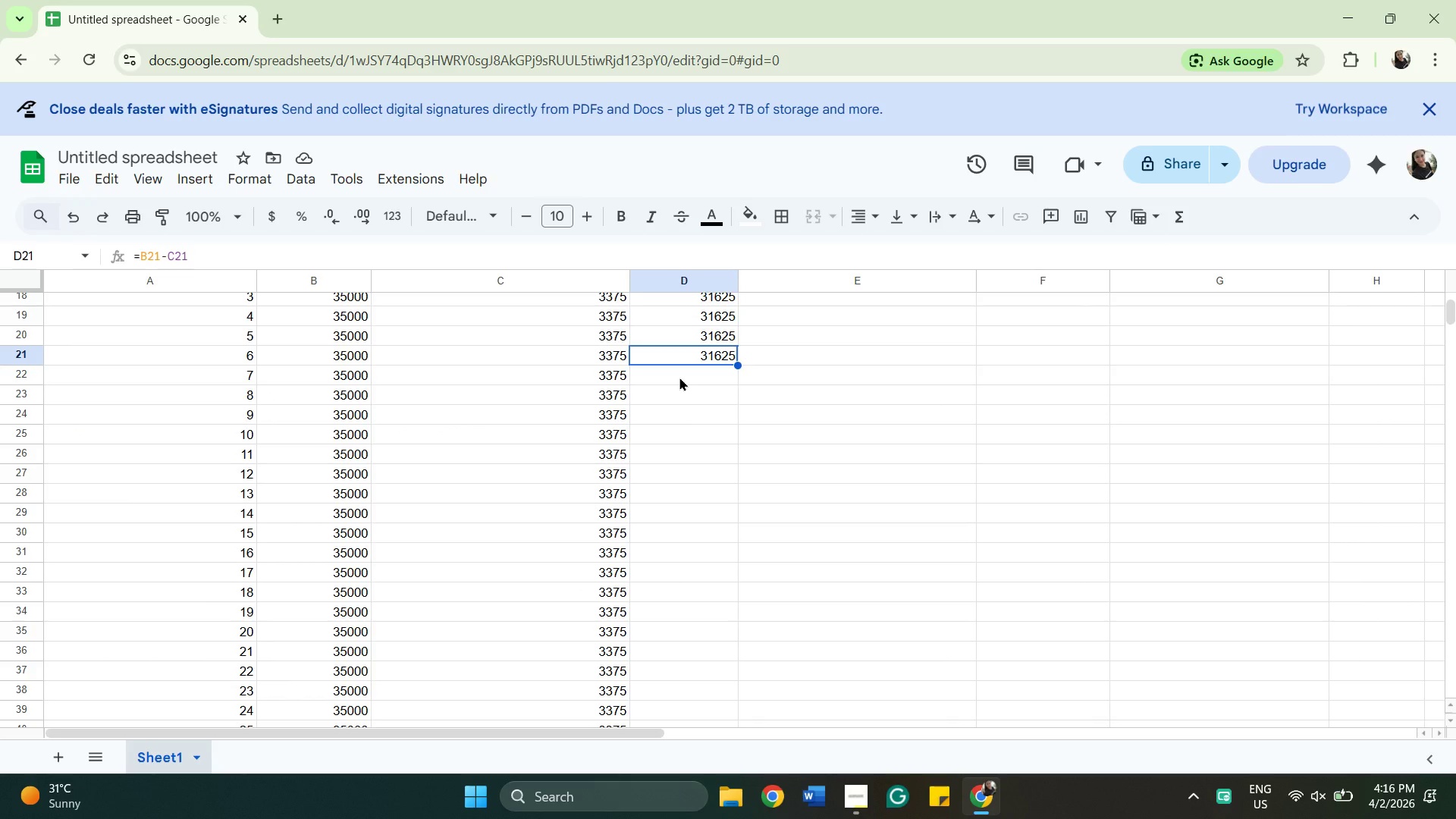 
left_click([679, 377])
 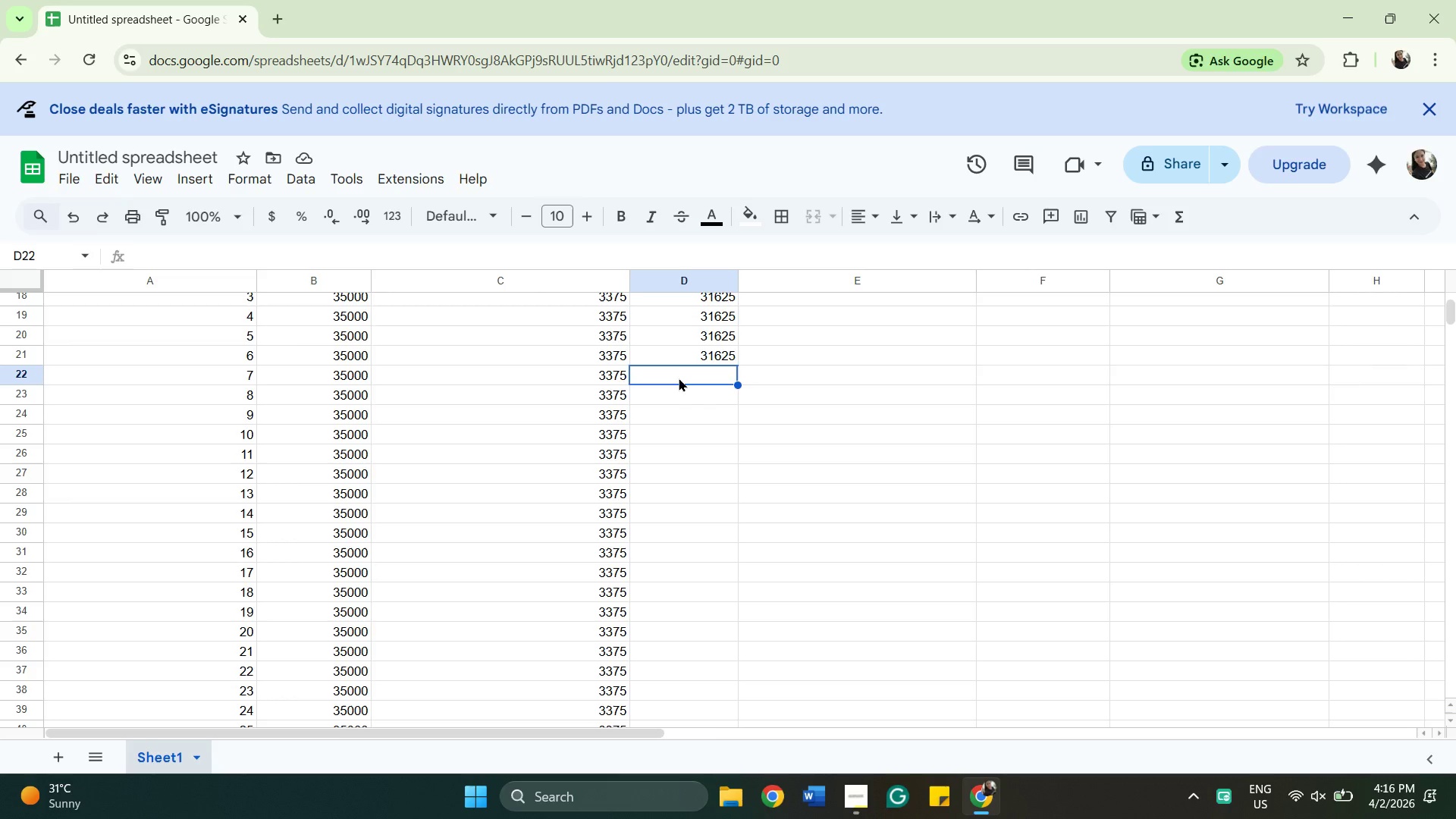 
key(Equal)
 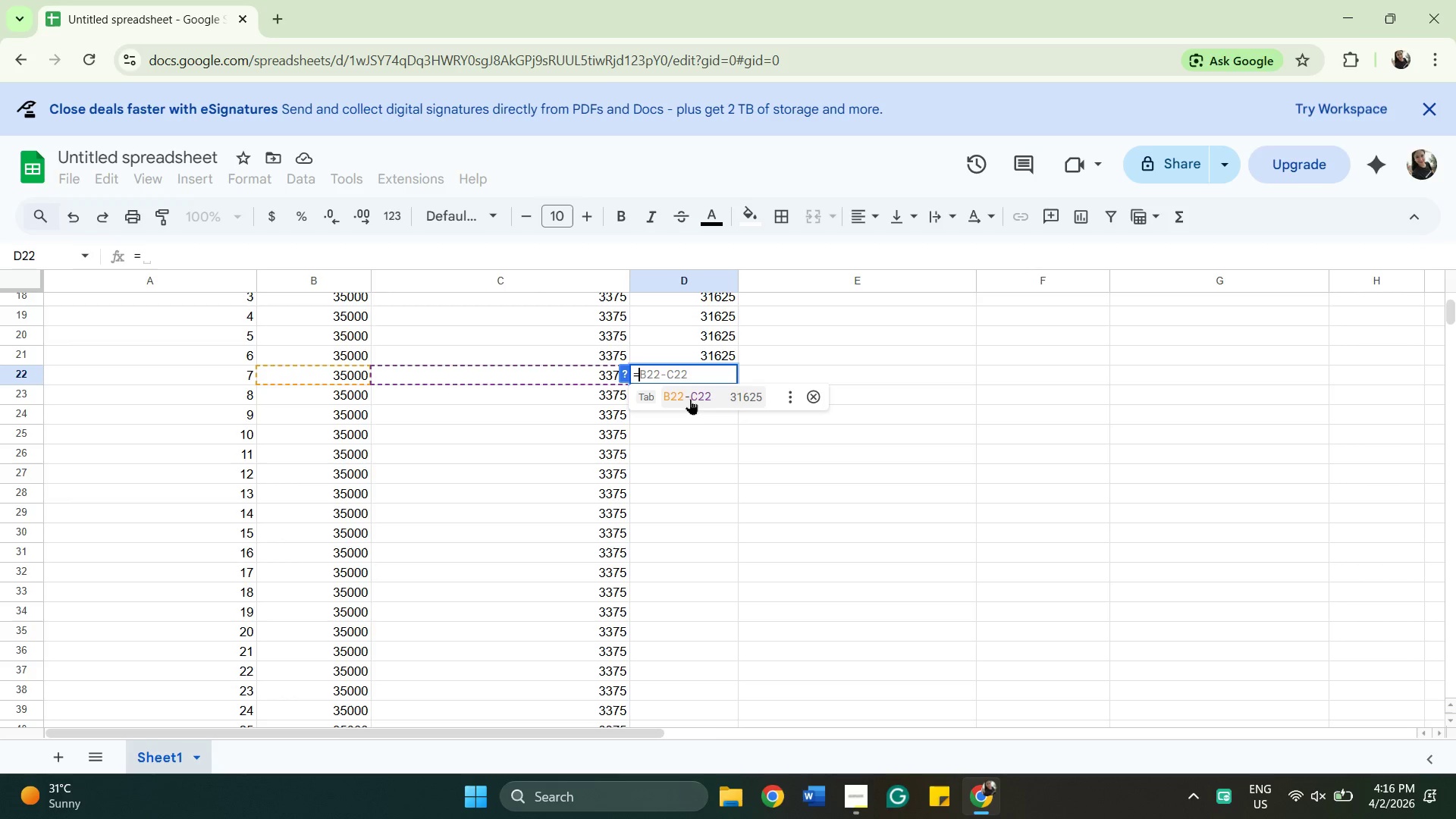 
left_click([690, 397])
 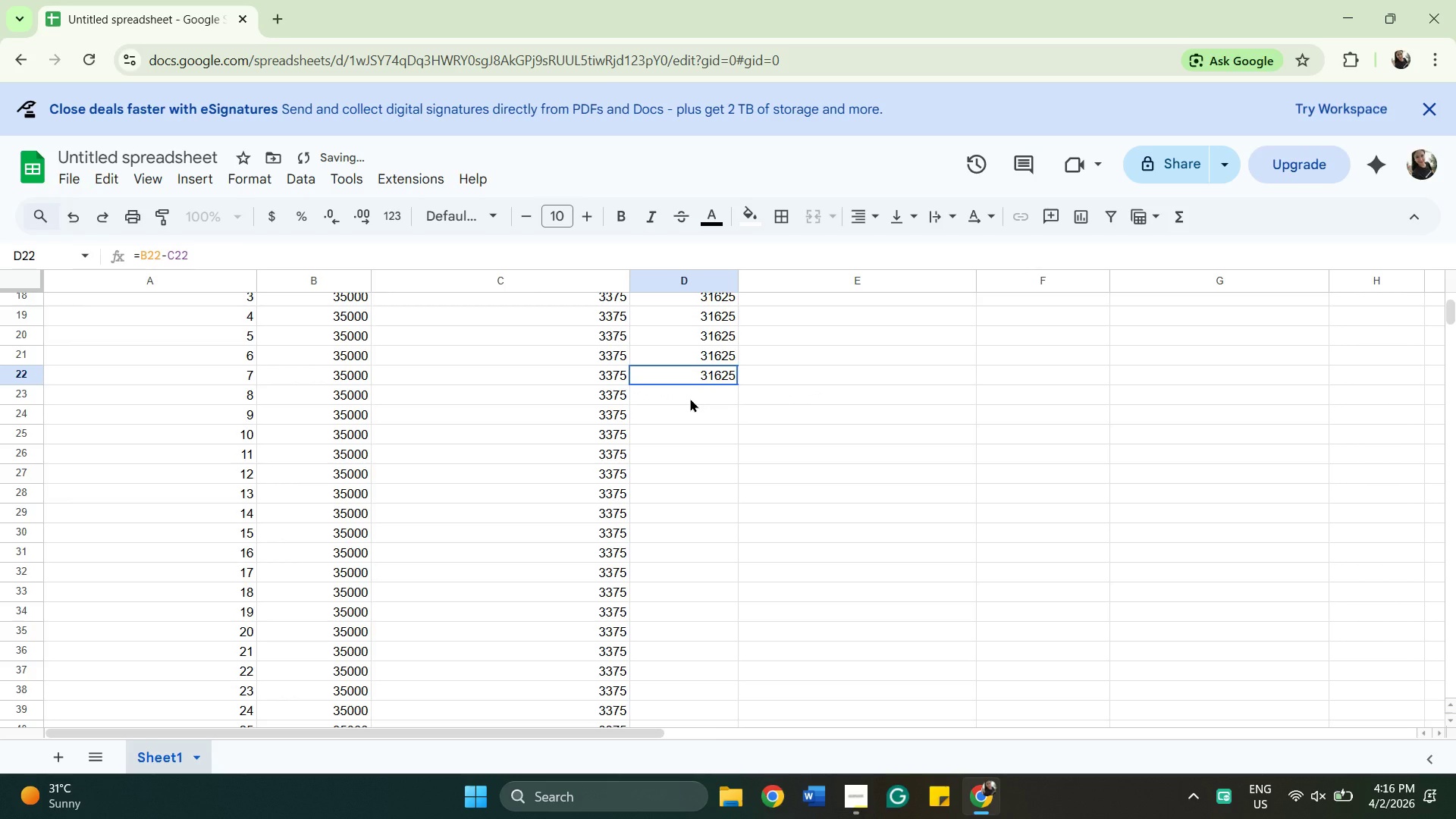 
left_click([690, 398])
 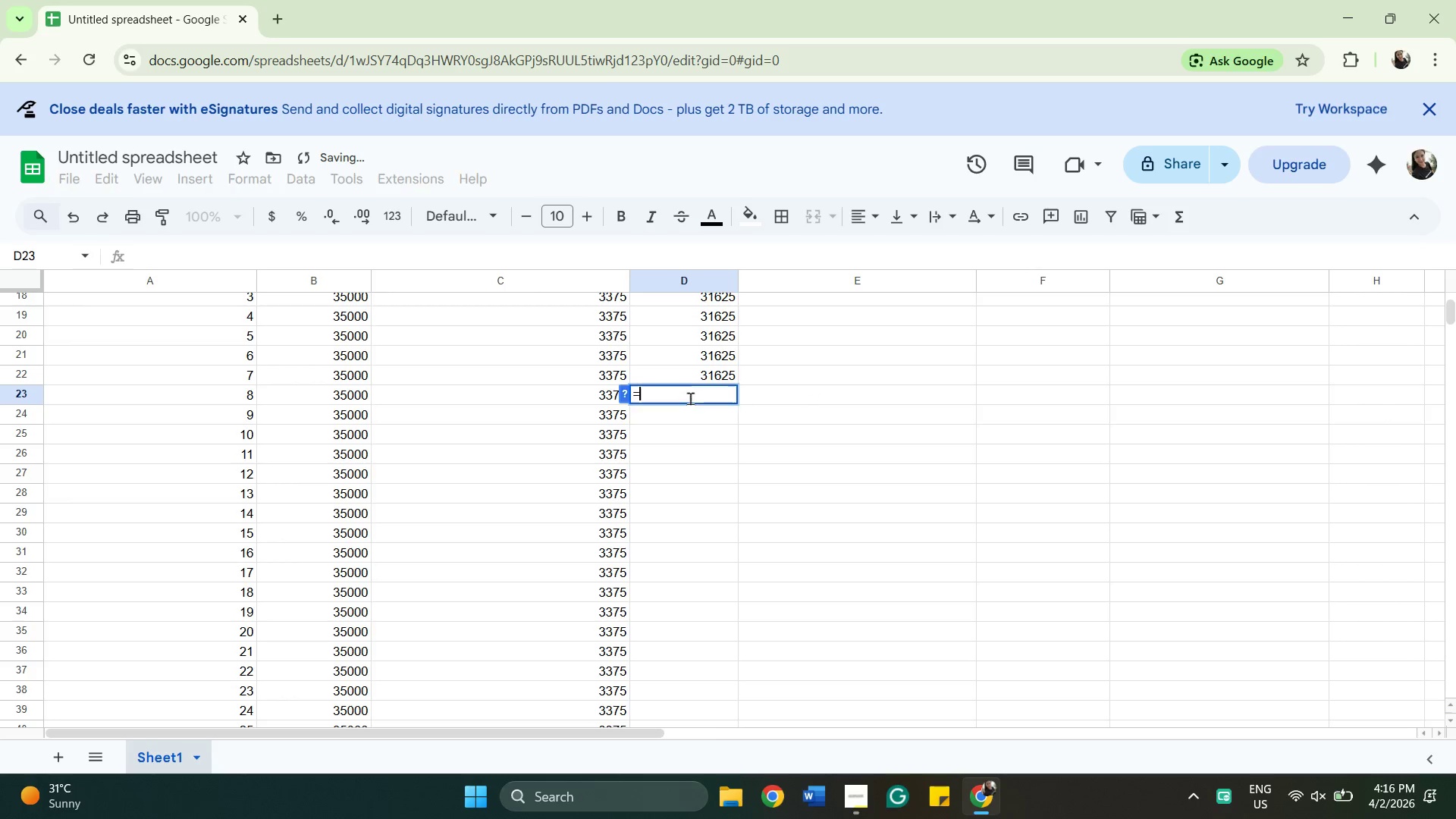 
key(Equal)
 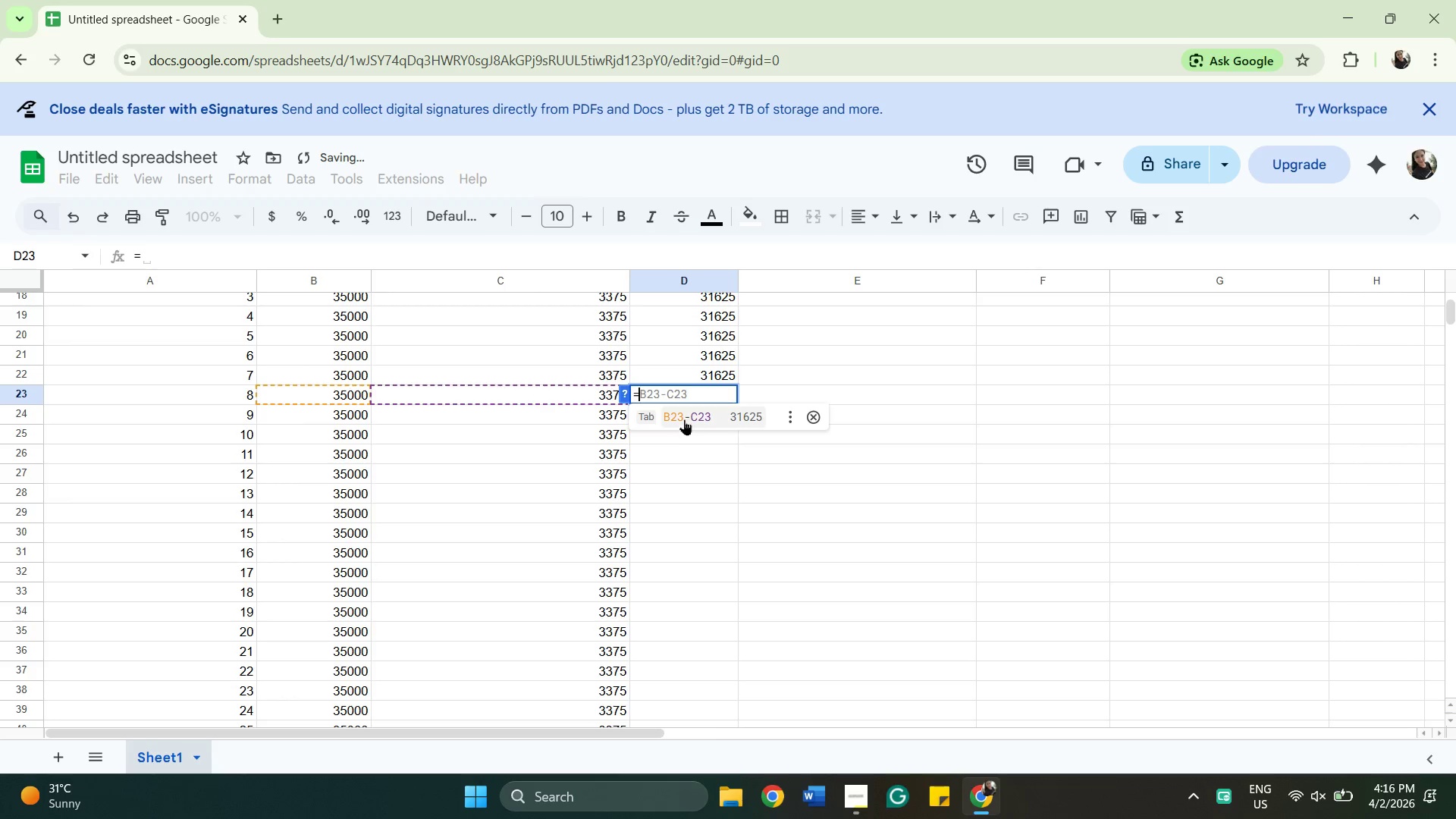 
left_click([684, 419])
 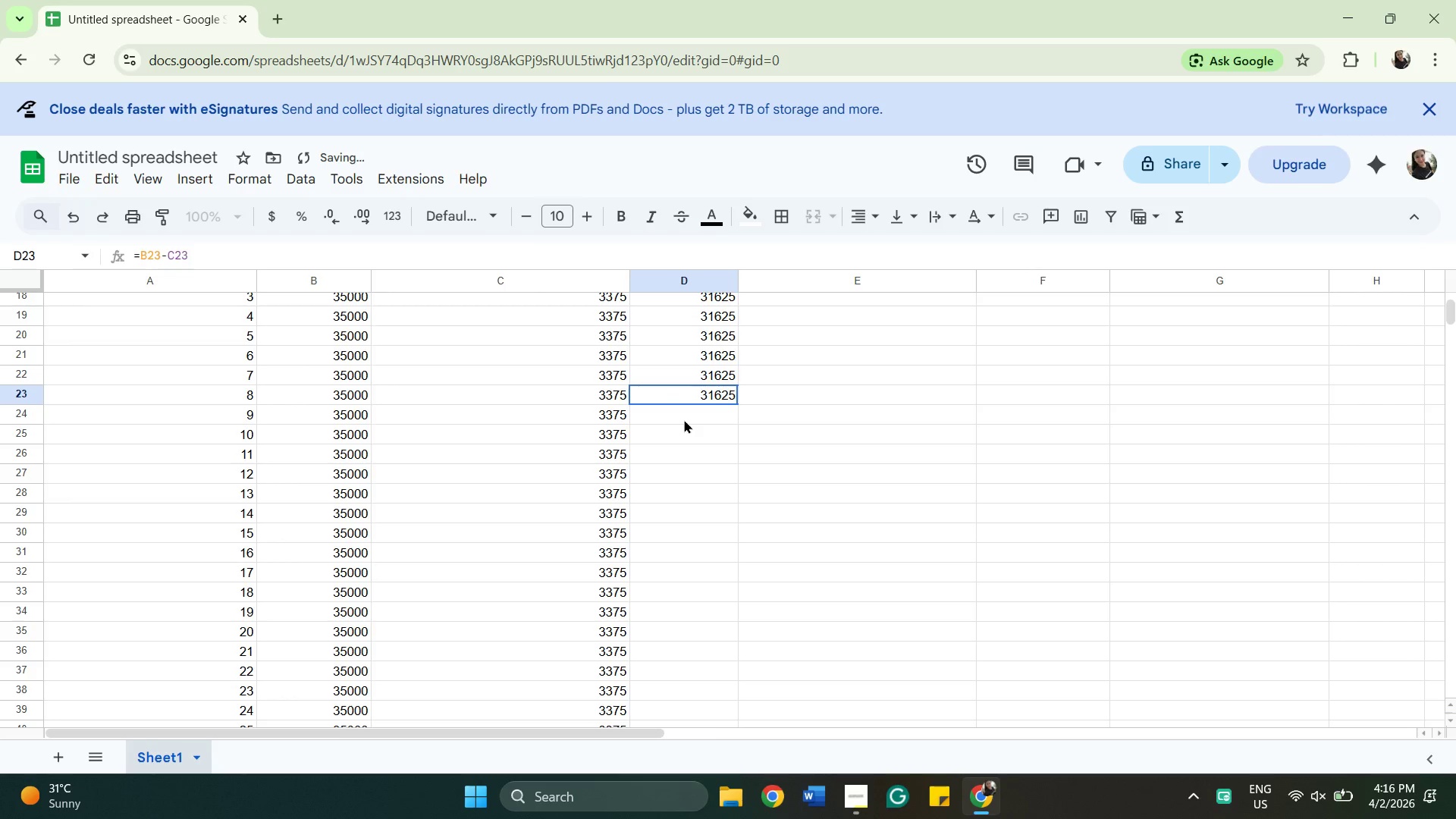 
key(Equal)
 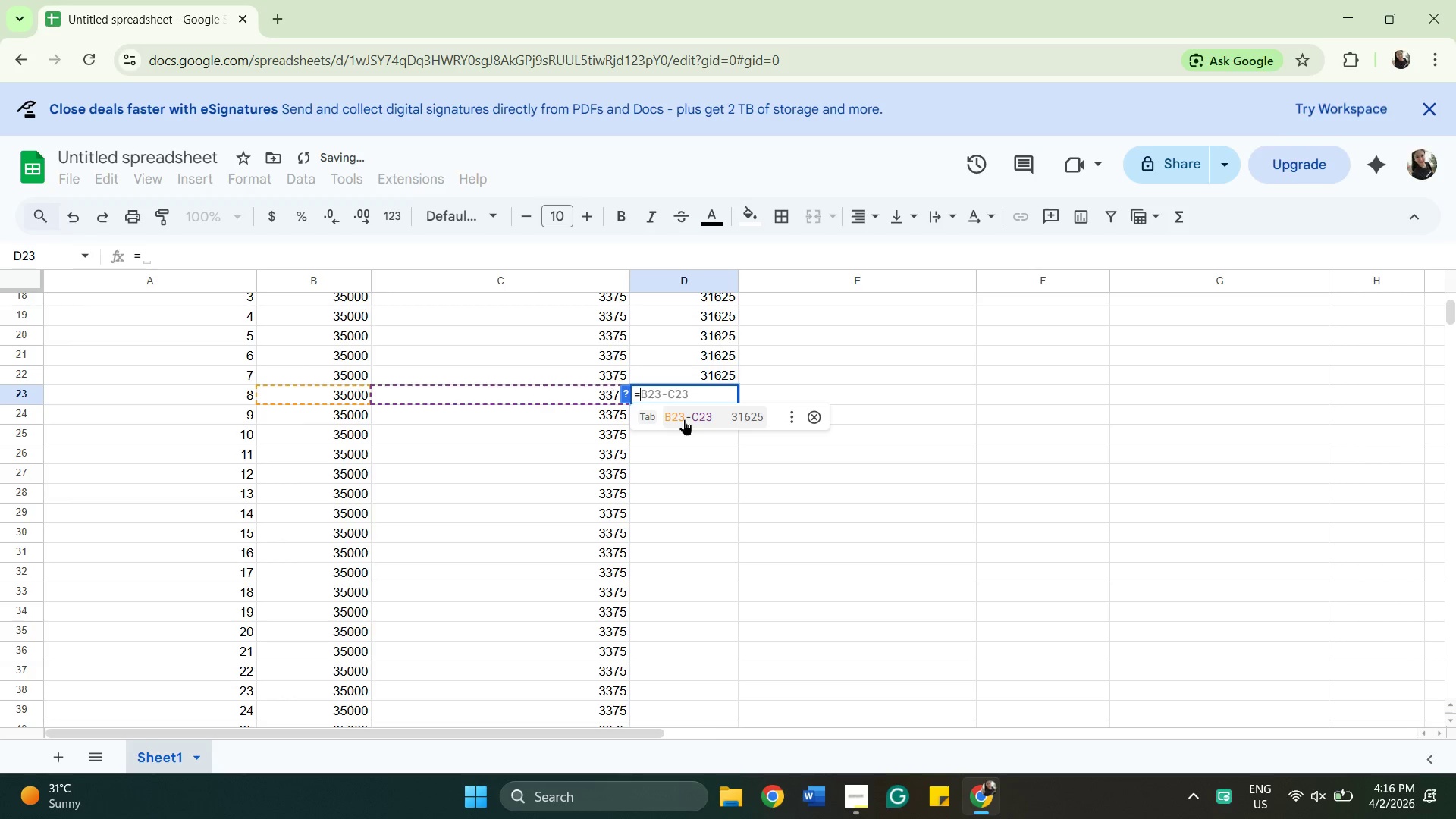 
left_click([684, 419])
 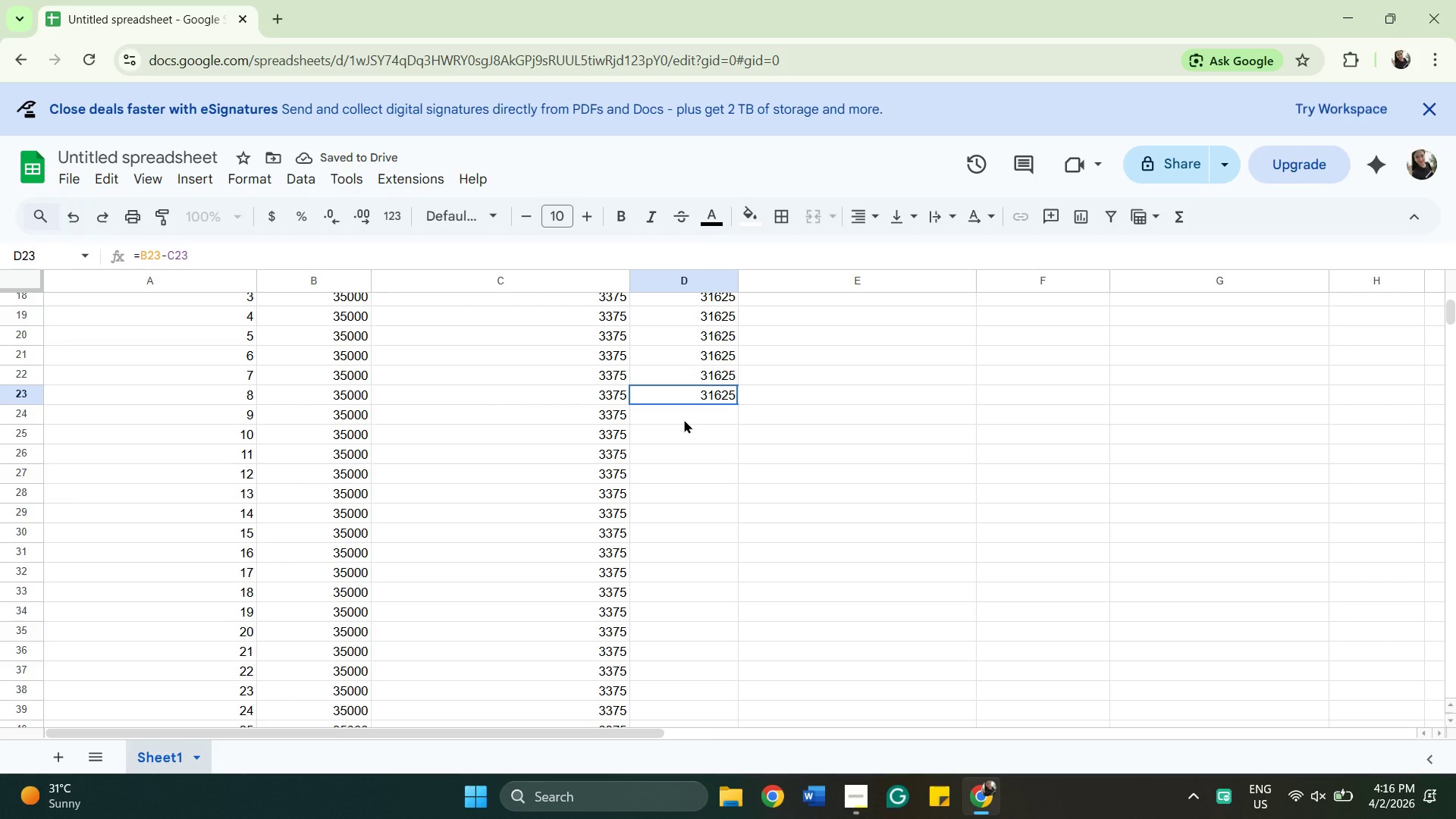 
key(Equal)
 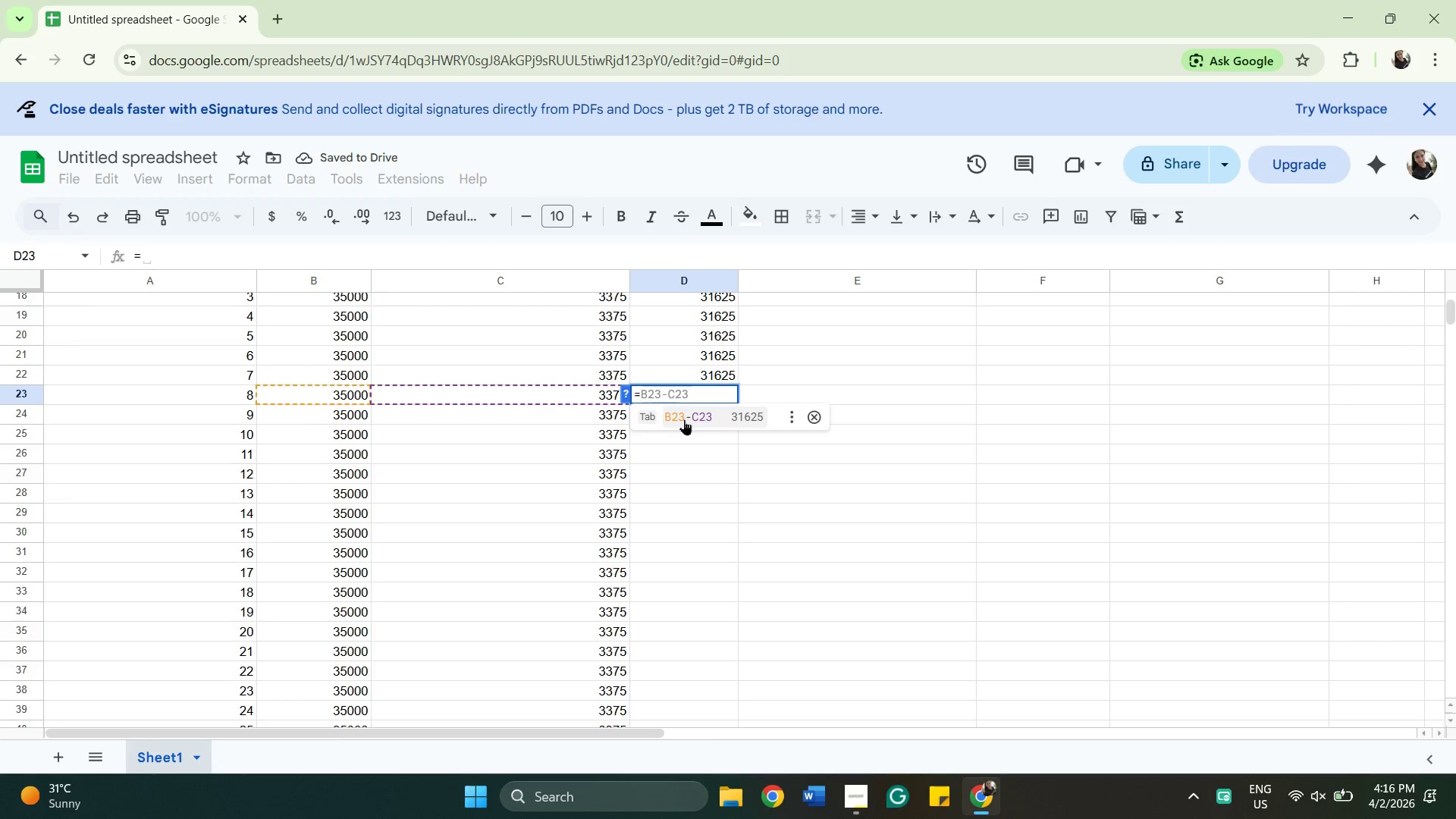 
left_click([684, 419])
 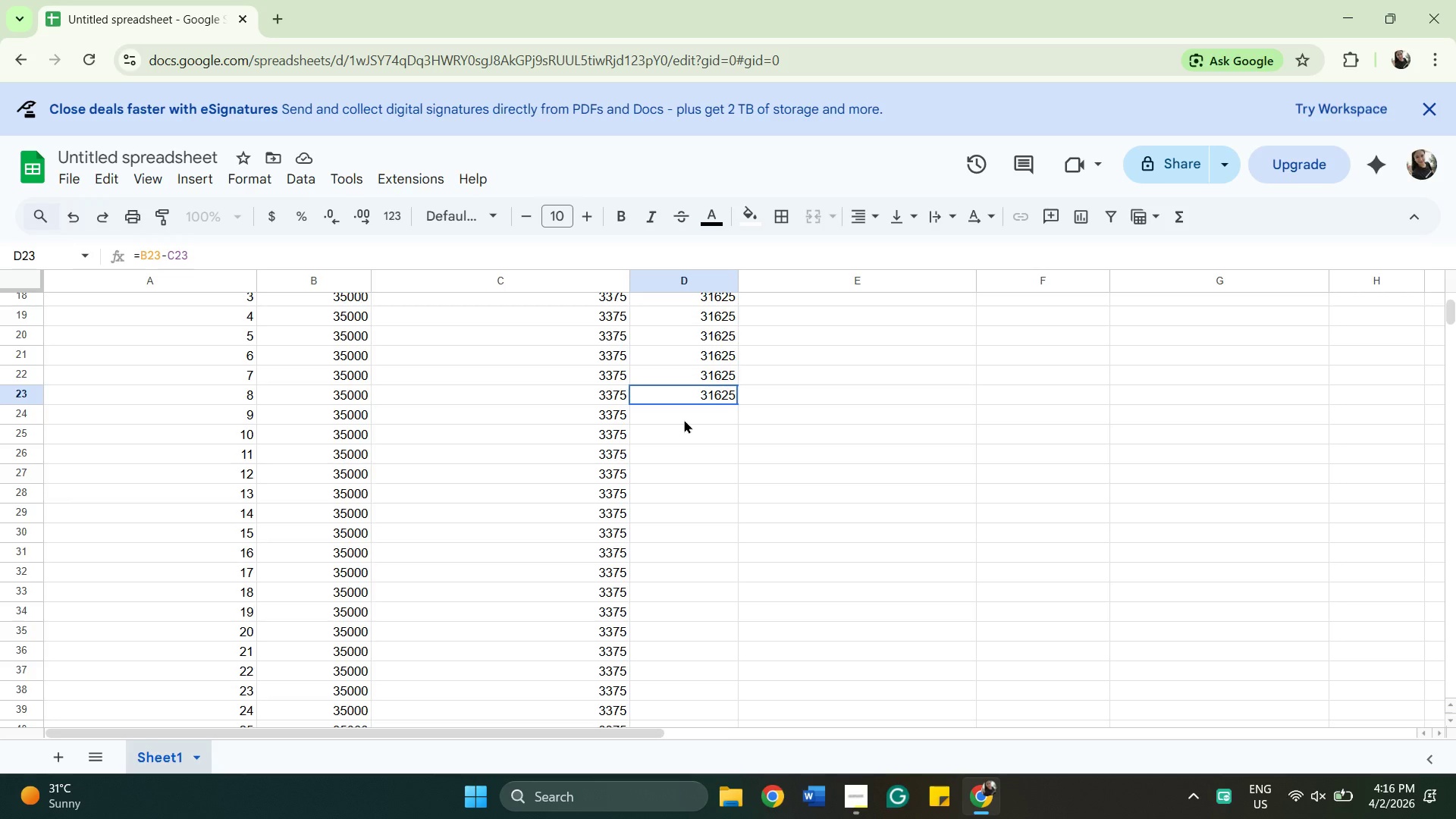 
left_click([684, 419])
 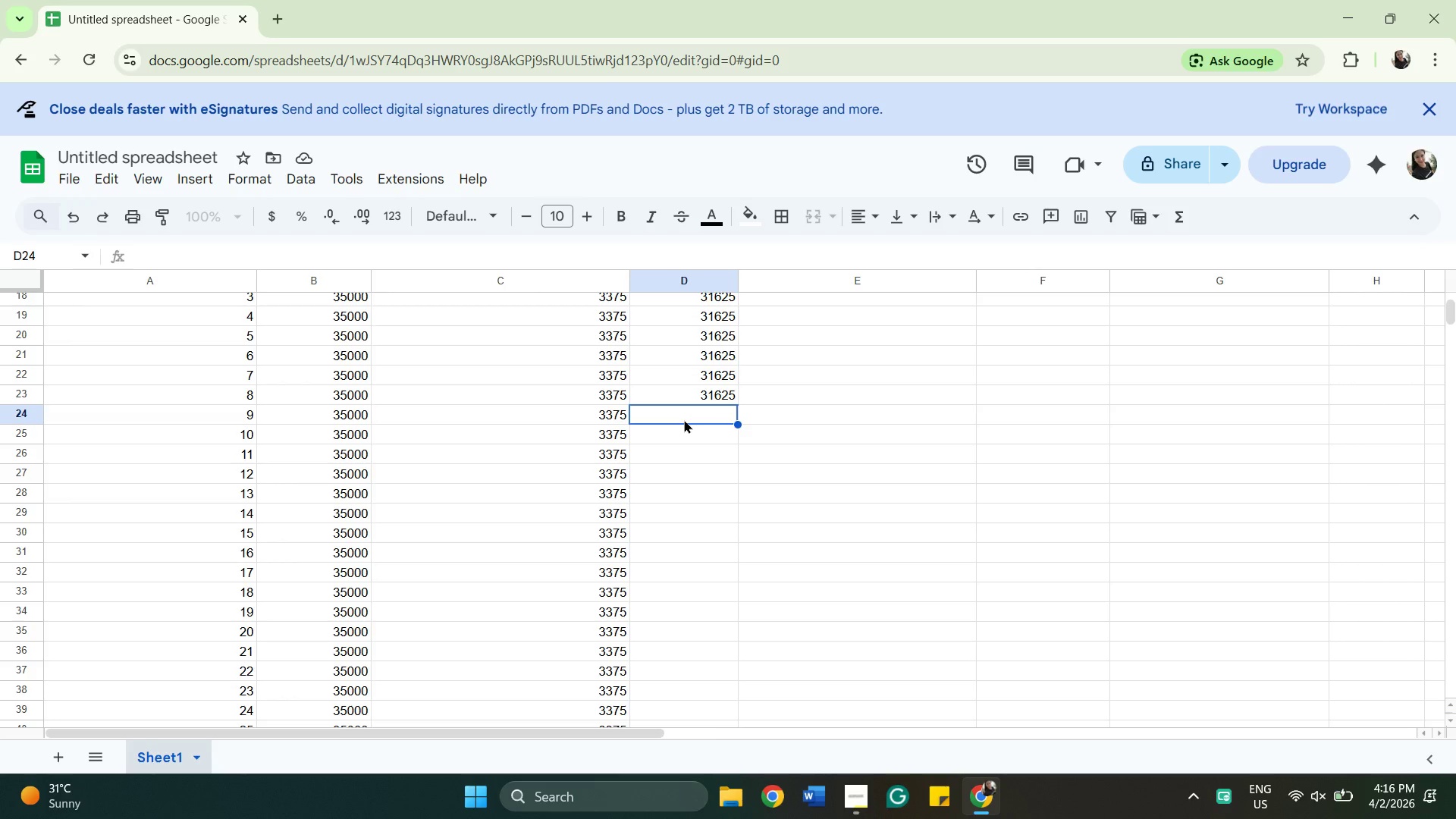 
key(Equal)
 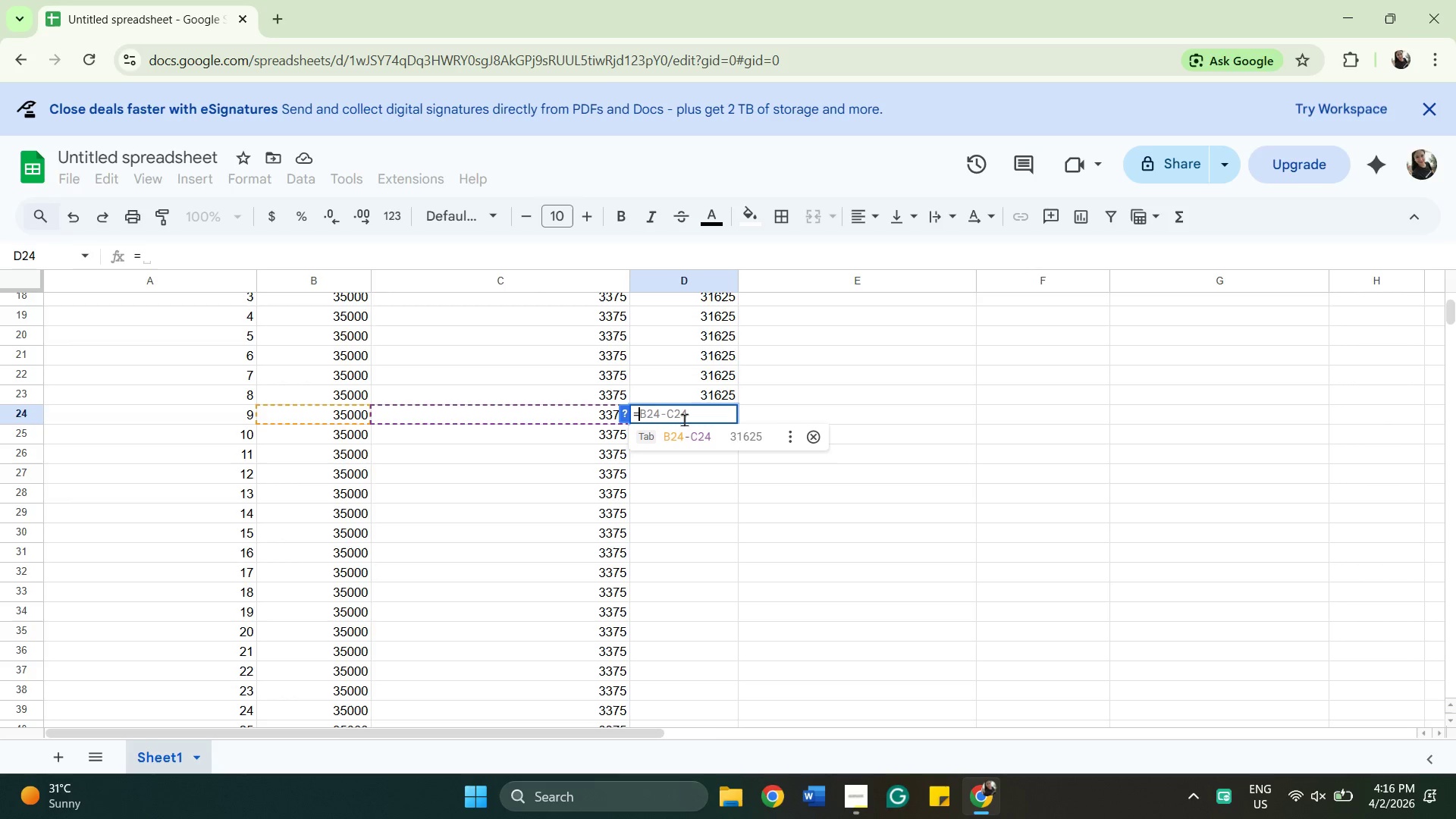 
left_click([684, 419])
 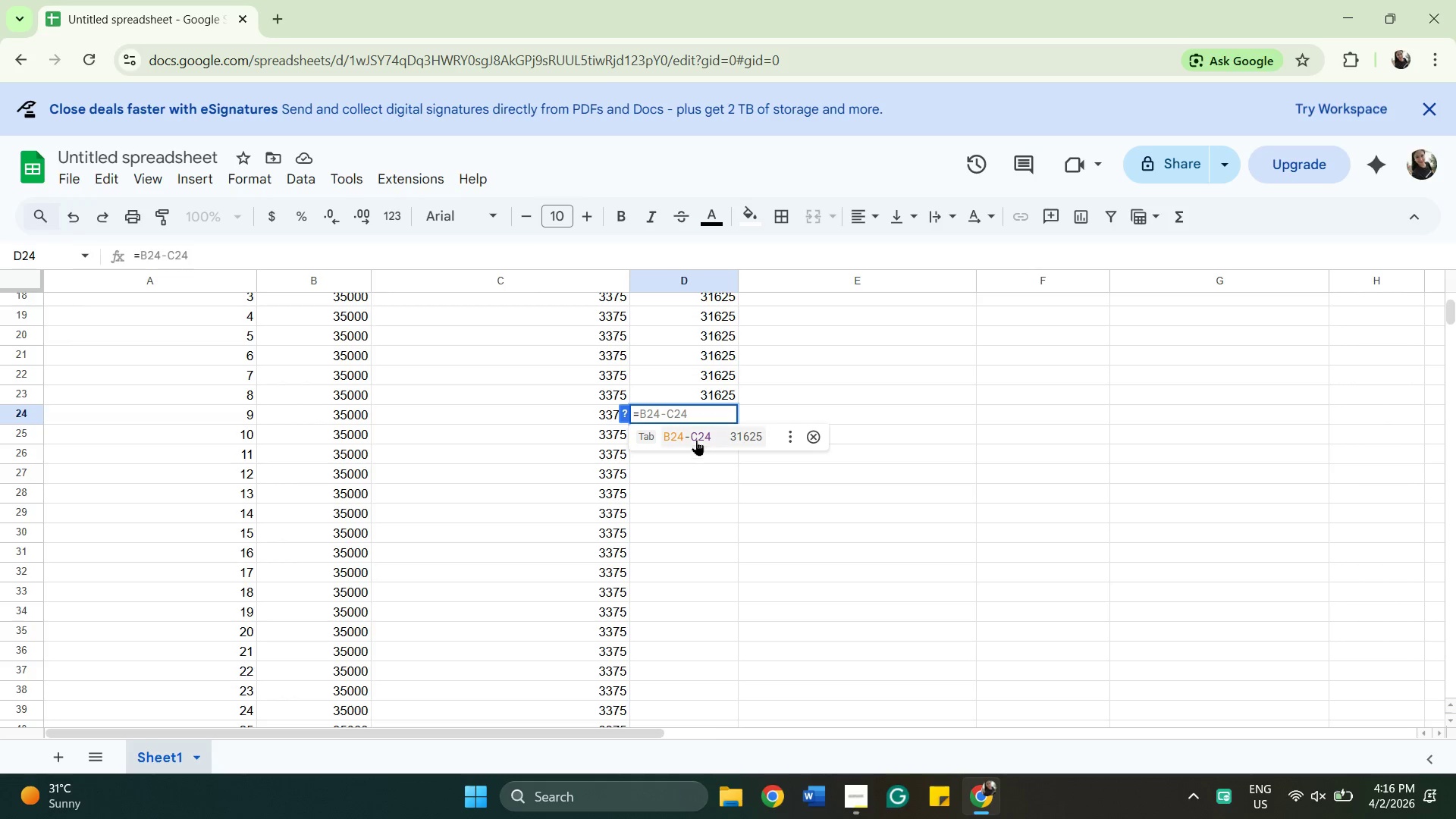 
left_click([696, 440])
 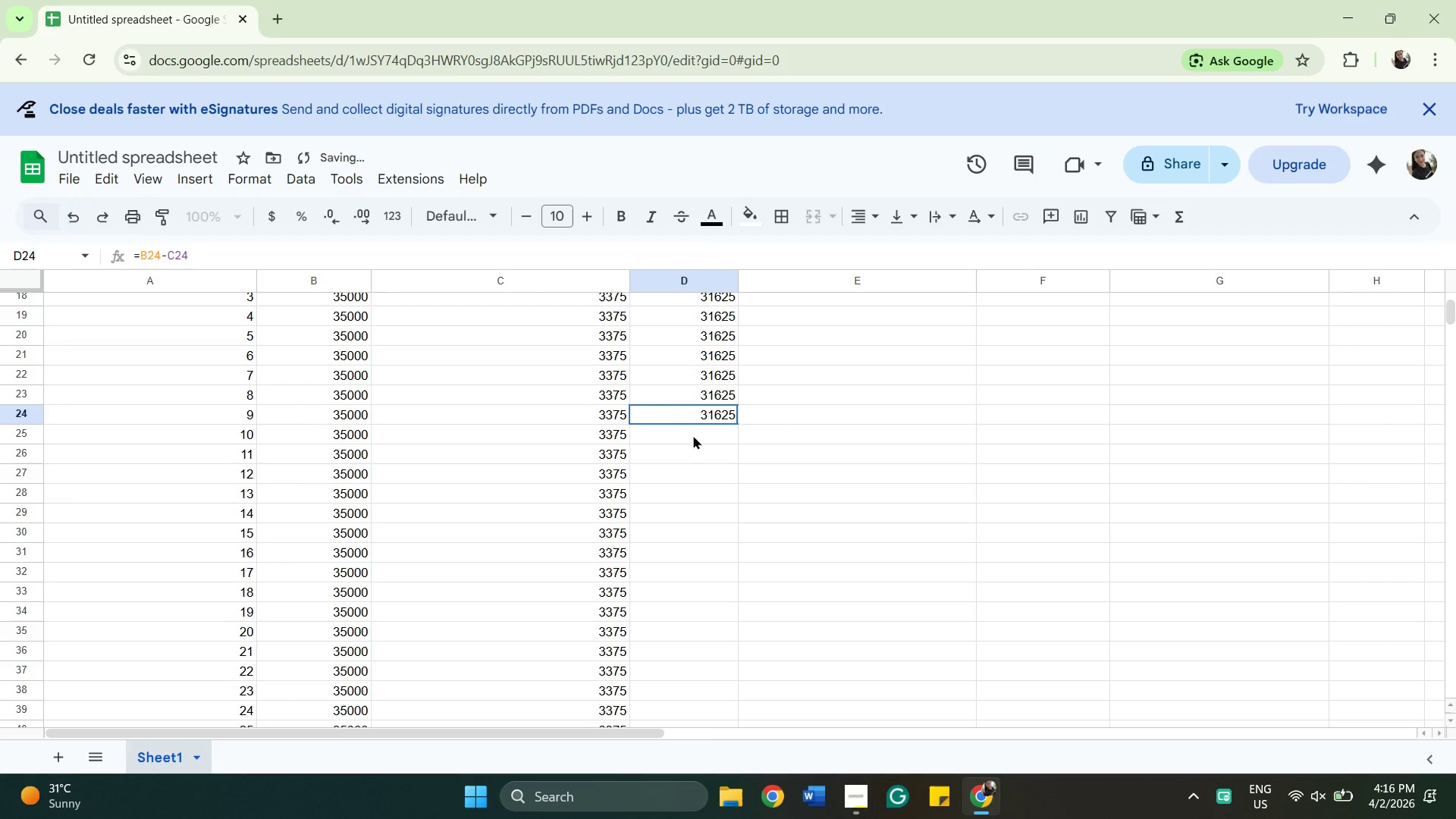 
left_click([693, 435])
 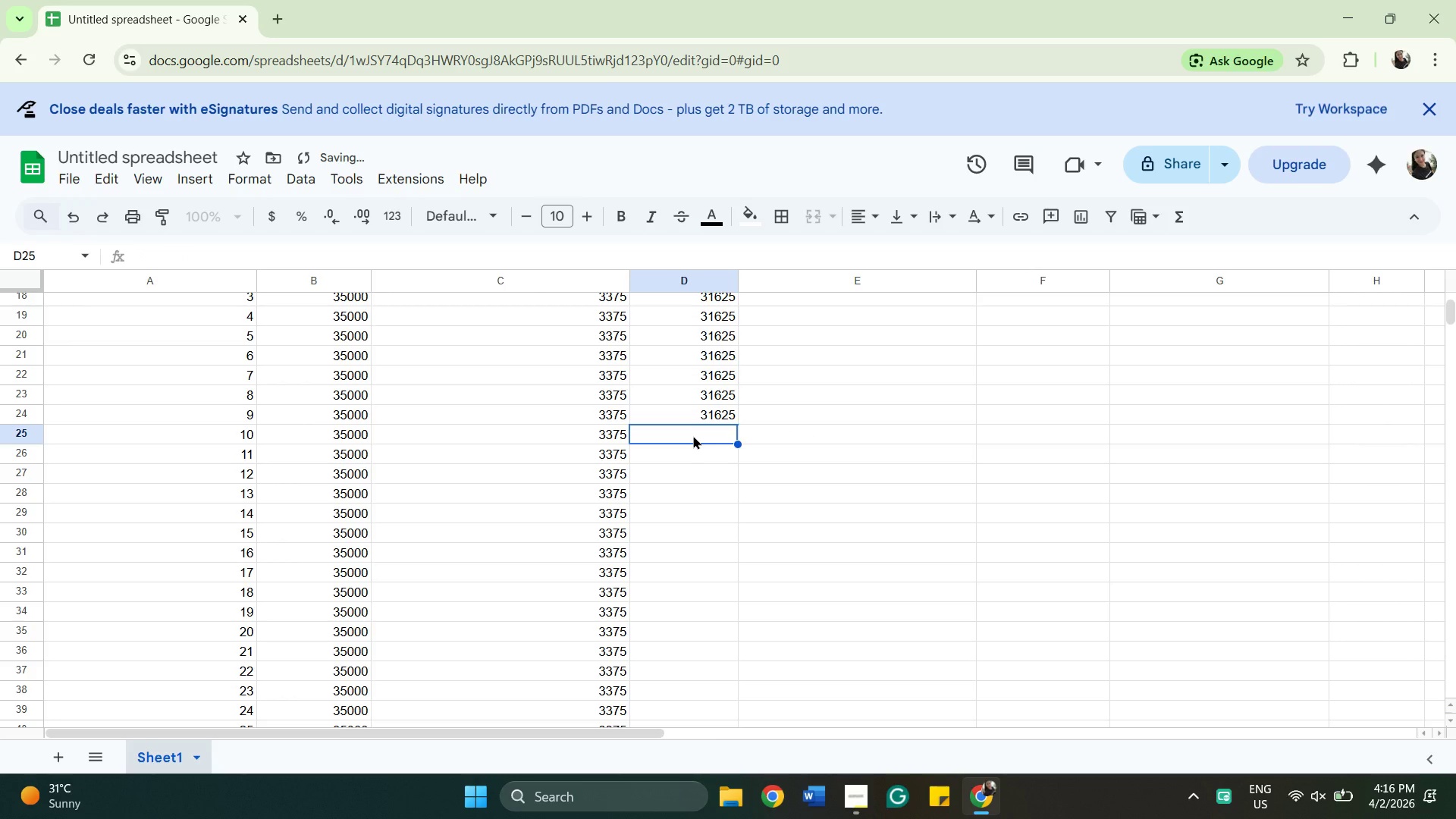 
key(Equal)
 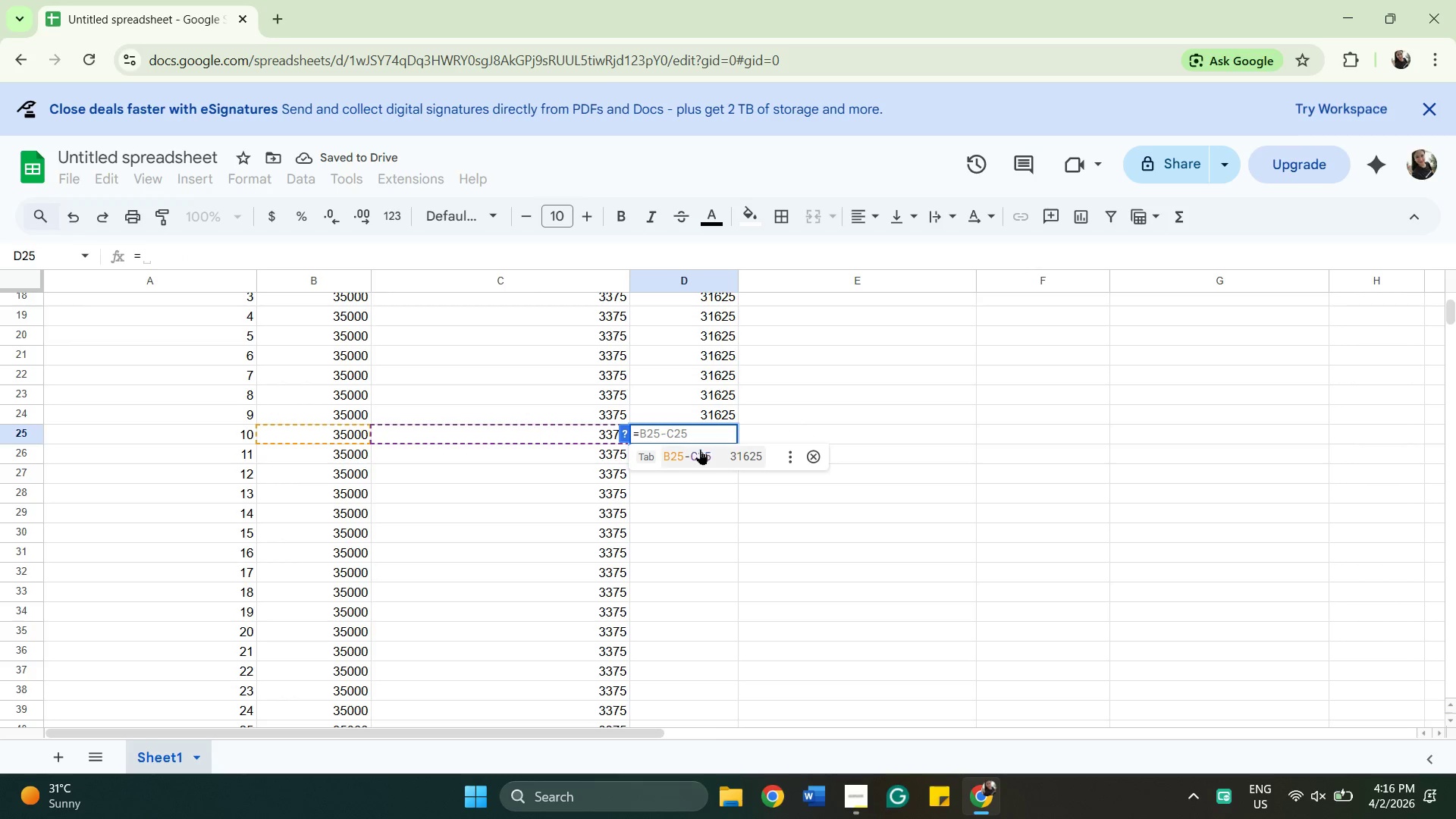 
left_click([700, 449])
 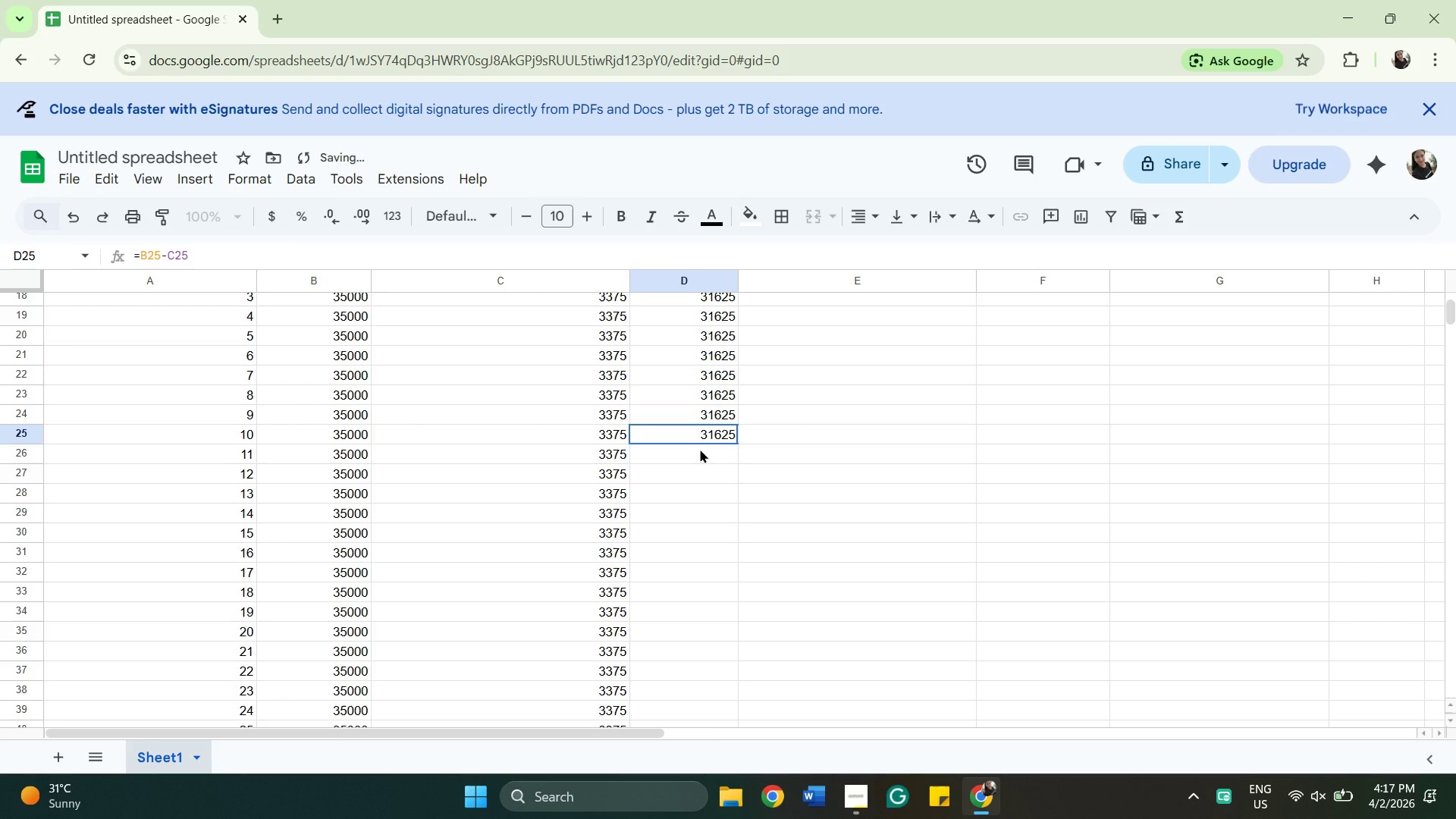 
key(Enter)
 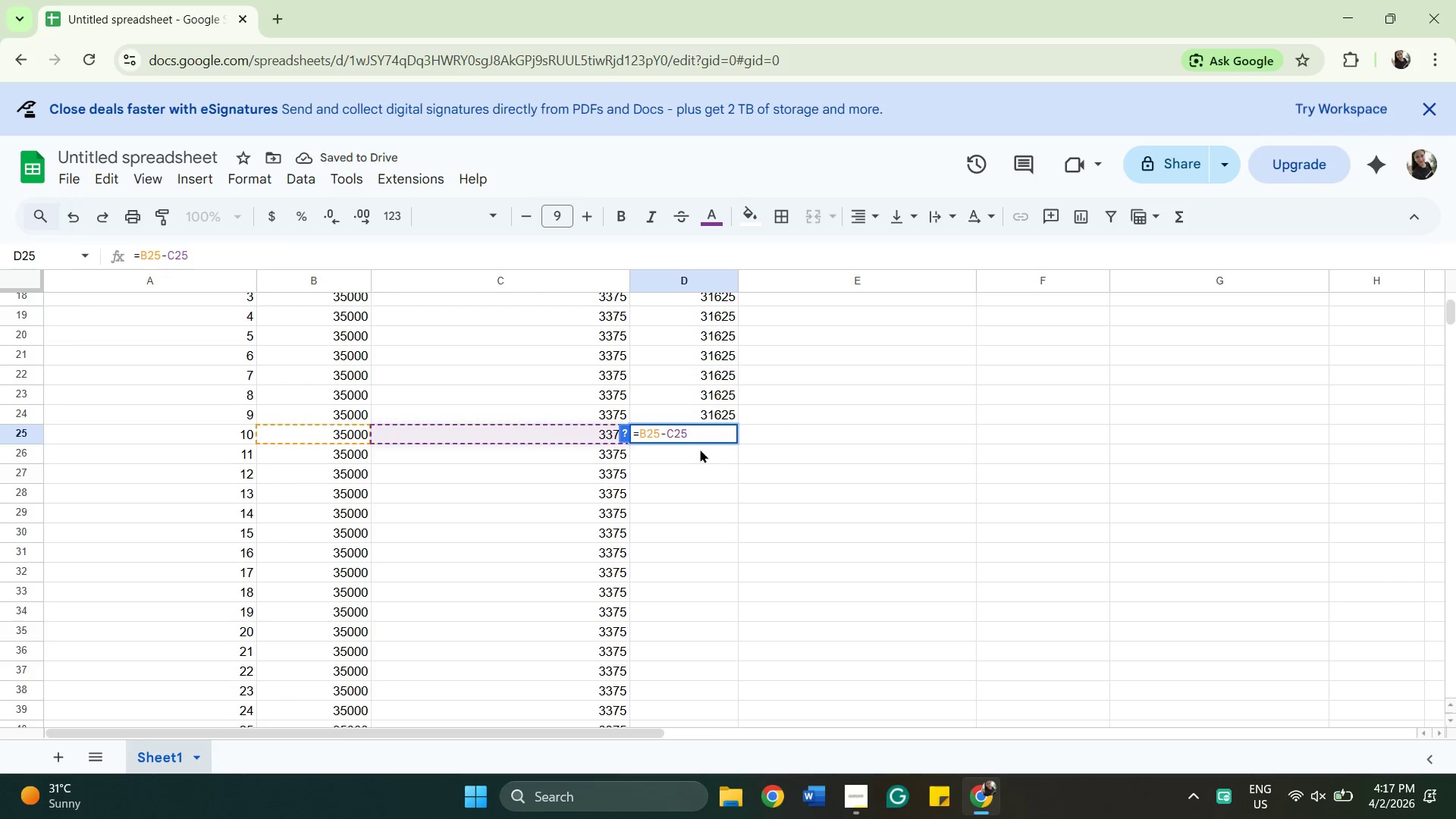 
key(Enter)
 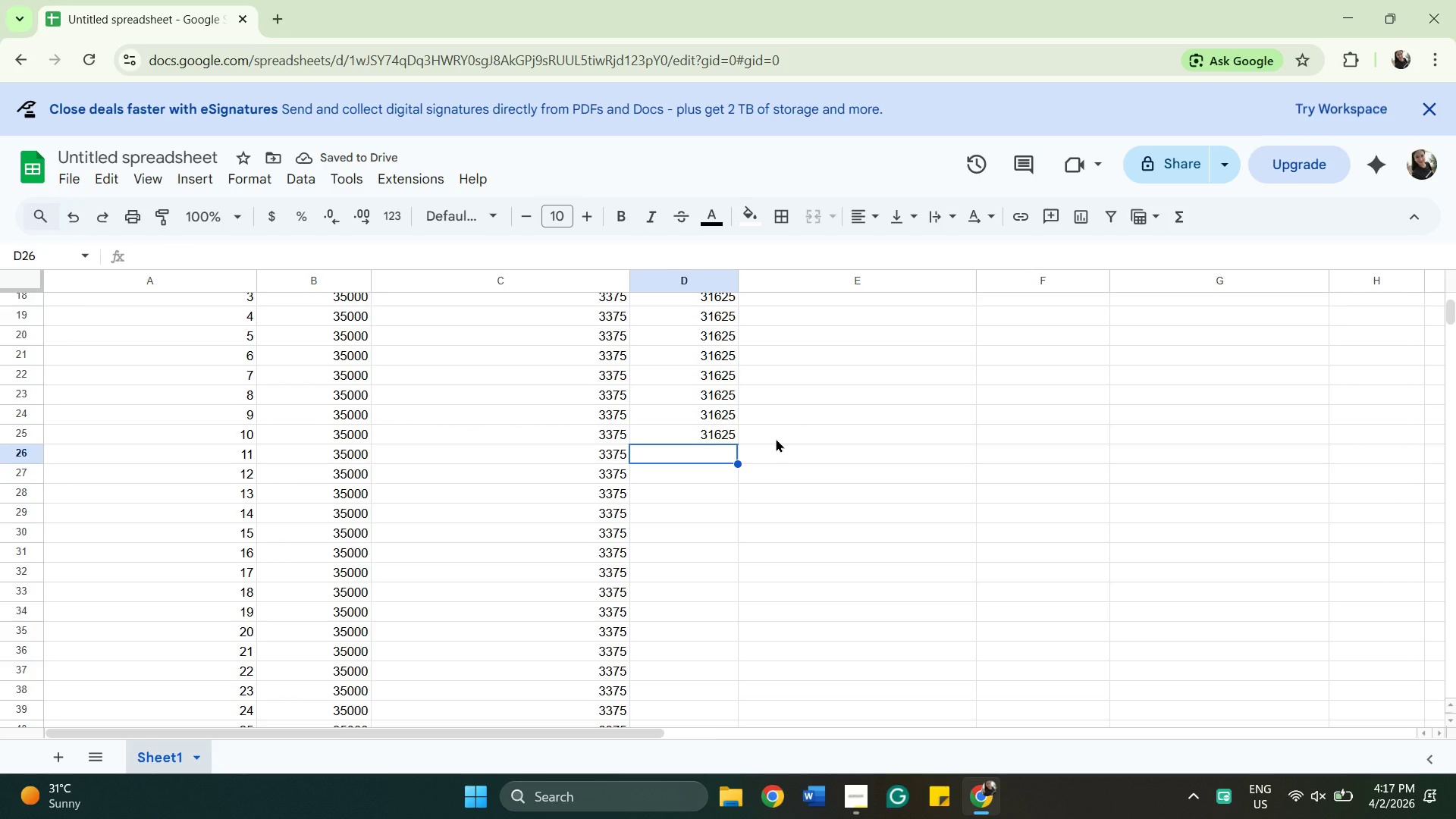 
key(Enter)
 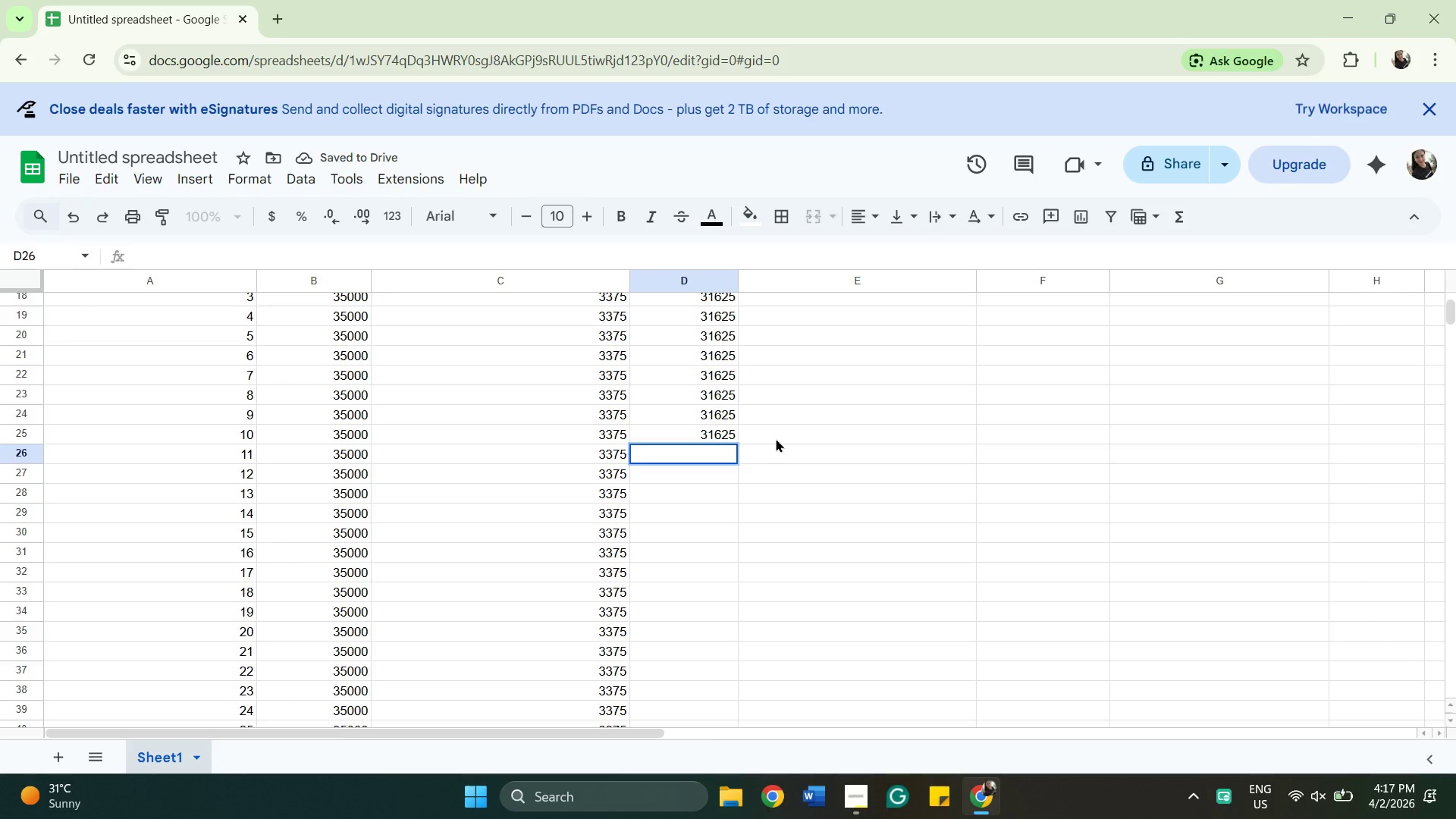 
key(Enter)
 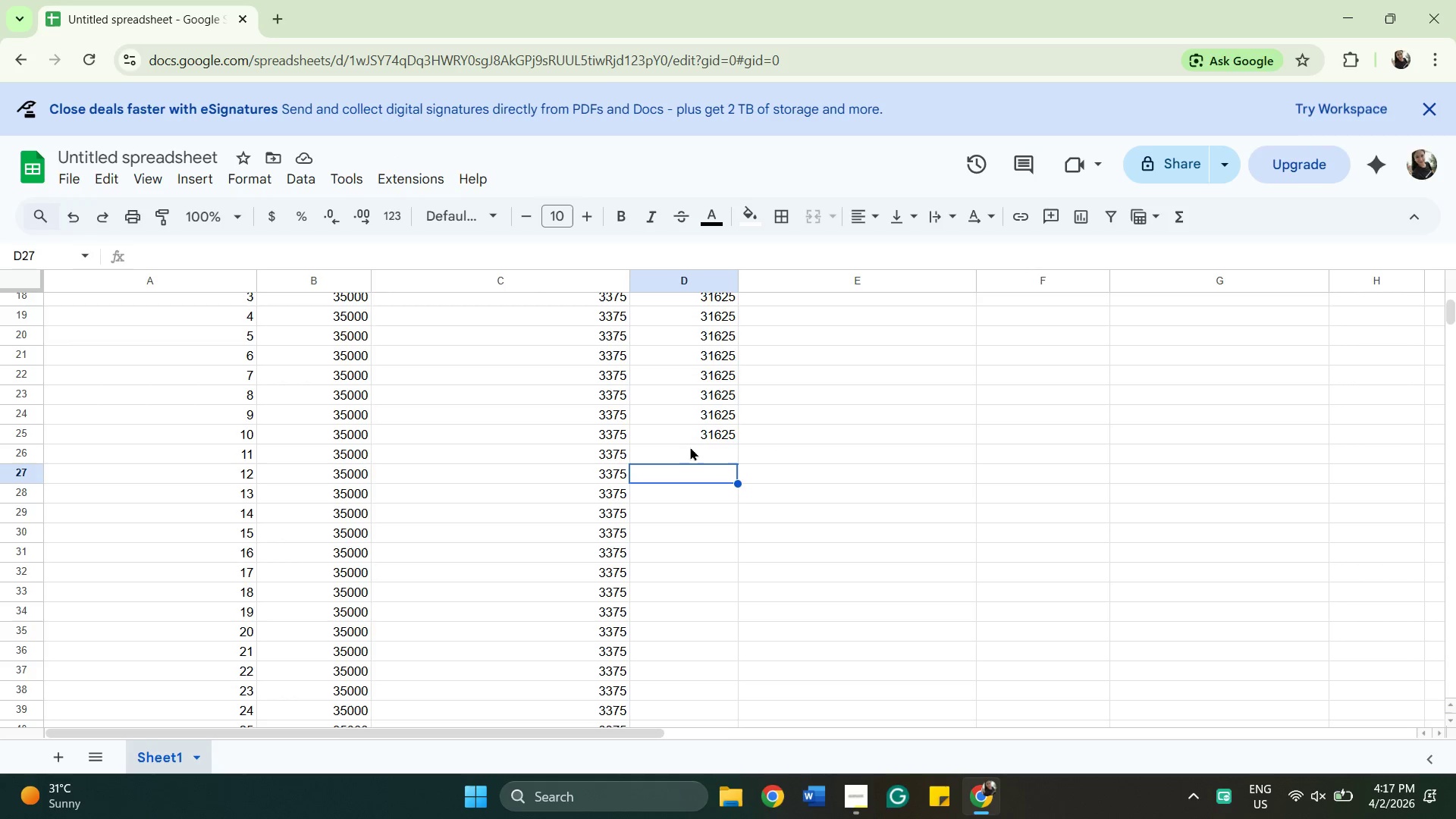 
left_click([701, 441])
 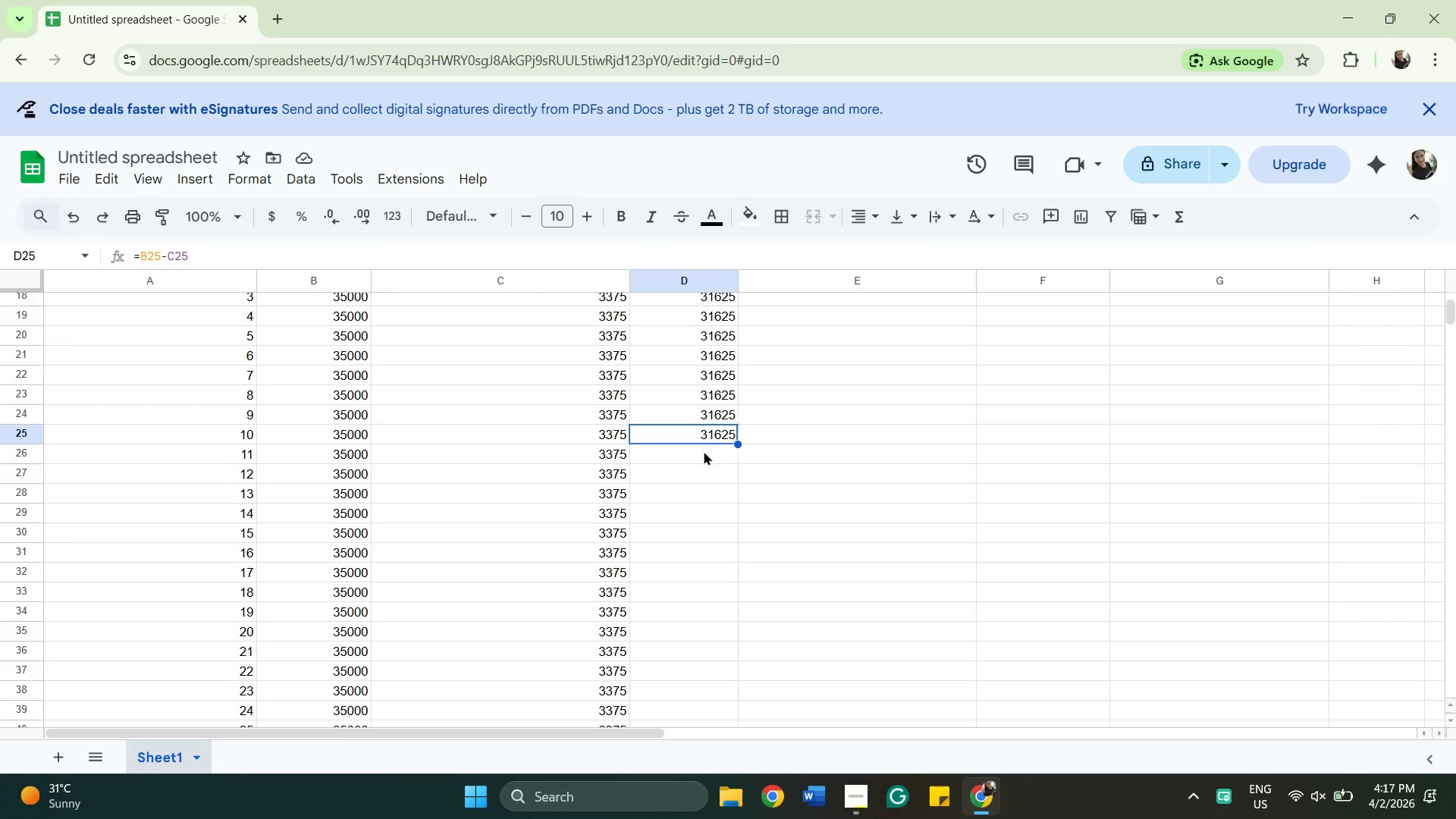 
left_click([704, 451])
 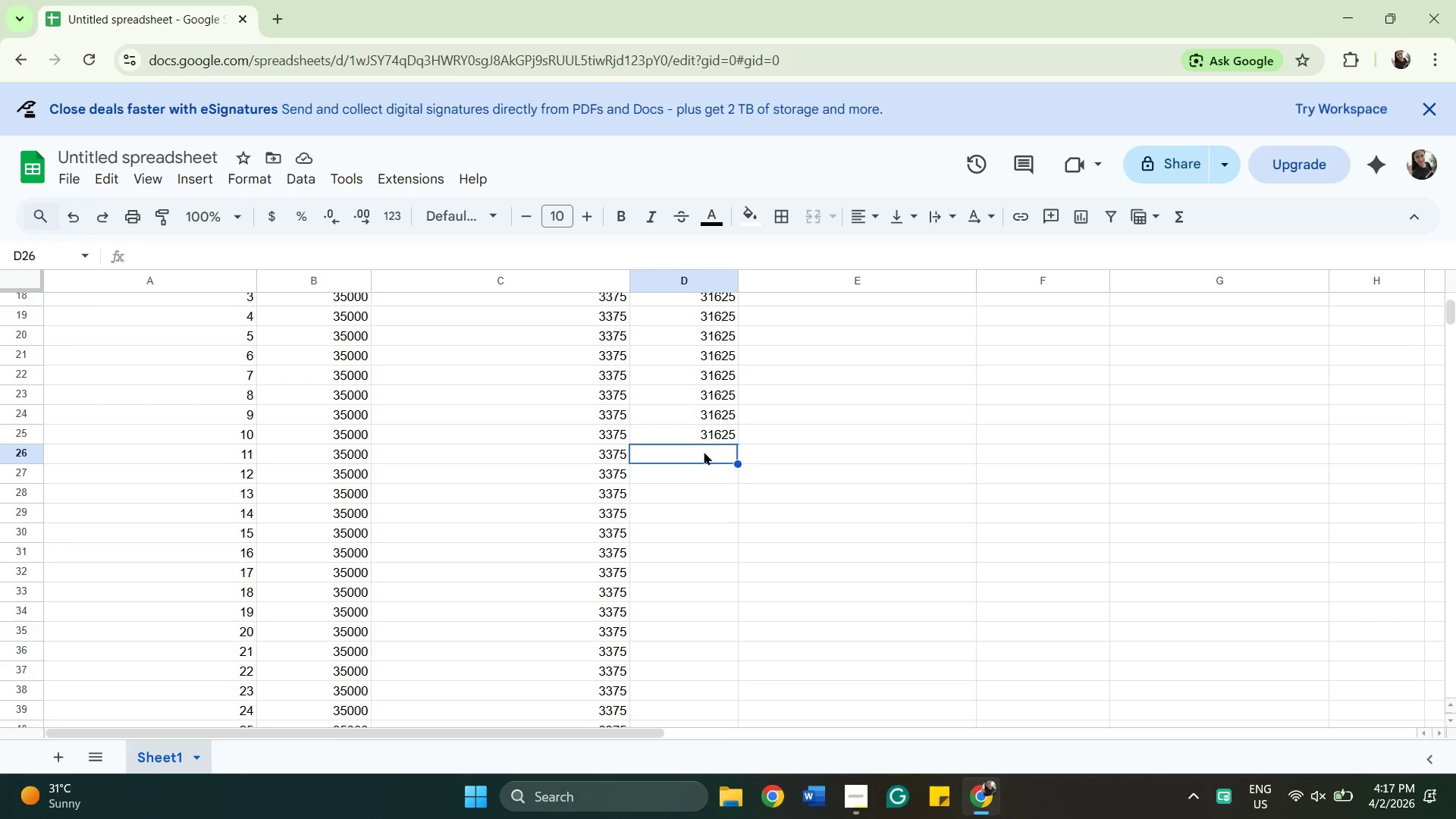 
key(Equal)
 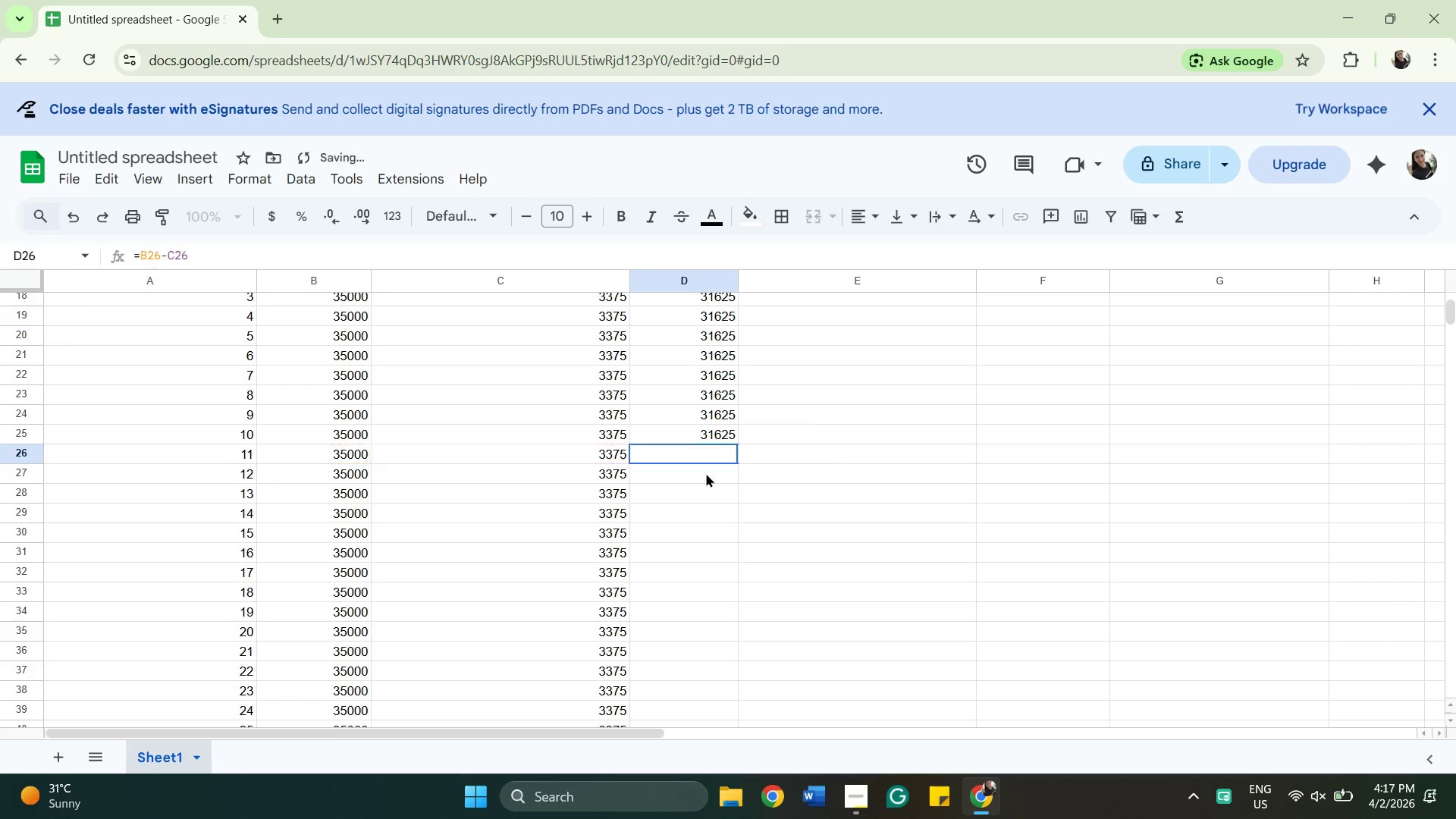 
left_click([706, 473])
 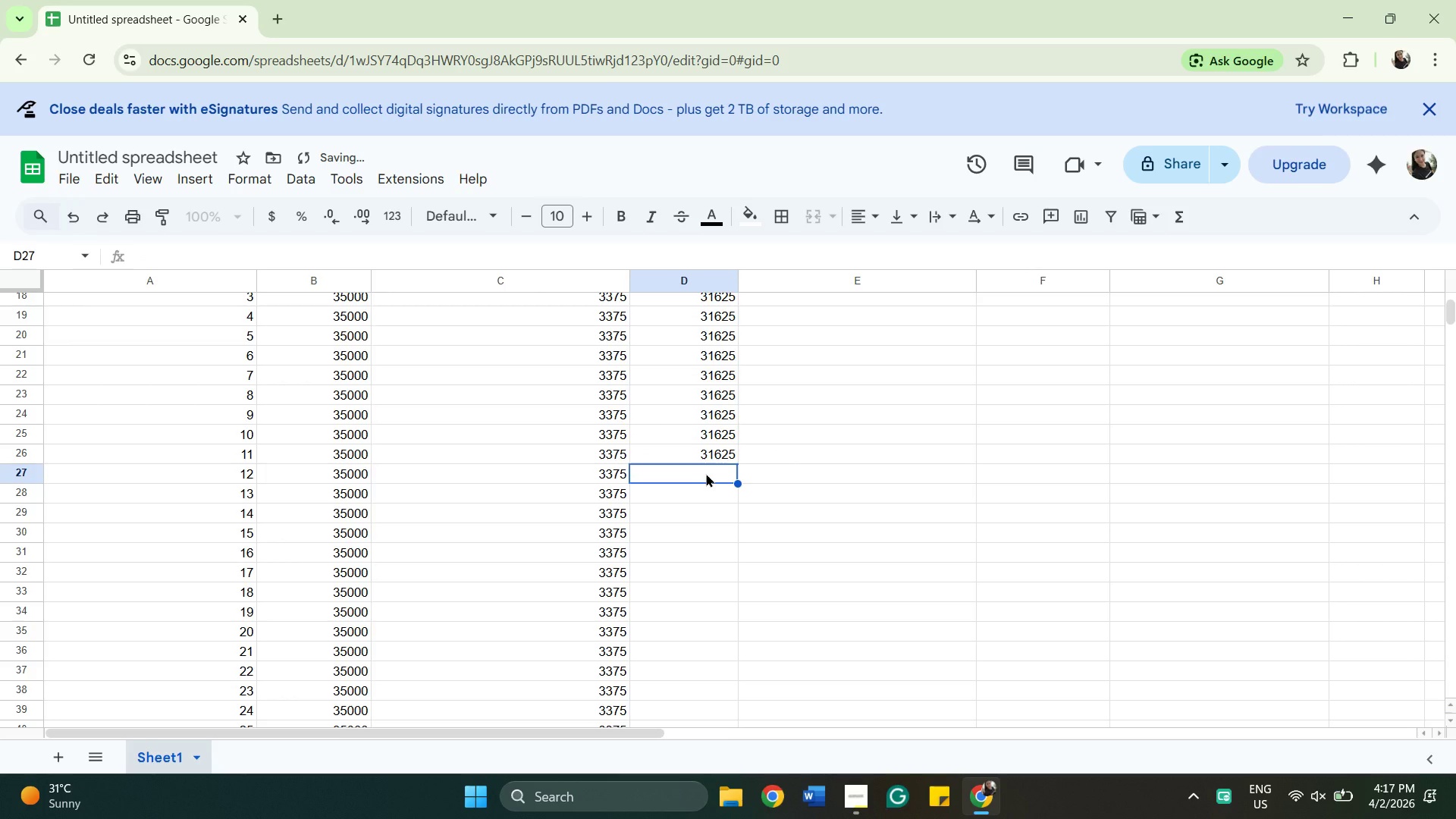 
key(Equal)
 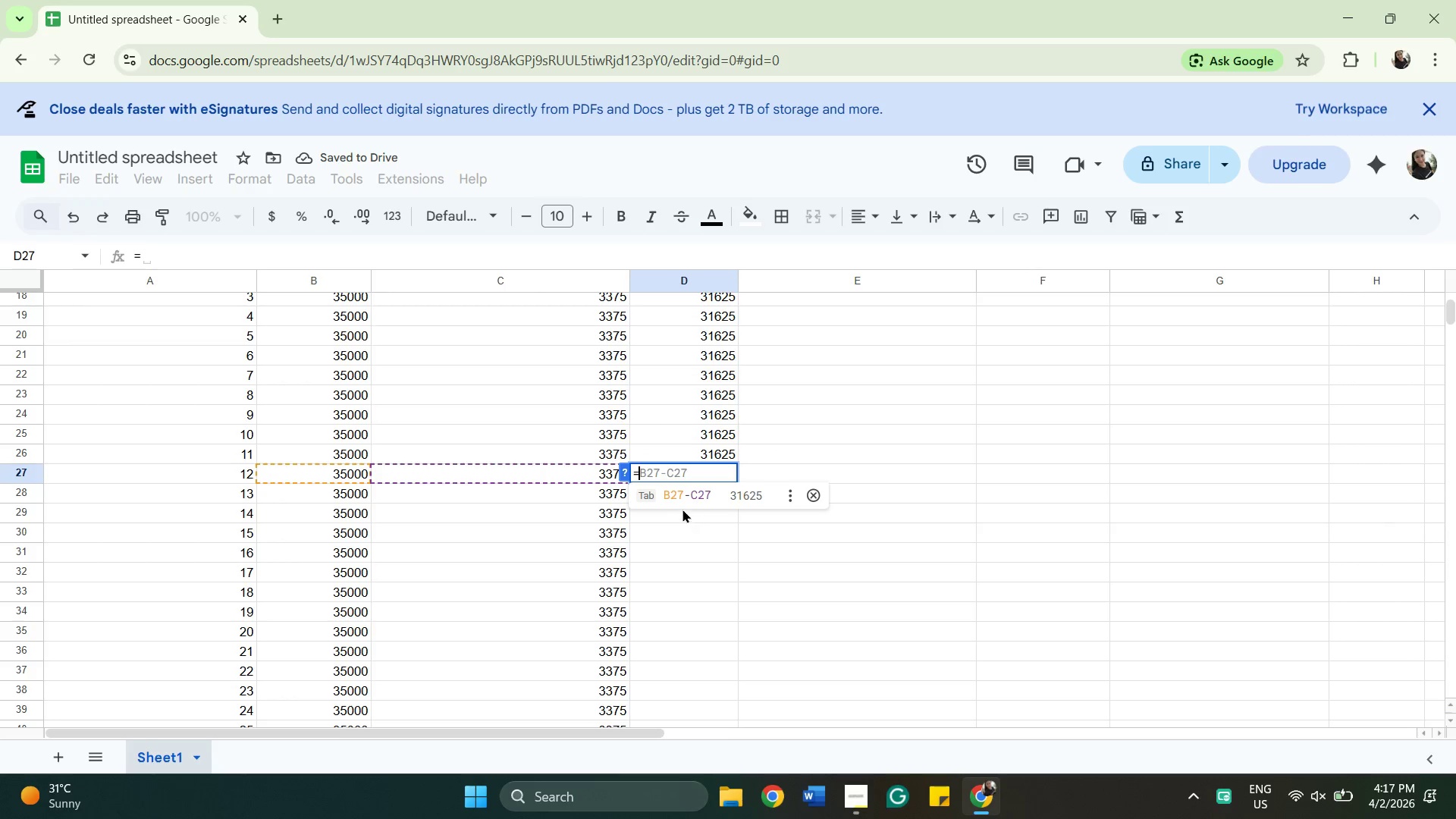 
left_click([678, 498])
 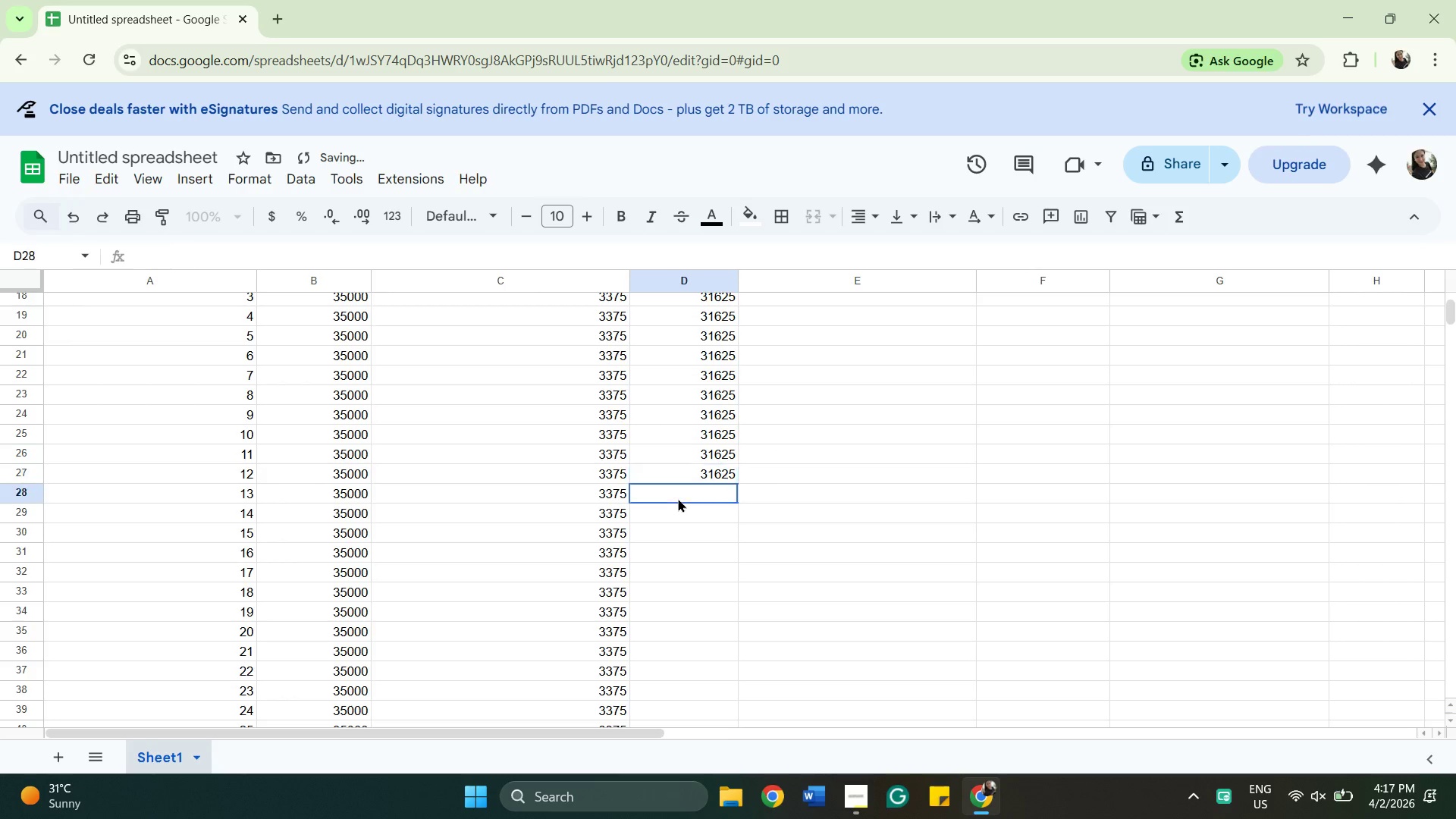 
left_click([678, 498])
 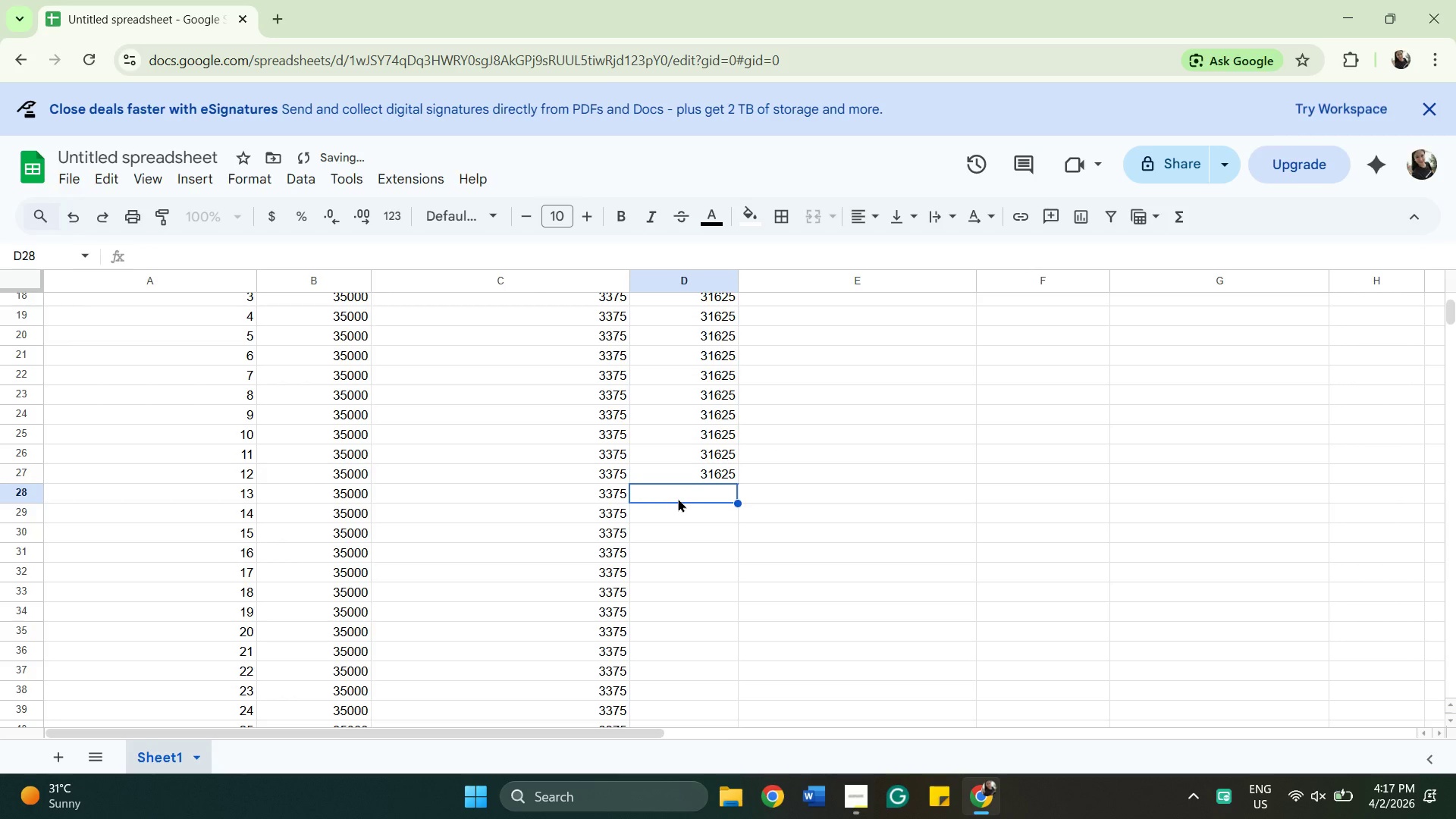 
key(Equal)
 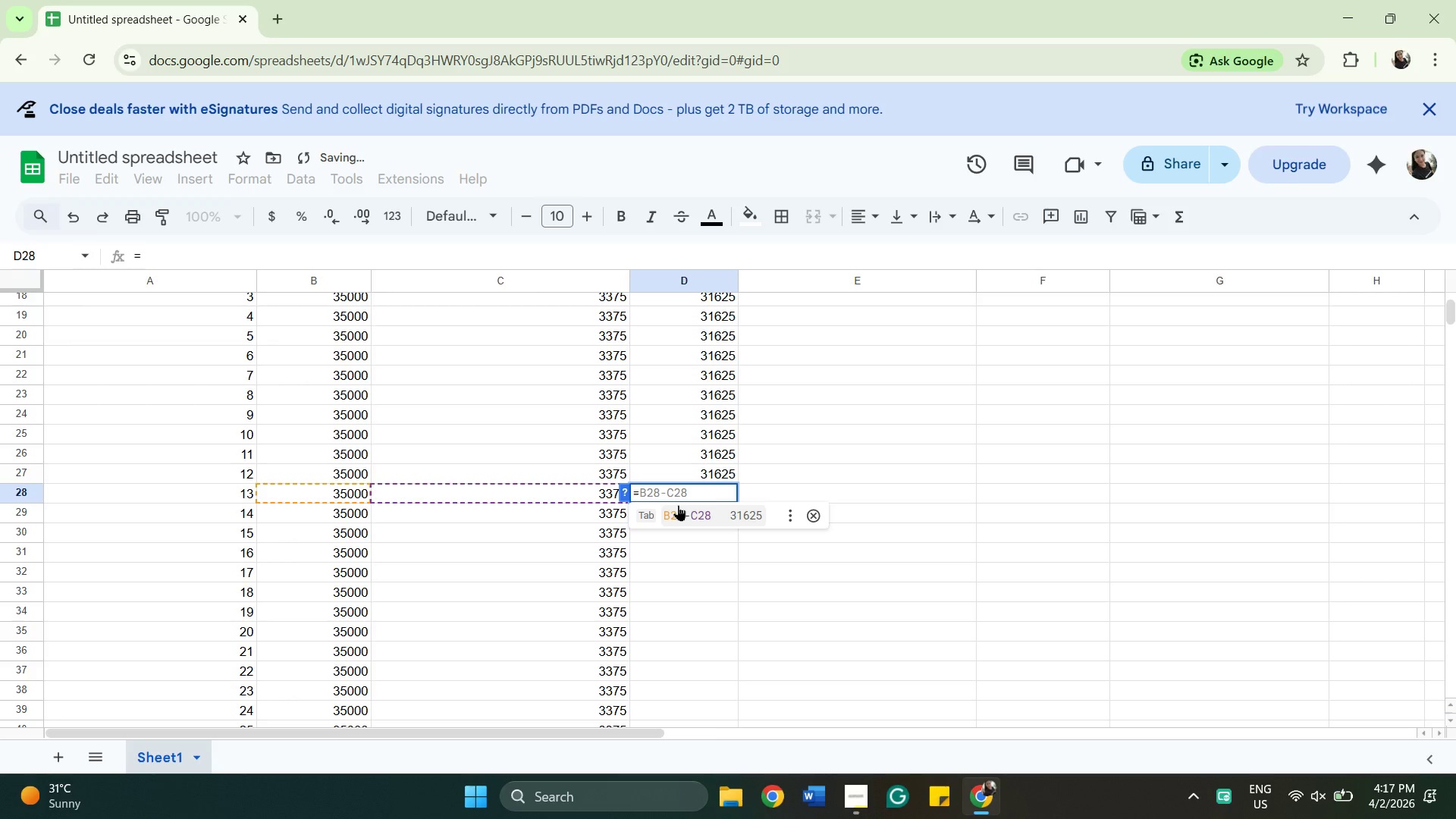 
left_click([678, 505])
 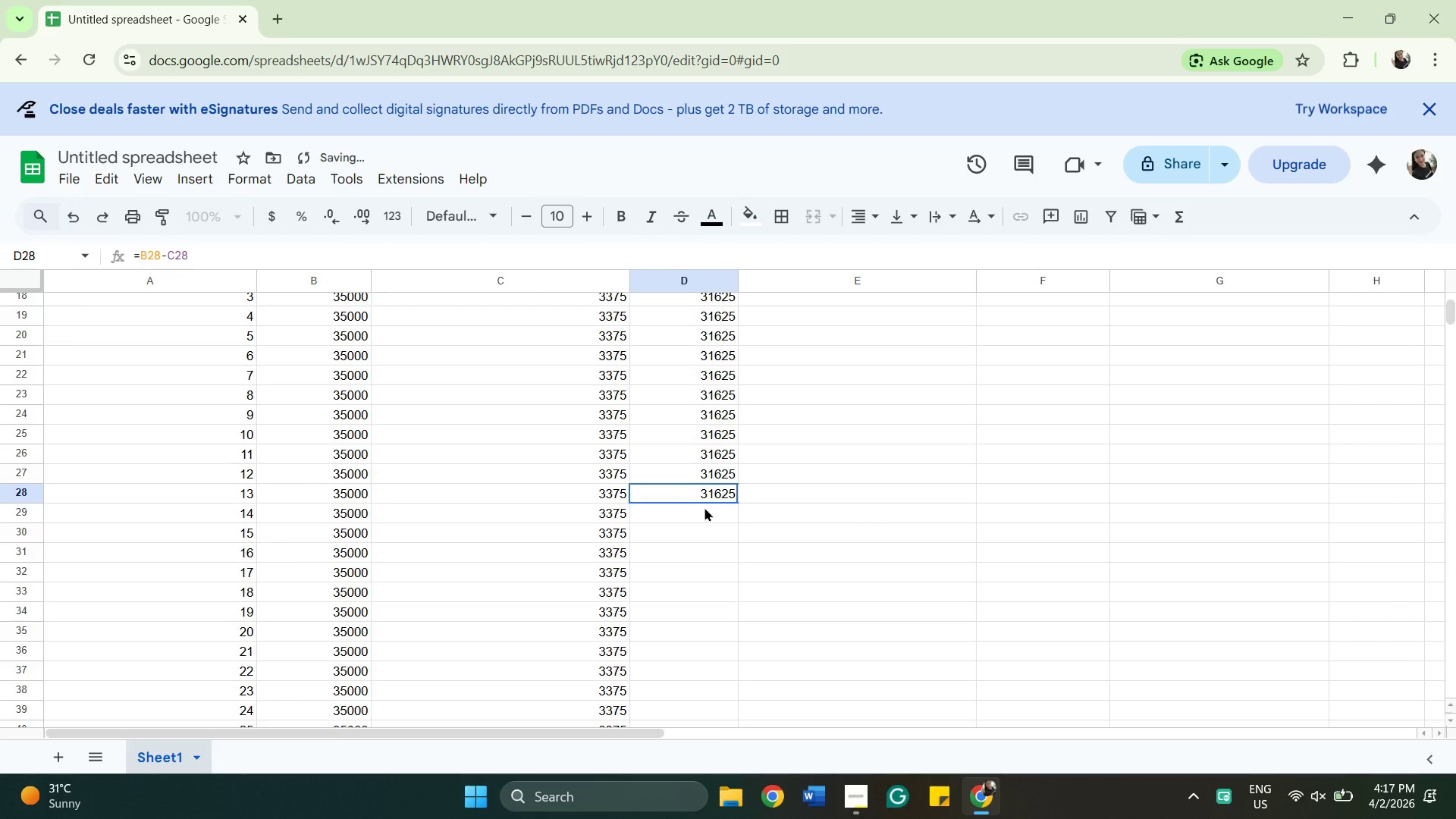 
left_click([704, 507])
 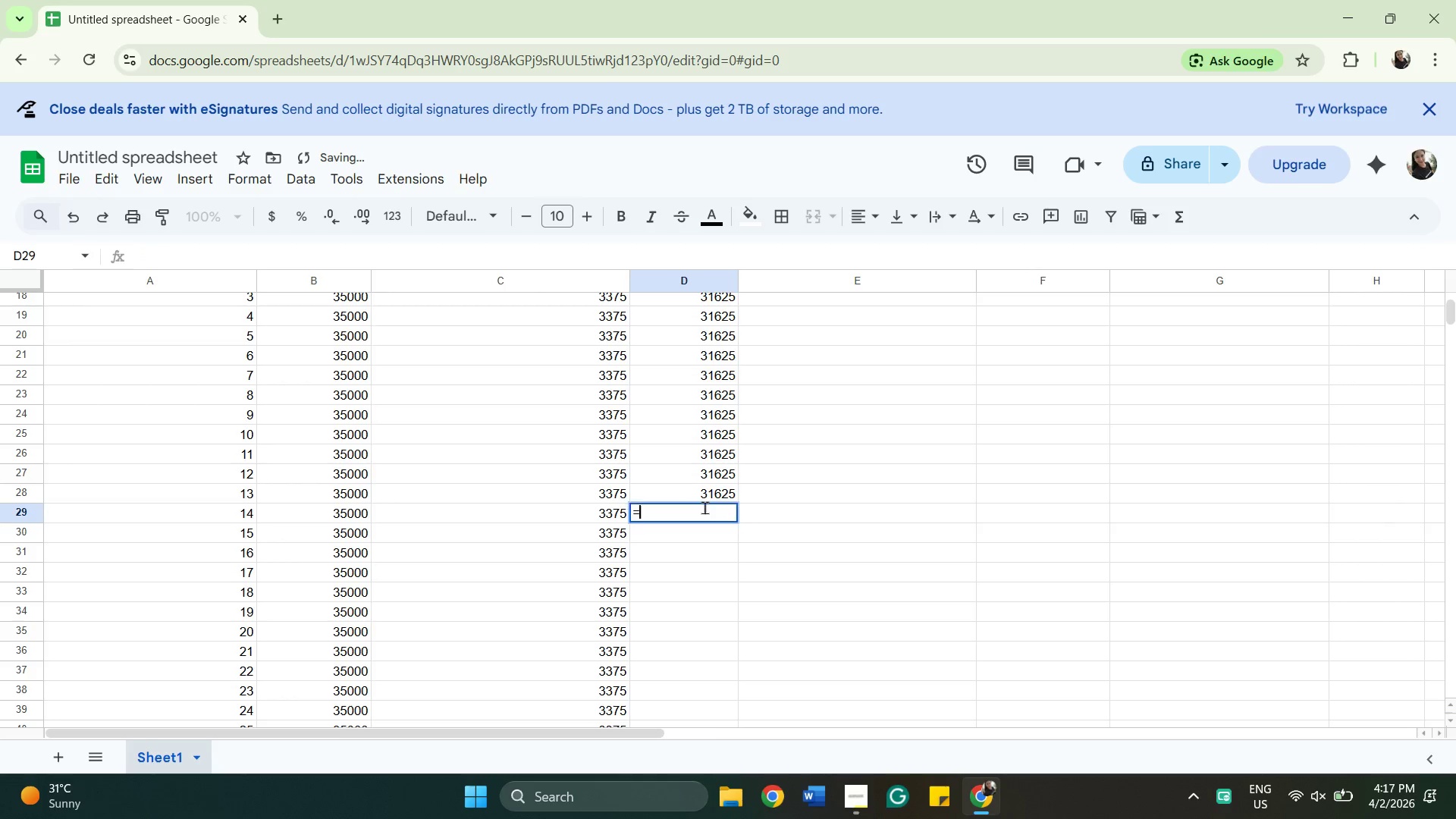 
key(Equal)
 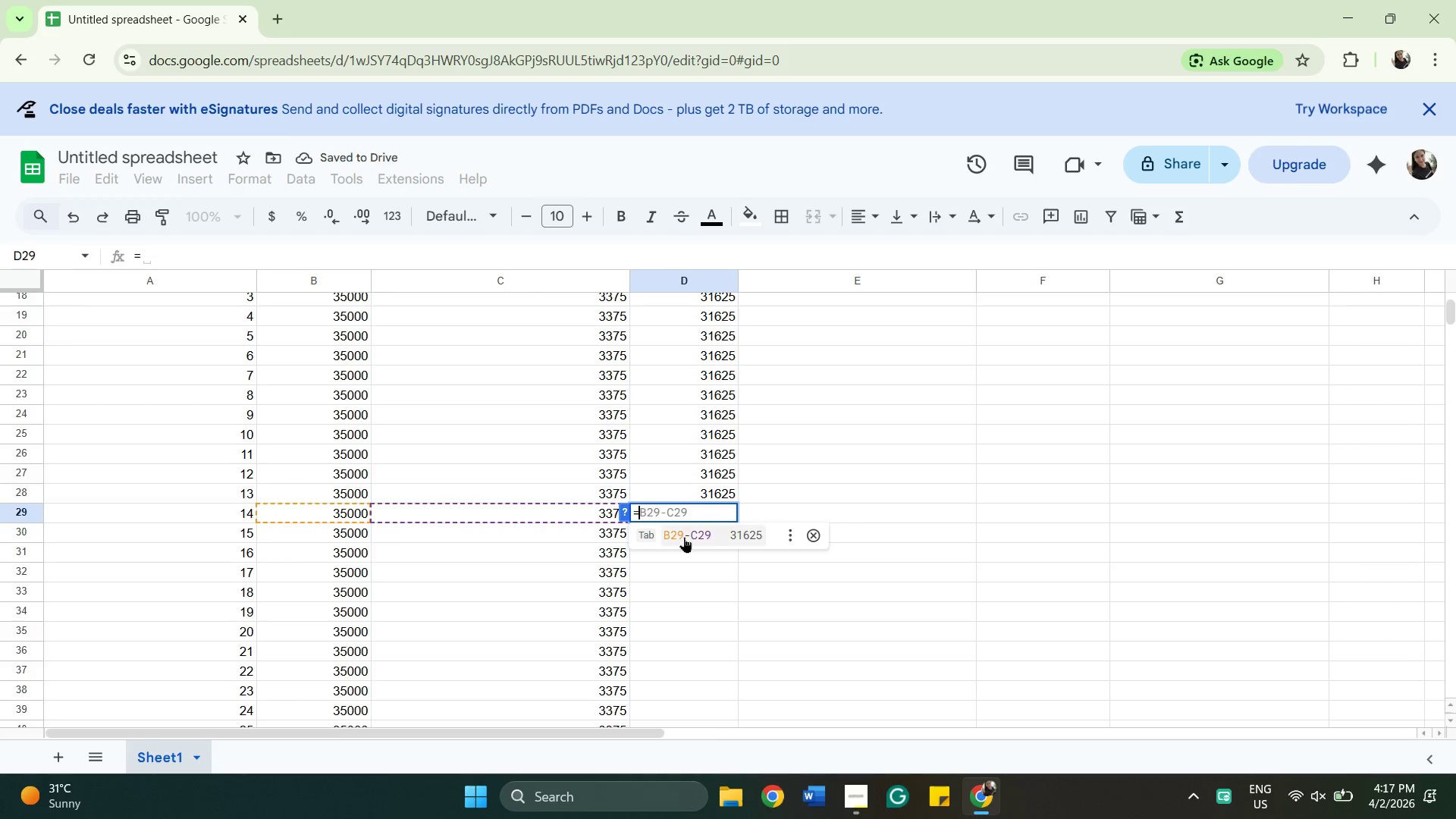 
left_click([684, 527])
 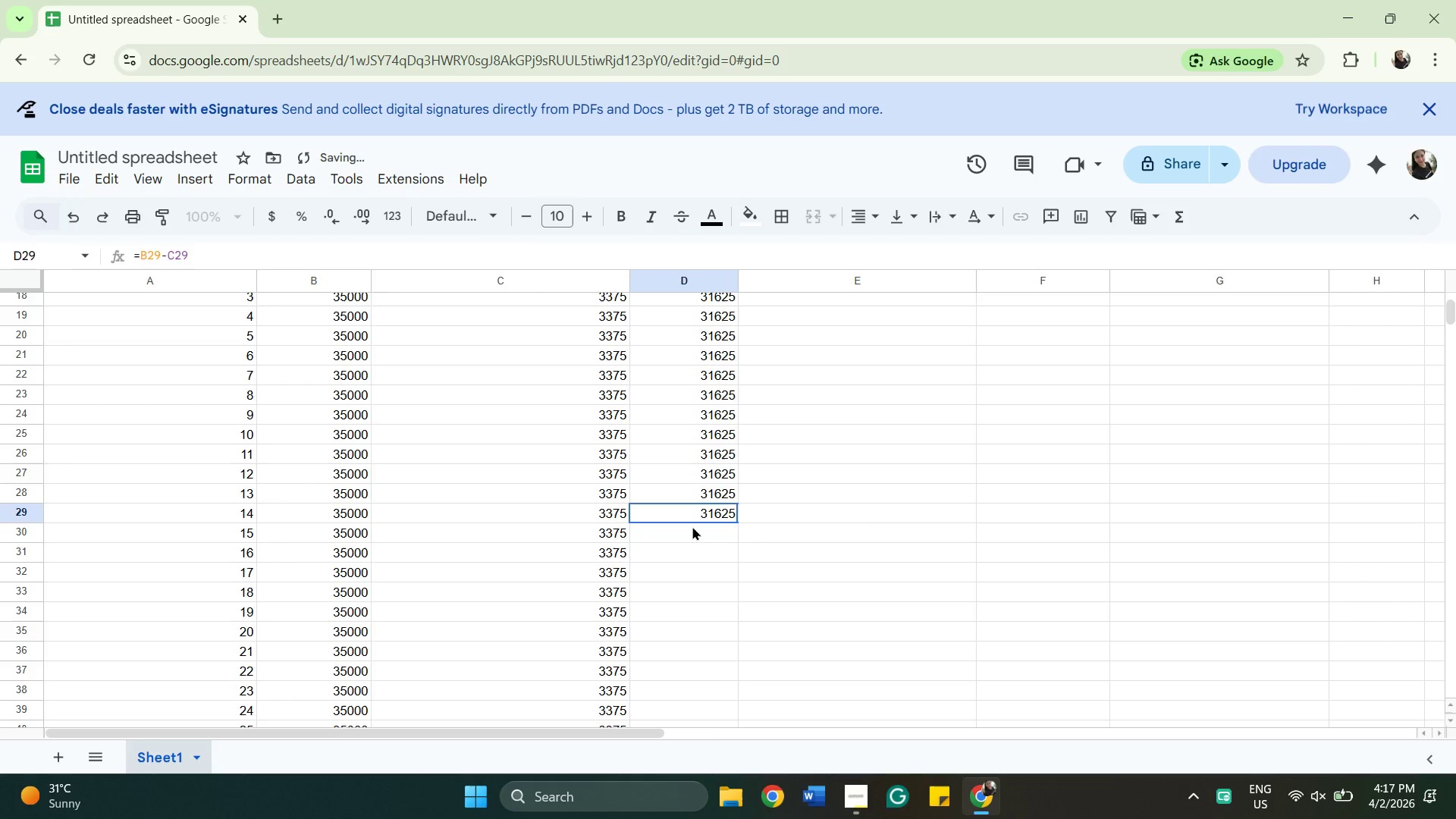 
left_click([692, 526])
 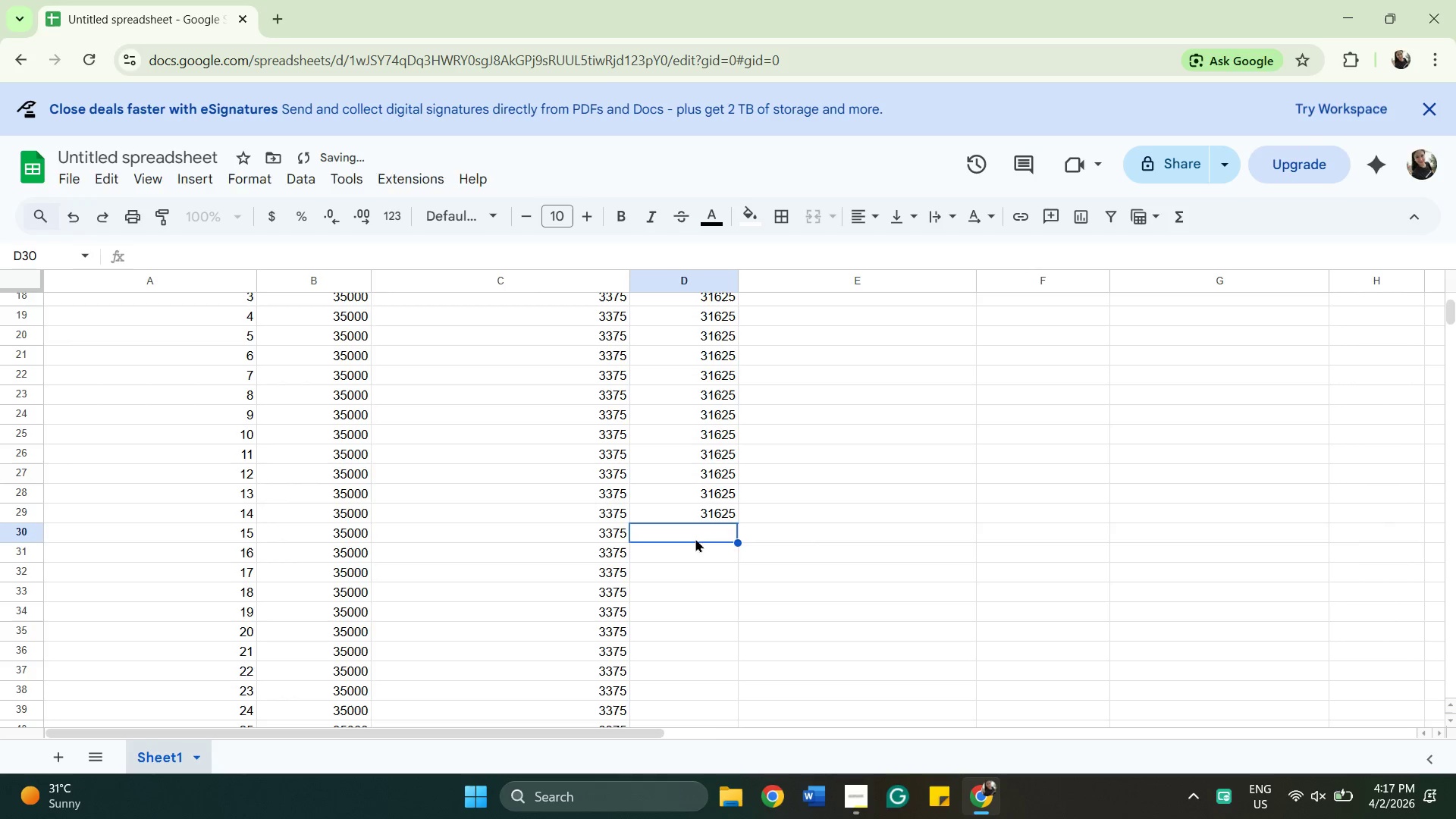 
key(Equal)
 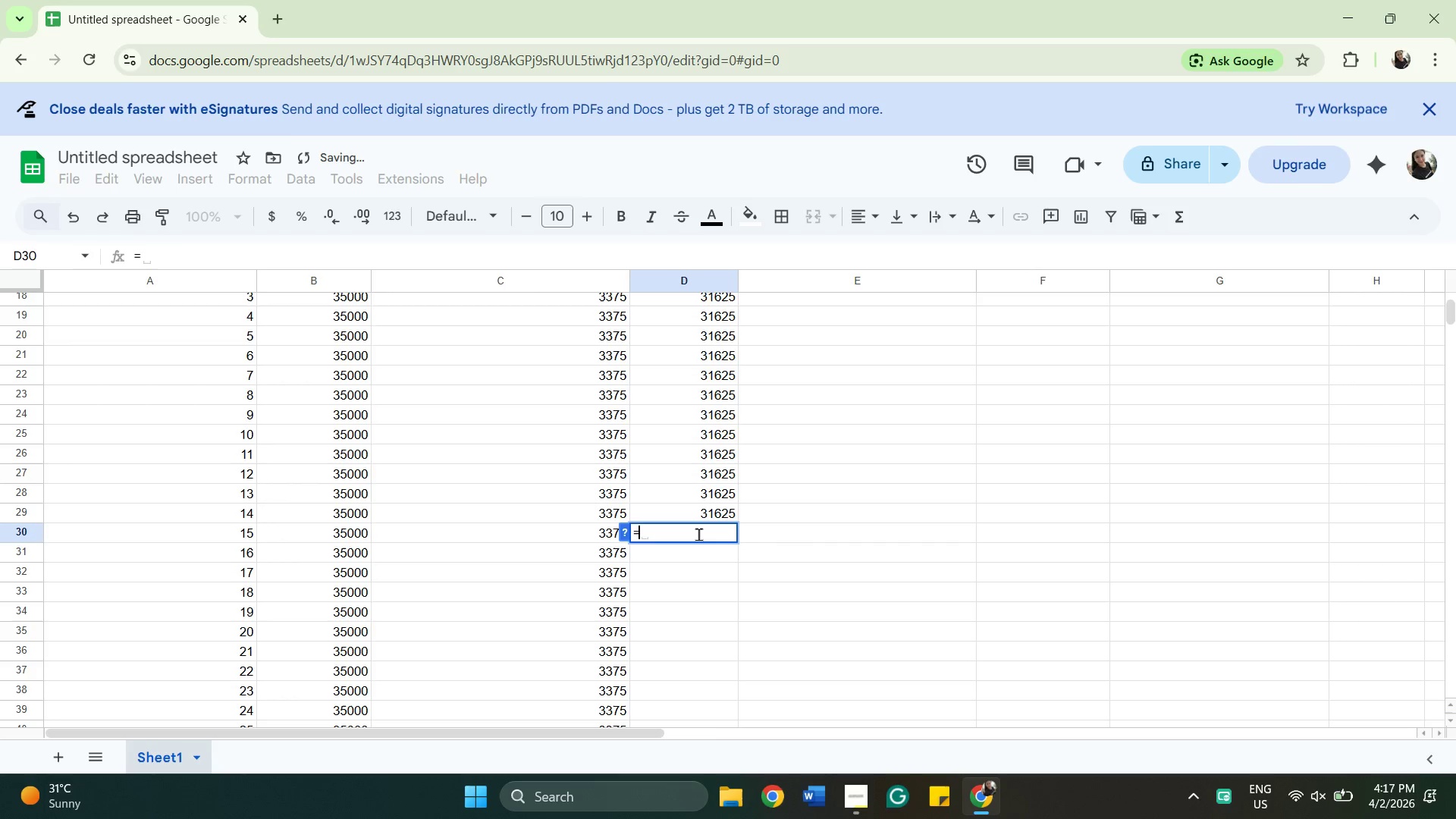 
left_click([698, 533])
 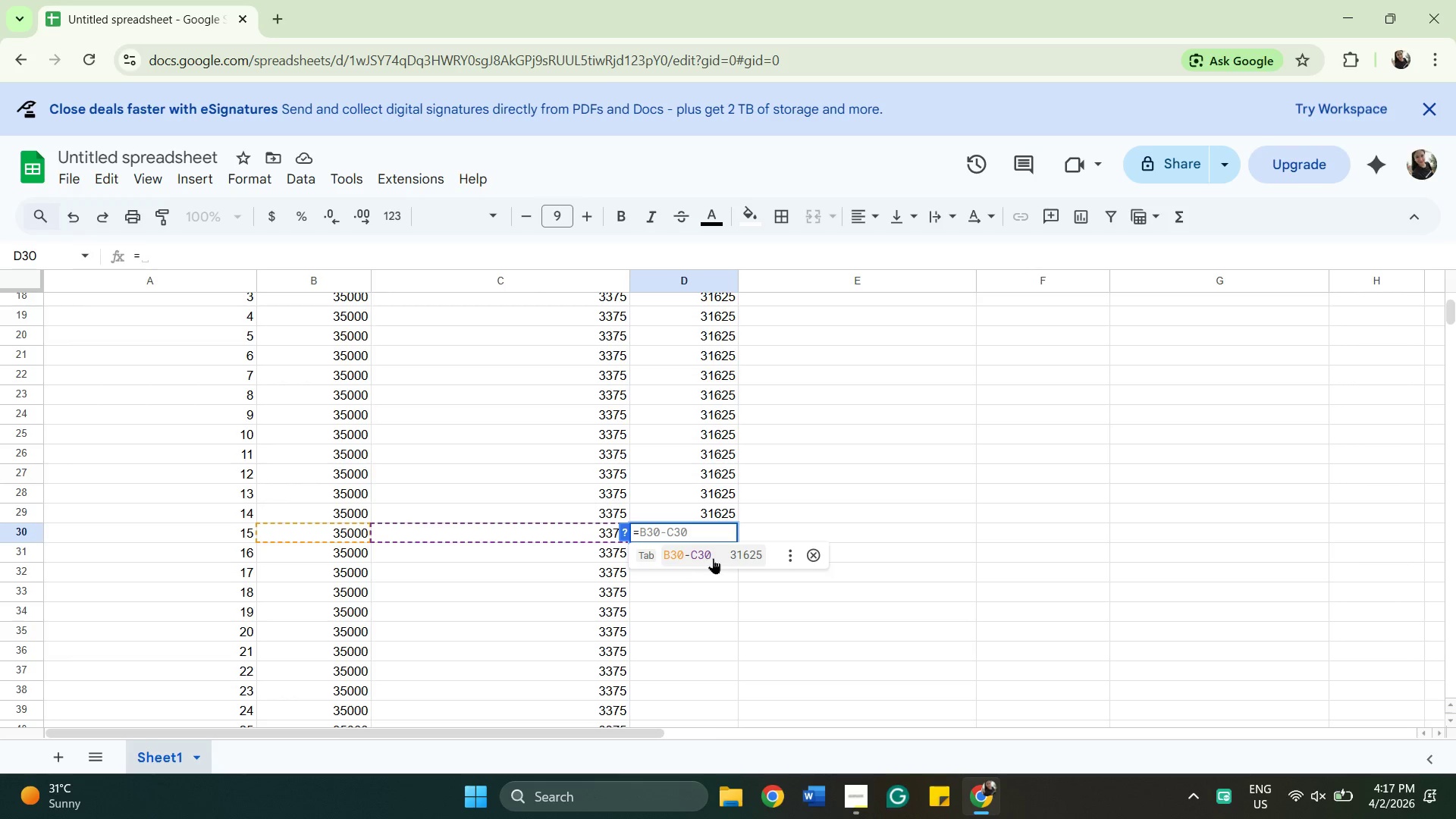 
left_click([708, 554])
 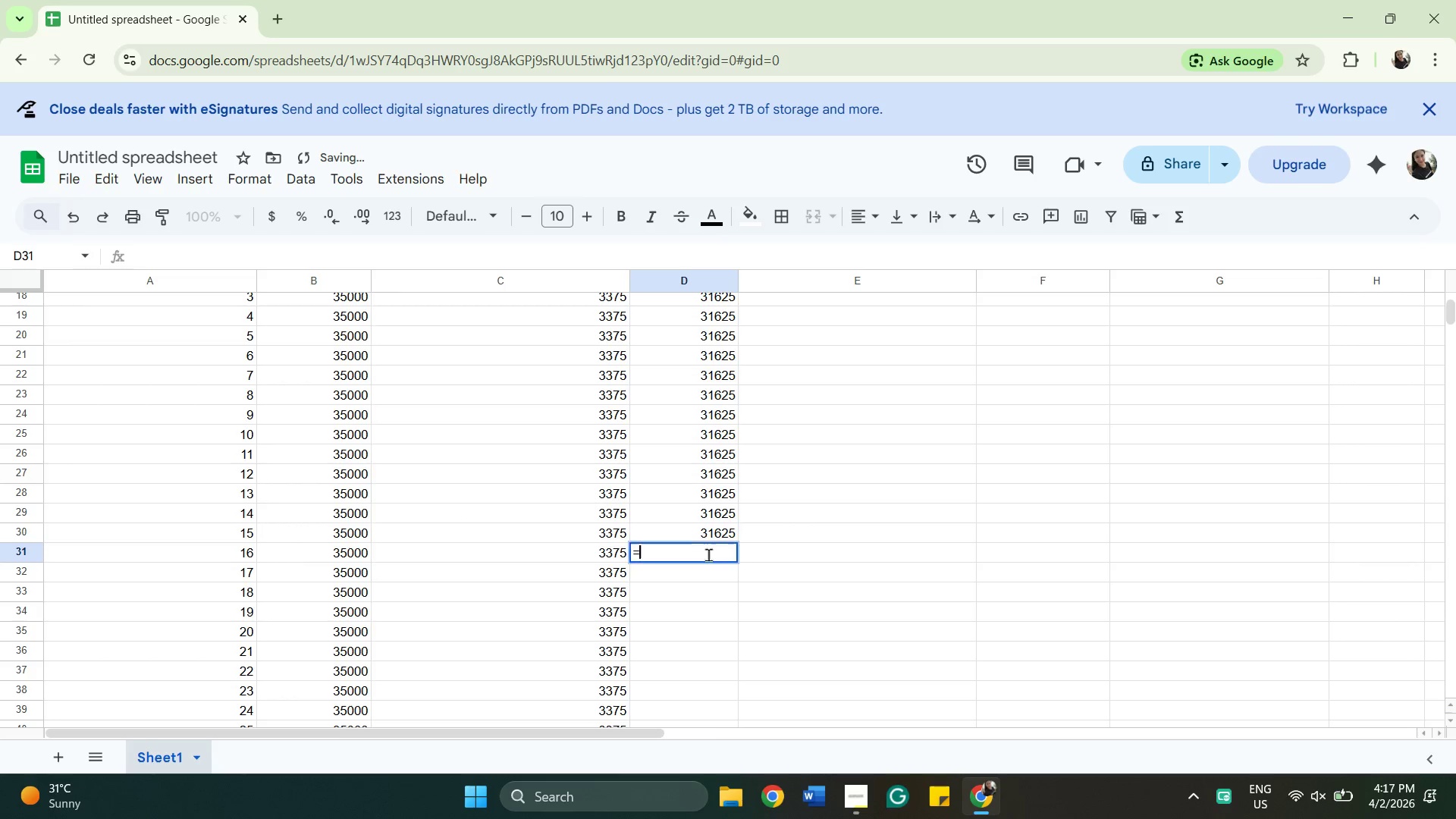 
key(Equal)
 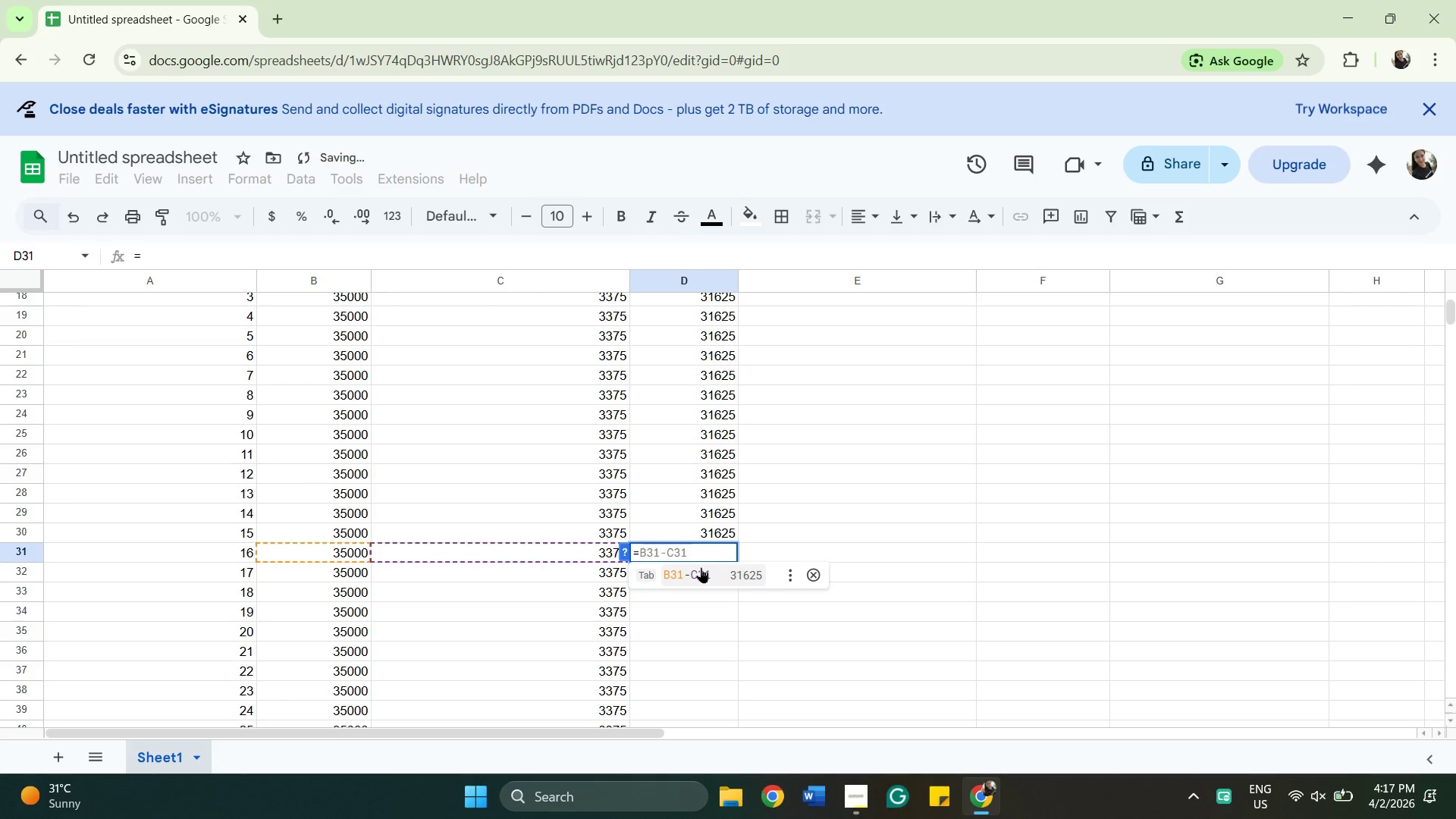 
left_click([701, 567])
 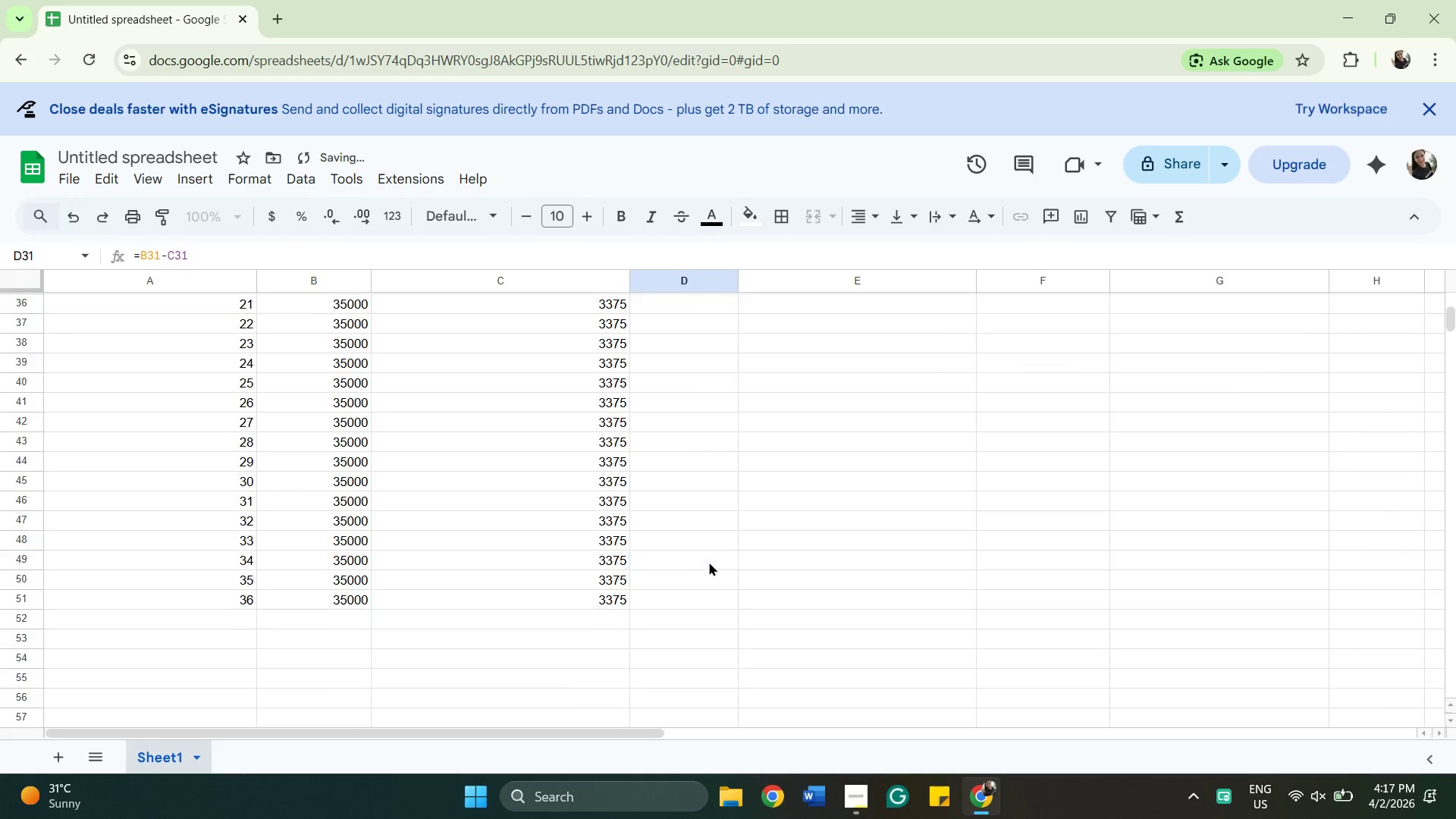 
scroll: coordinate [696, 503], scroll_direction: none, amount: 0.0
 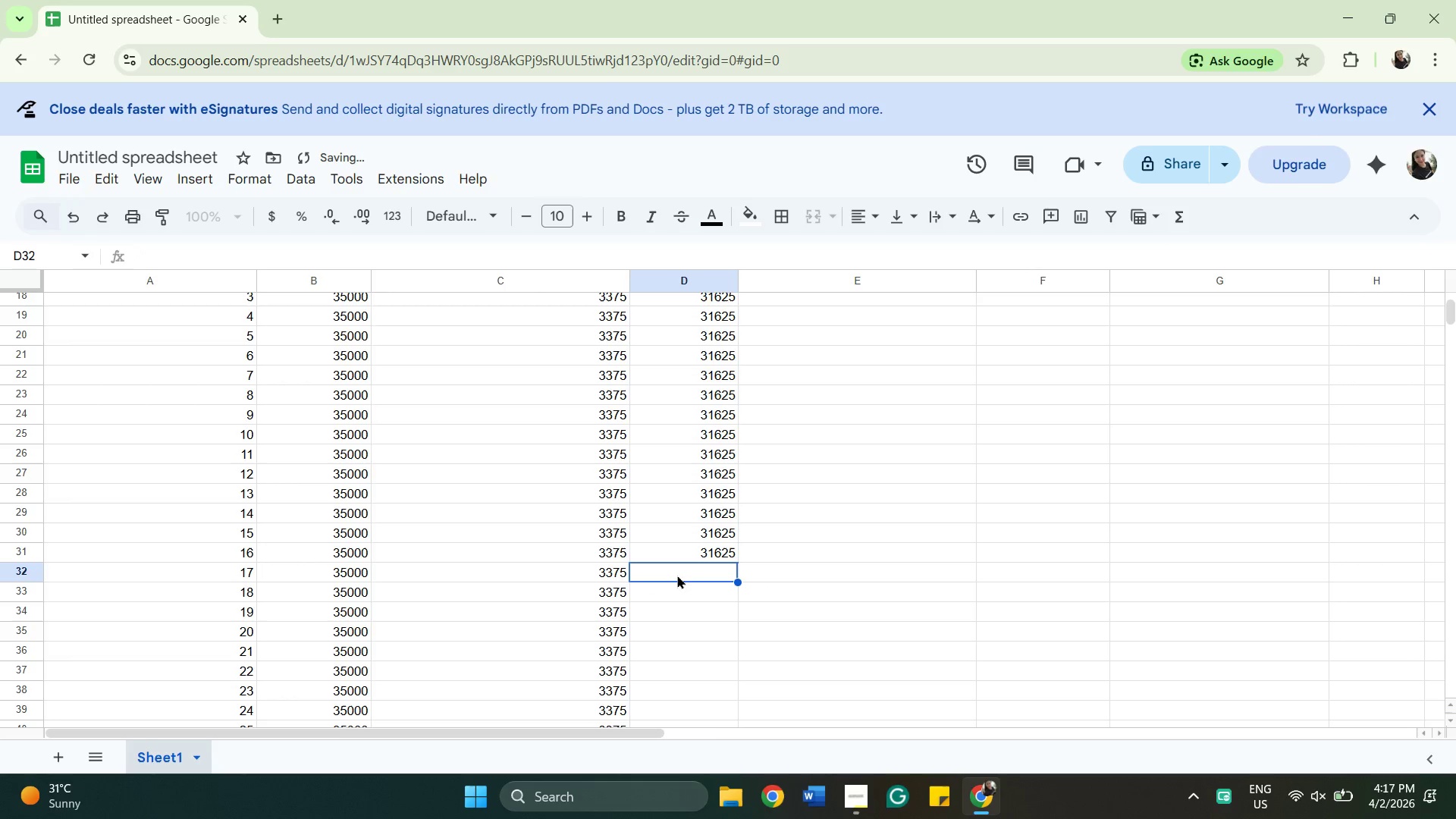 
double_click([677, 575])
 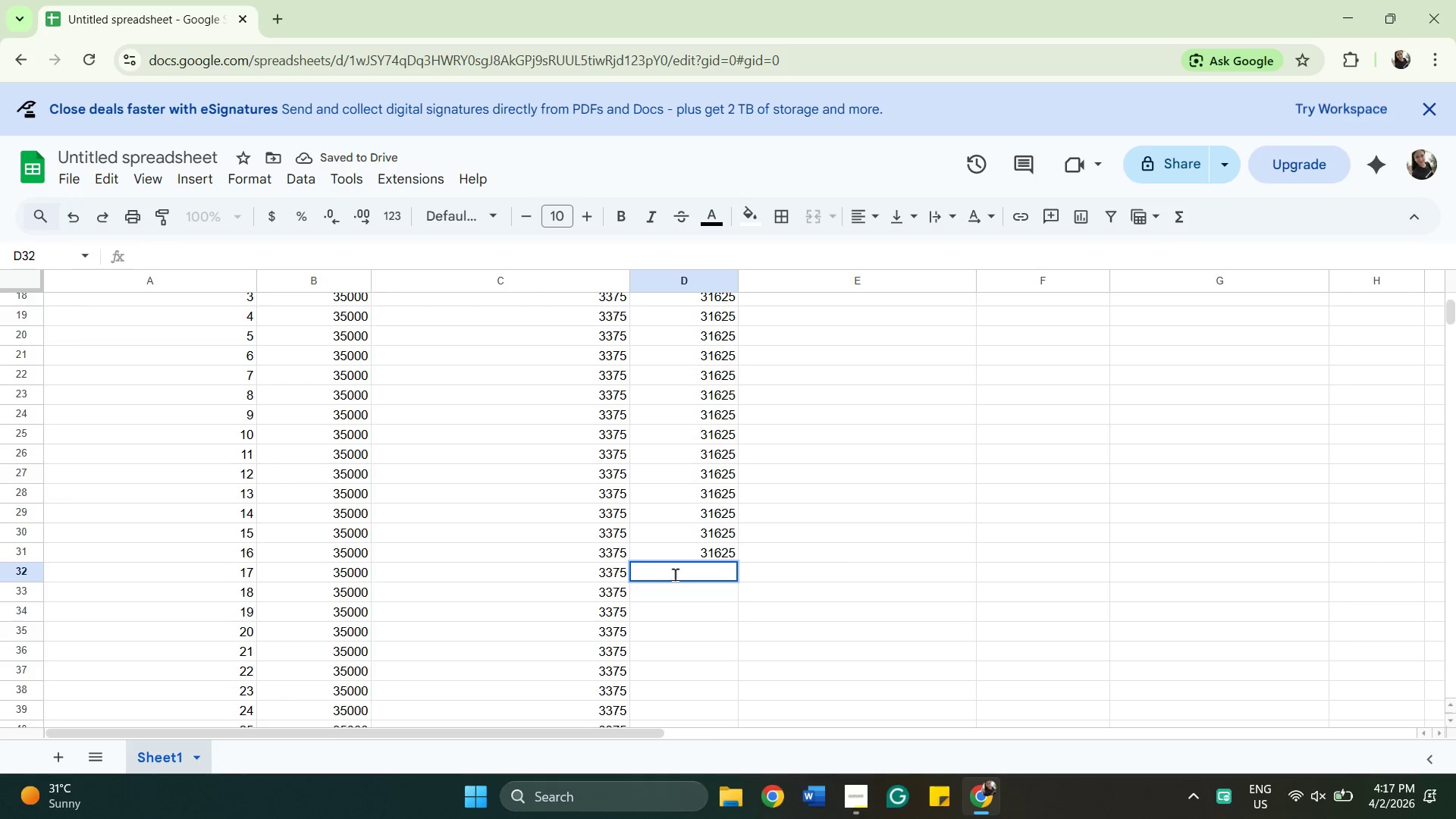 
key(Equal)
 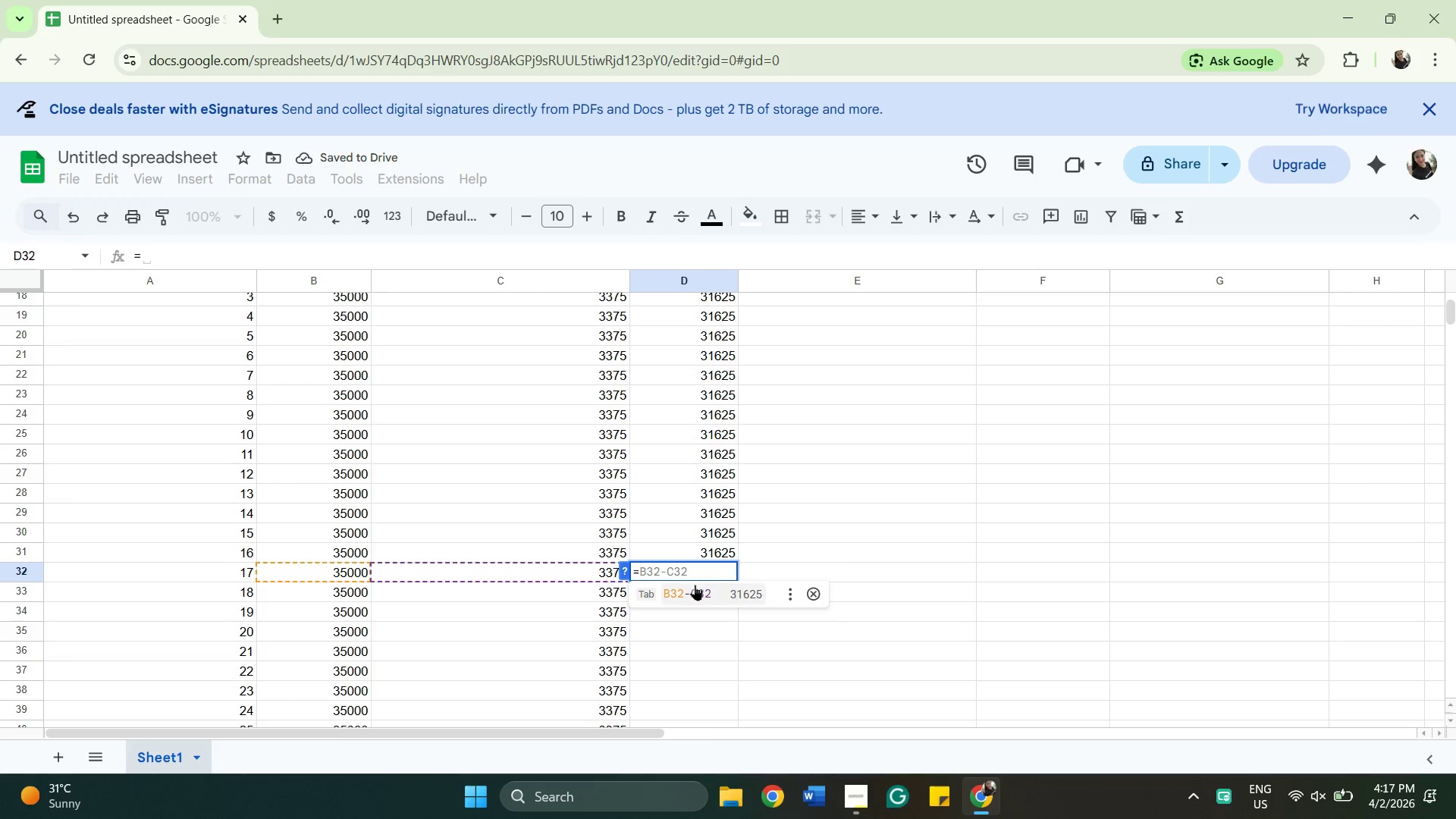 
left_click([695, 585])
 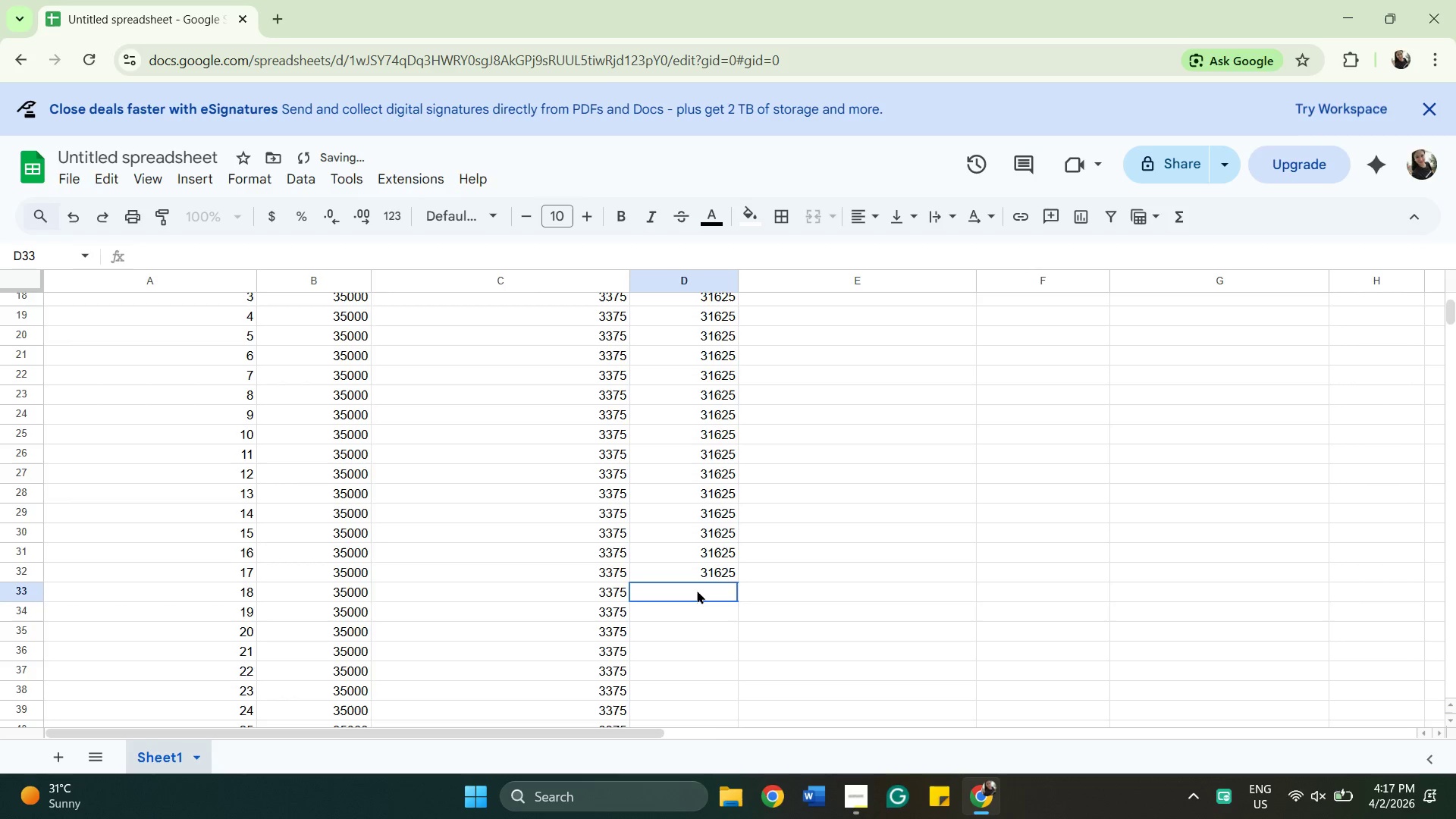 
double_click([697, 590])
 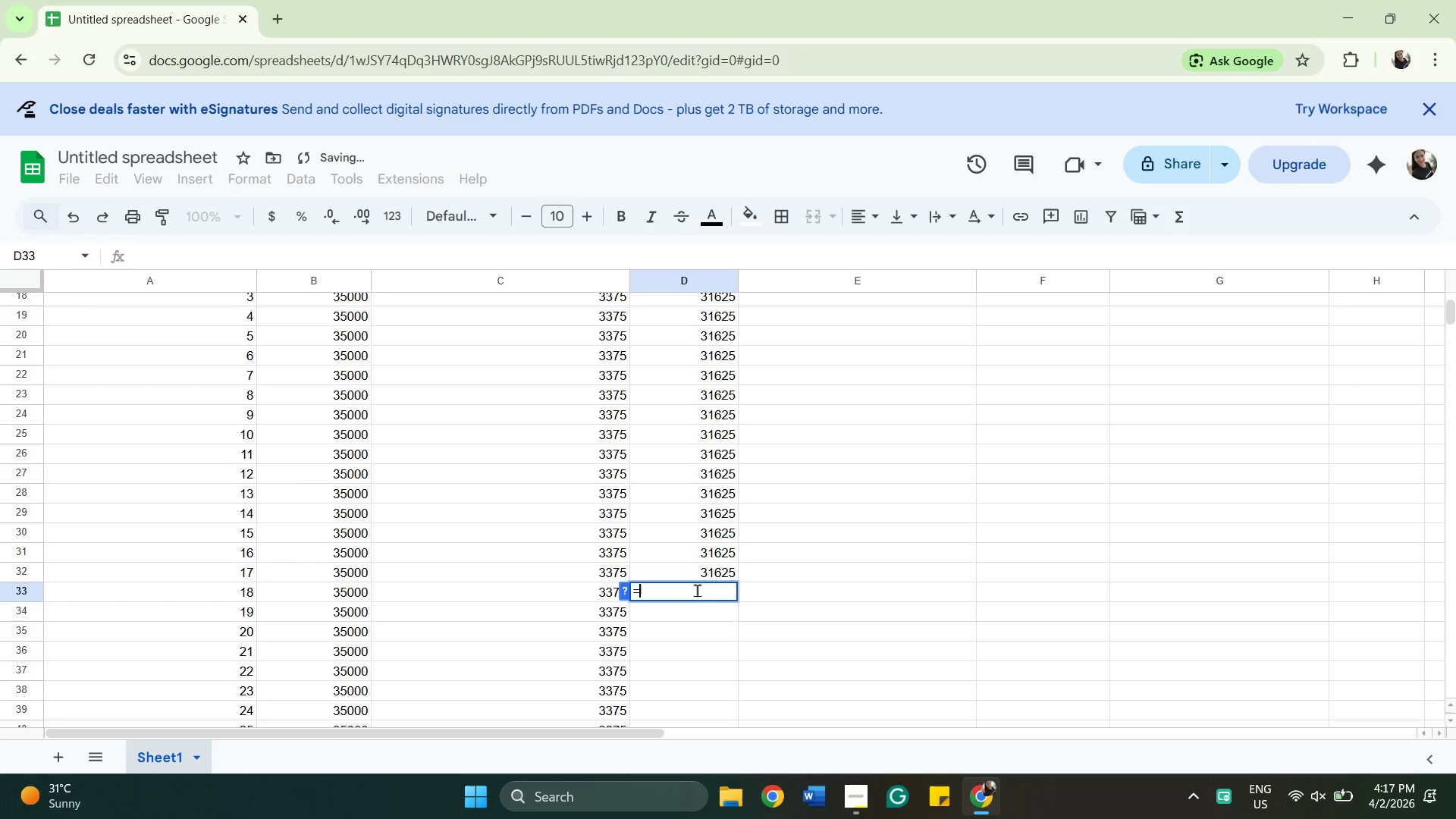 
key(Equal)
 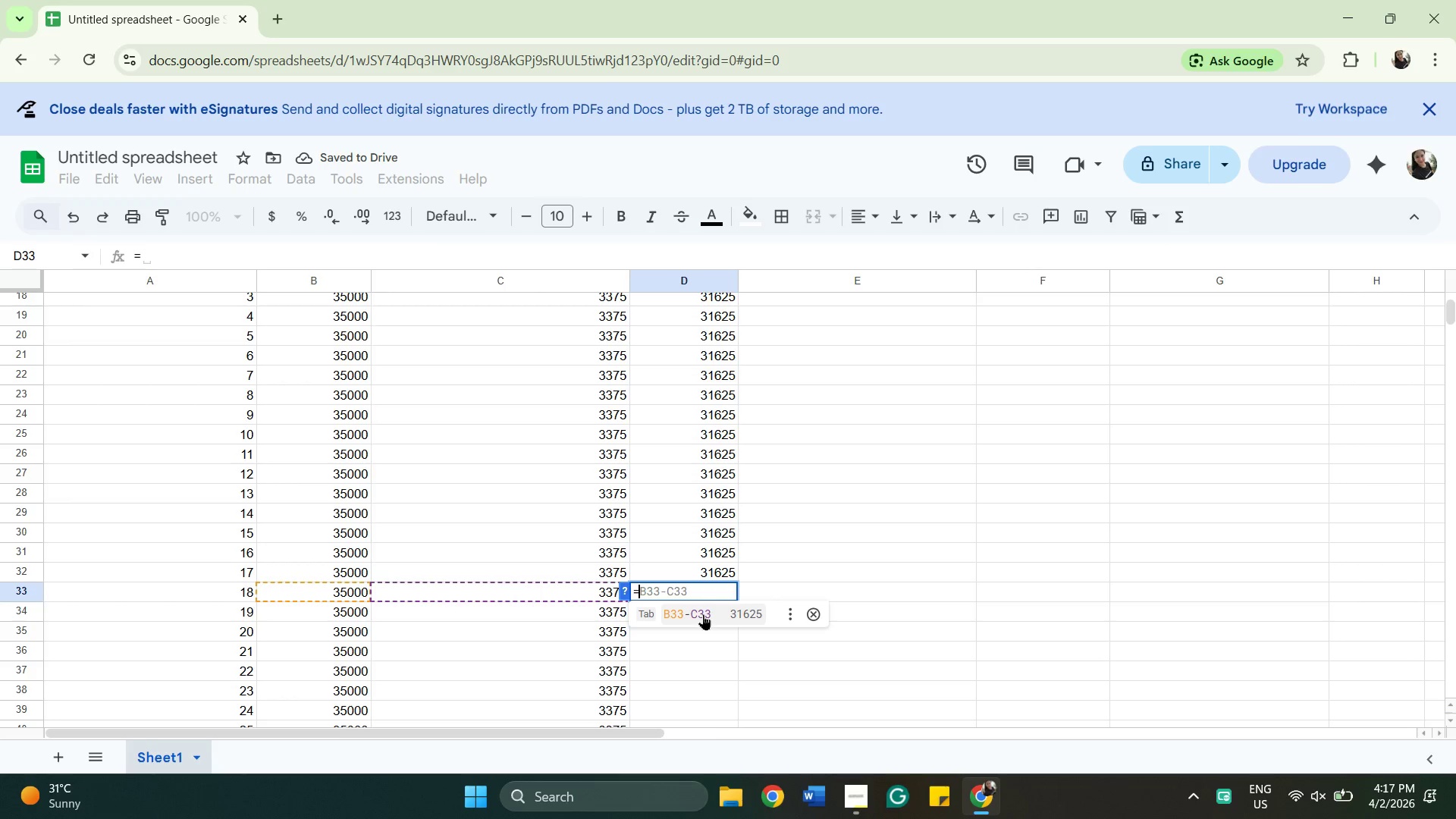 
left_click([703, 614])
 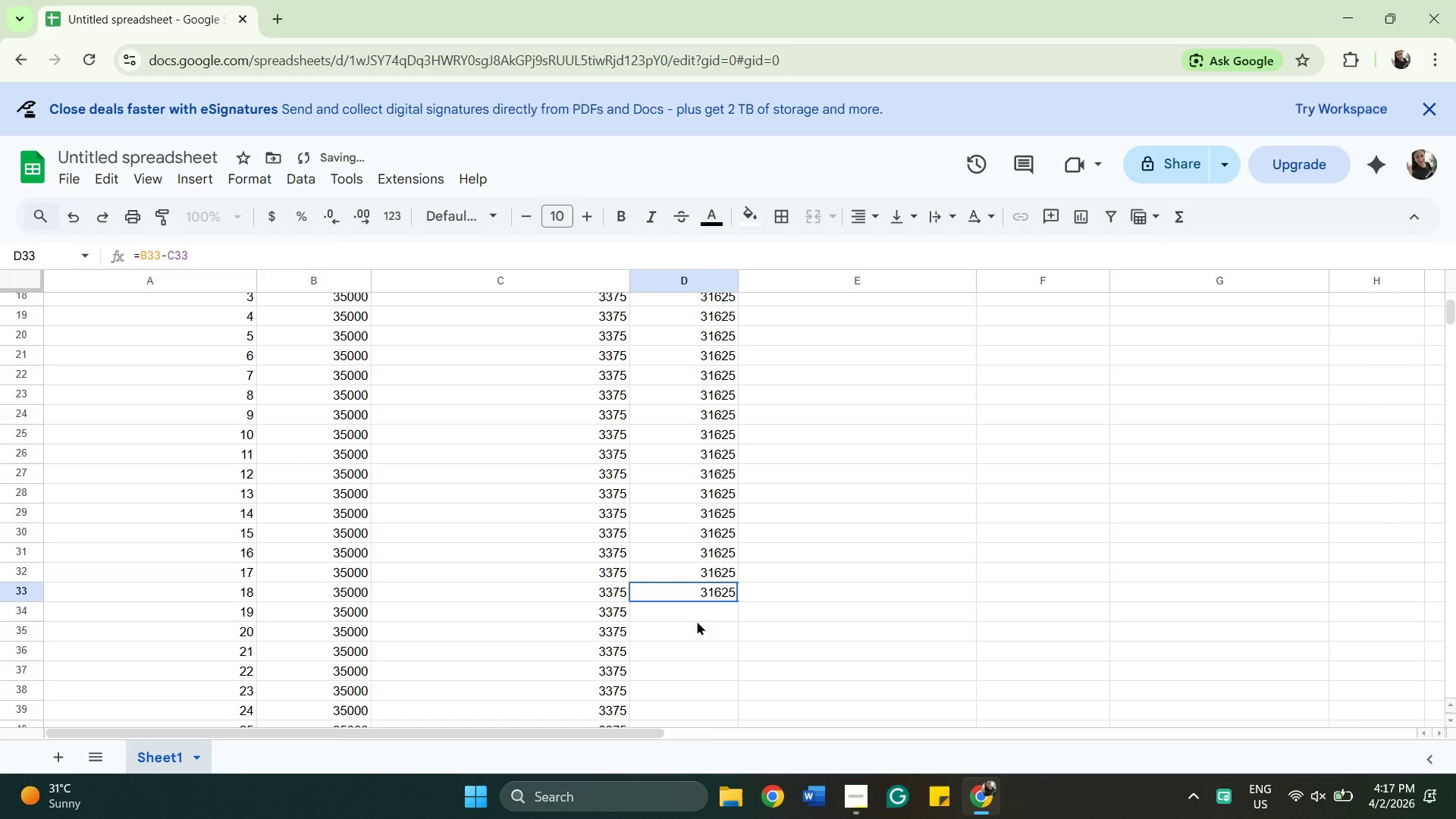 
scroll: coordinate [698, 604], scroll_direction: none, amount: 0.0
 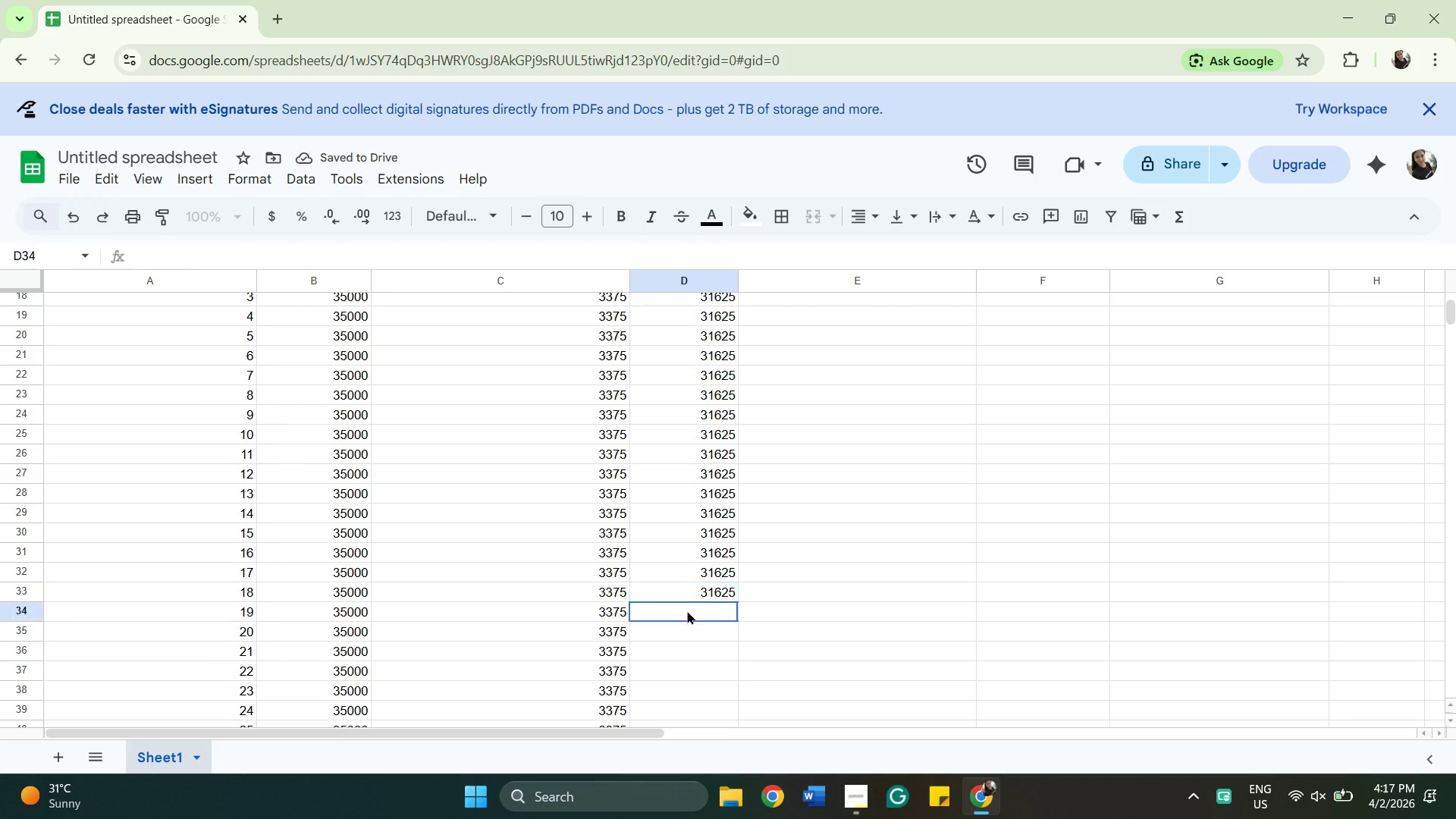 
double_click([687, 610])
 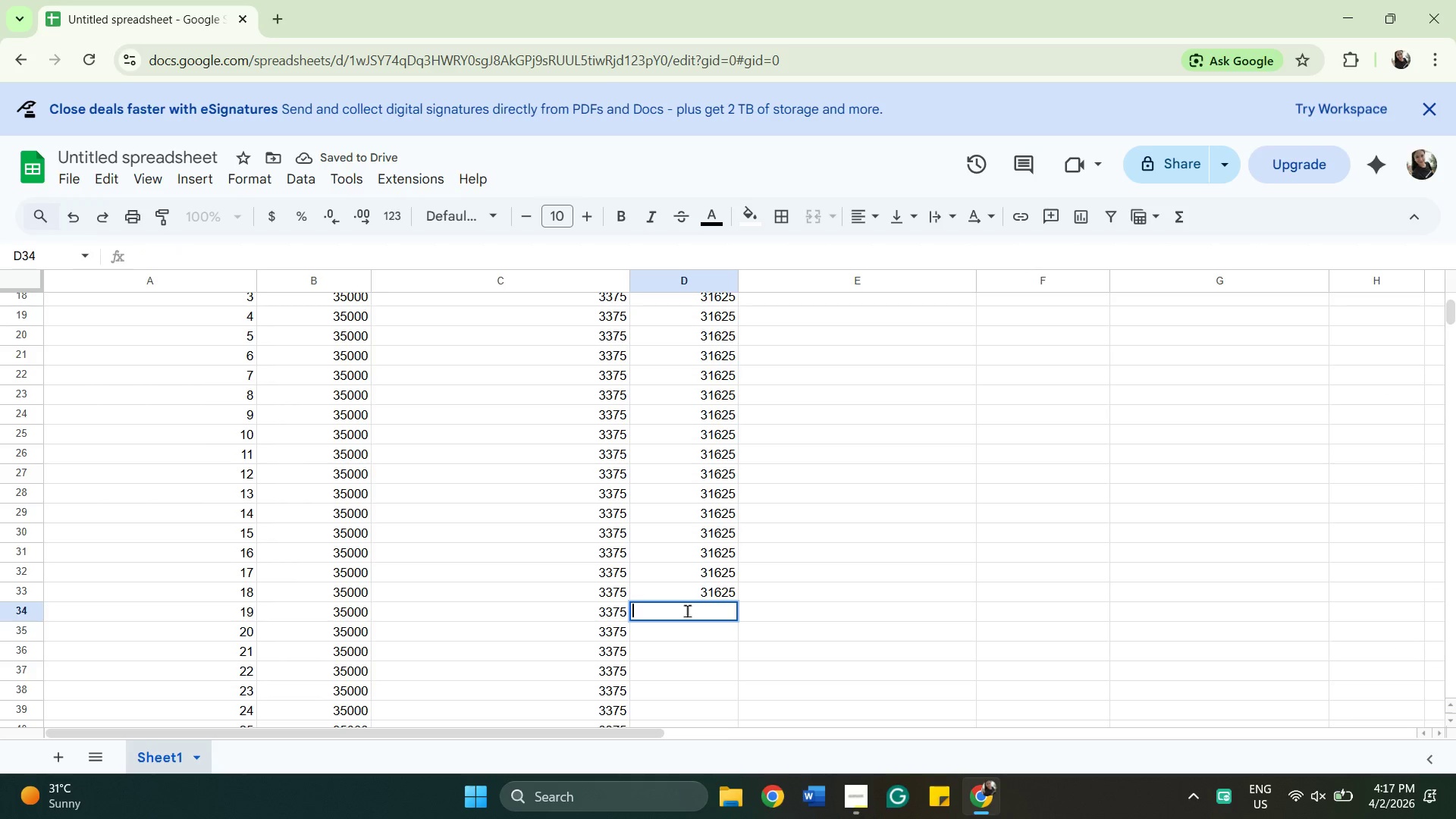 
key(Equal)
 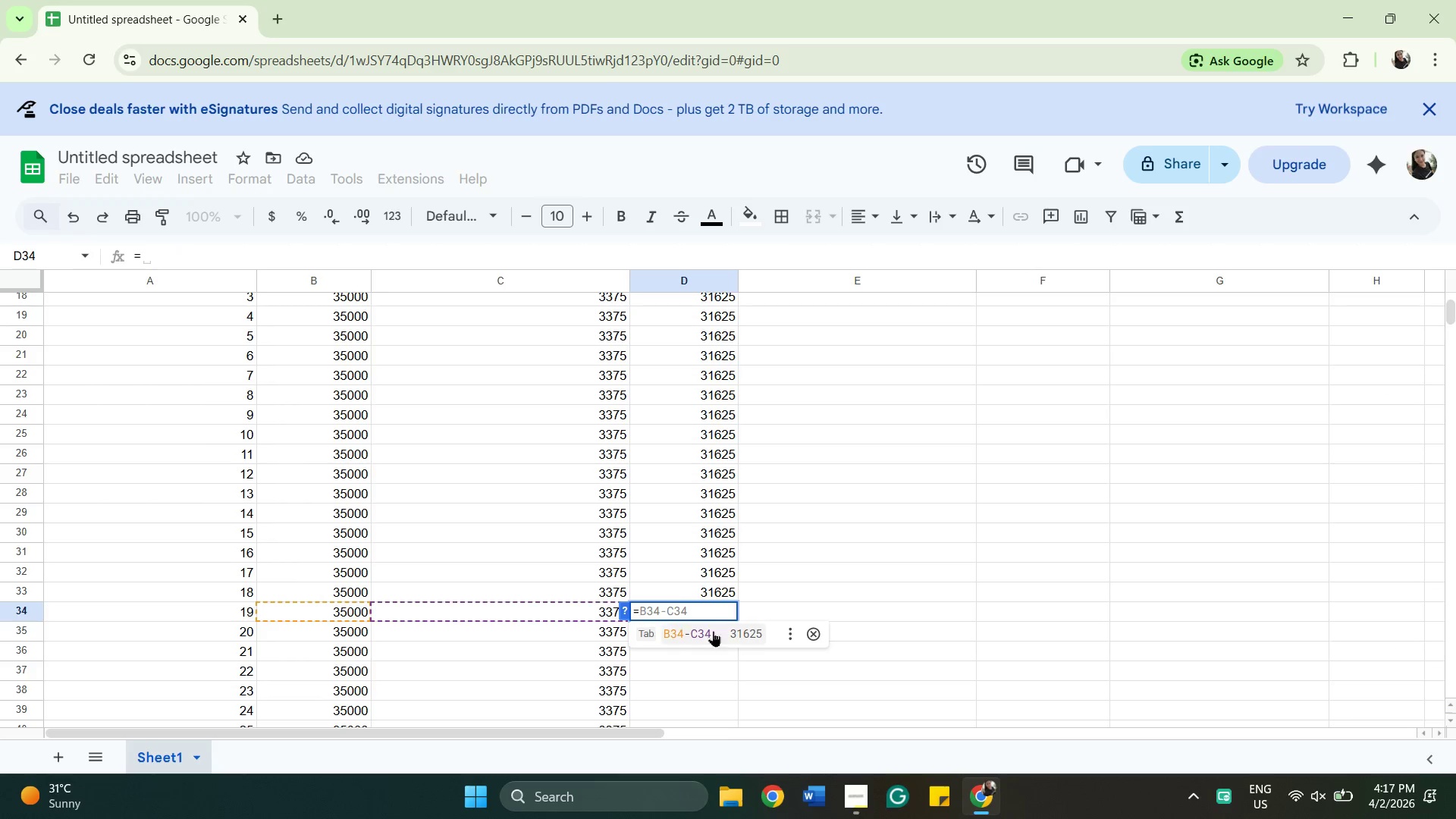 
left_click([738, 632])
 